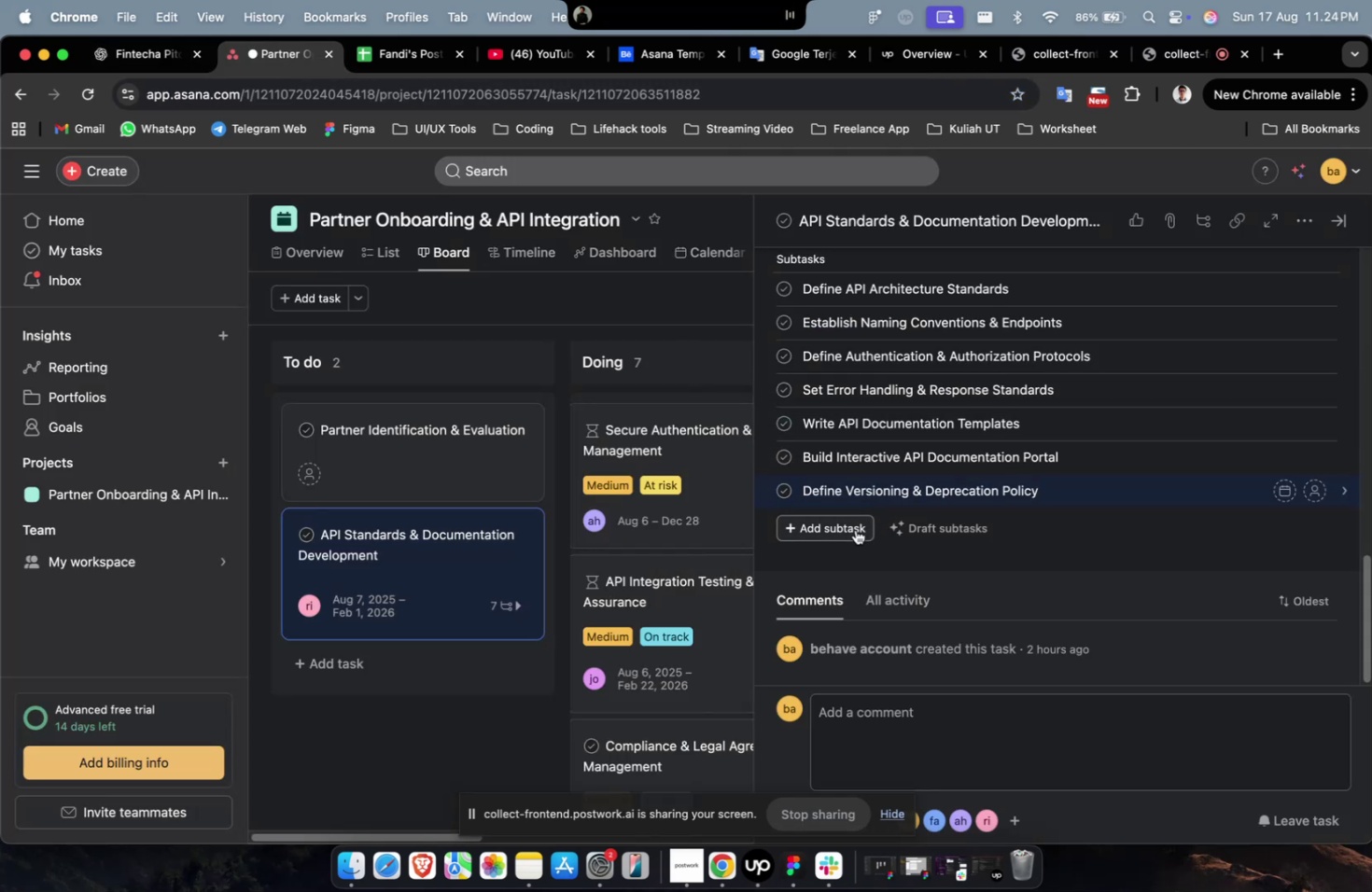 
left_click([876, 576])
 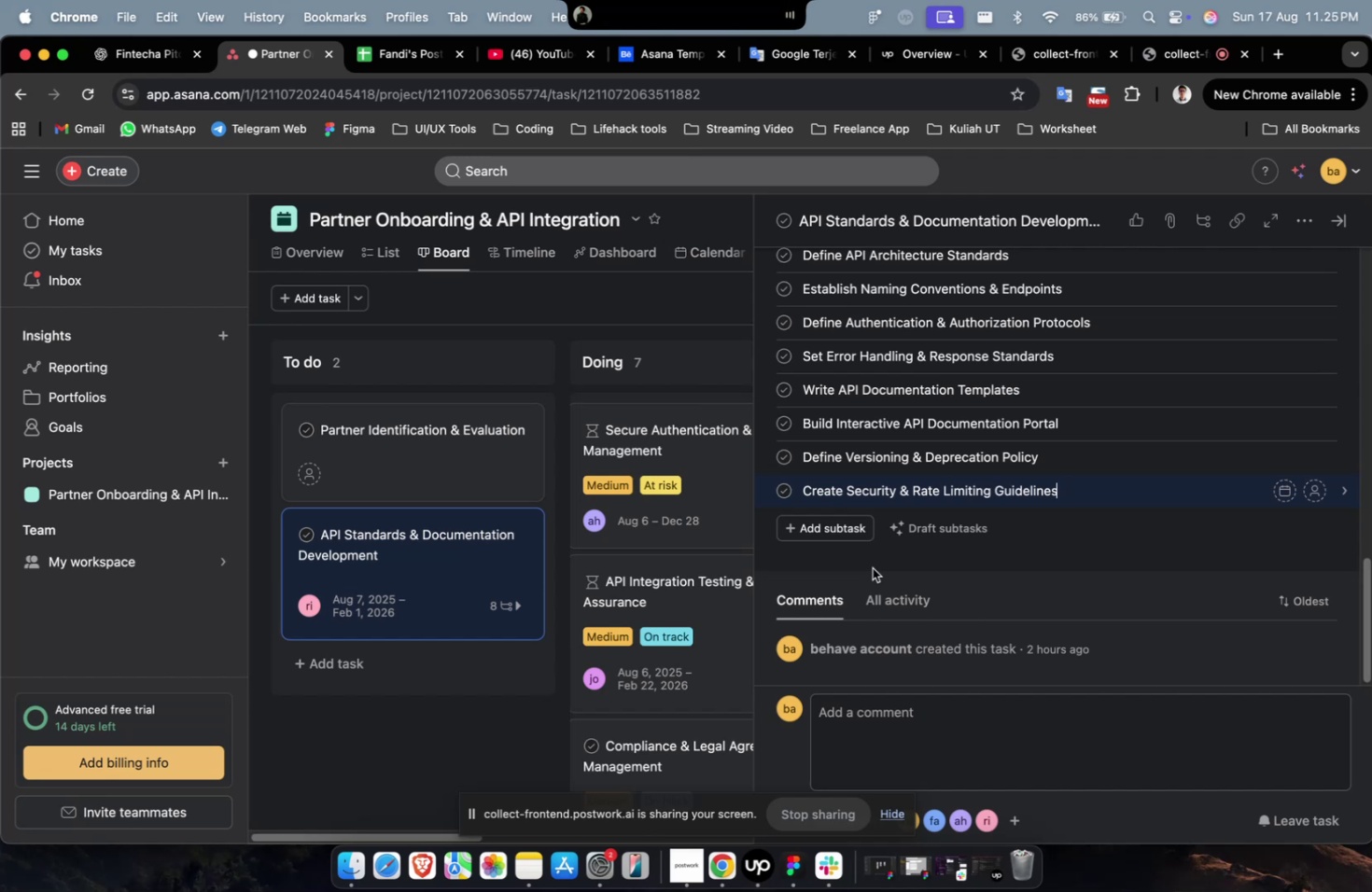 
wait(31.1)
 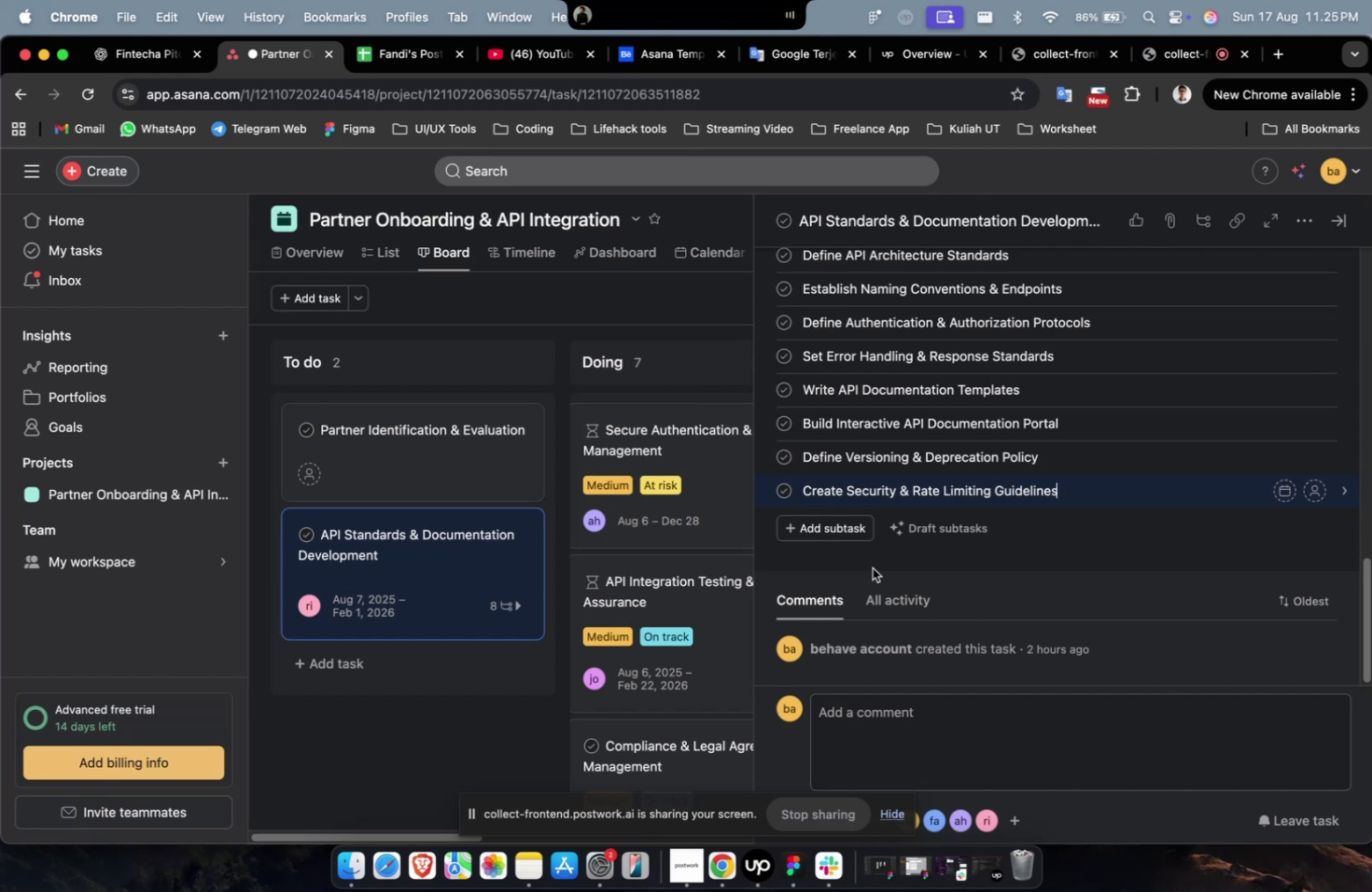 
scroll: coordinate [872, 567], scroll_direction: up, amount: 3.0
 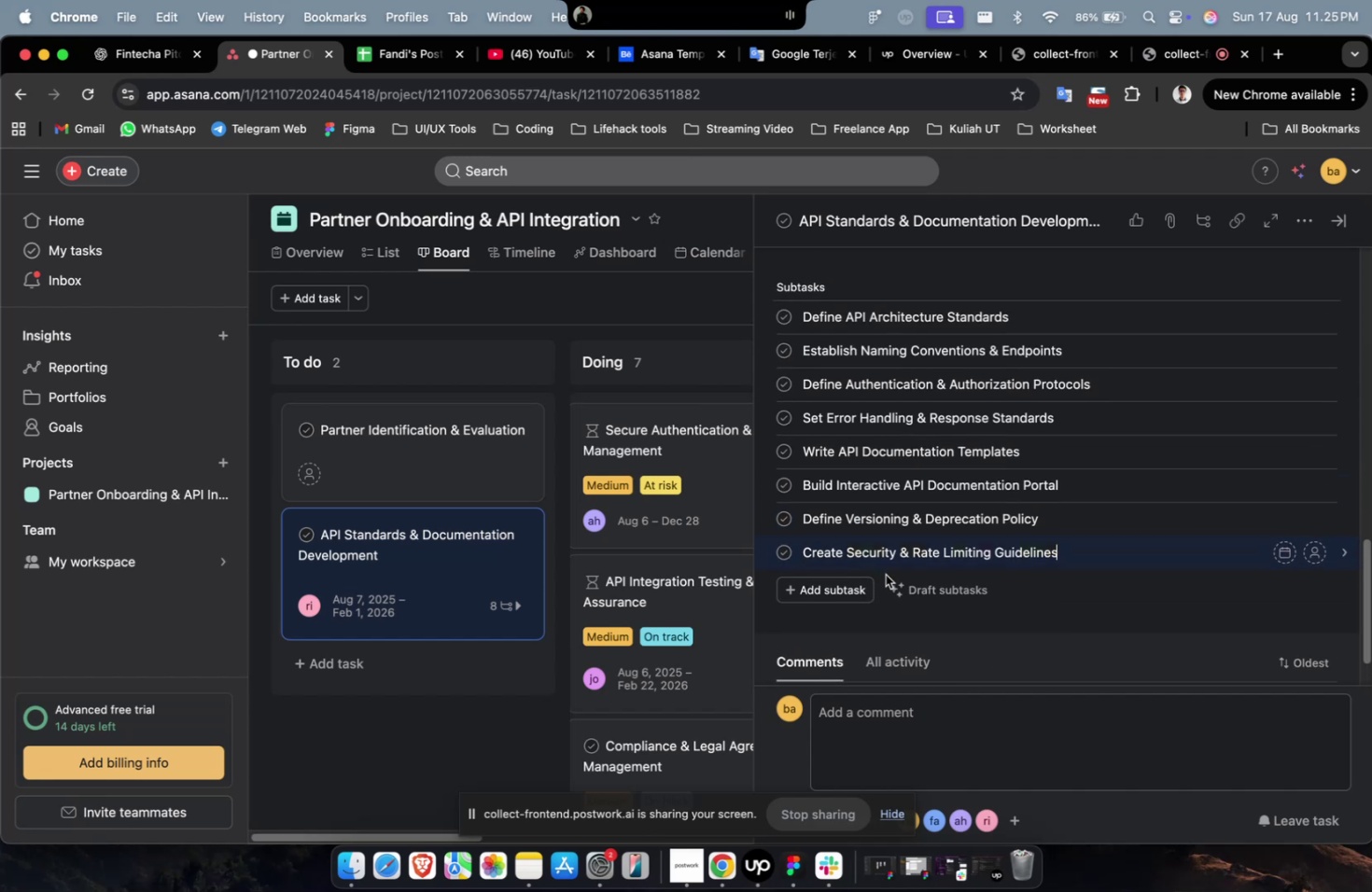 
scroll: coordinate [886, 576], scroll_direction: down, amount: 2.0
 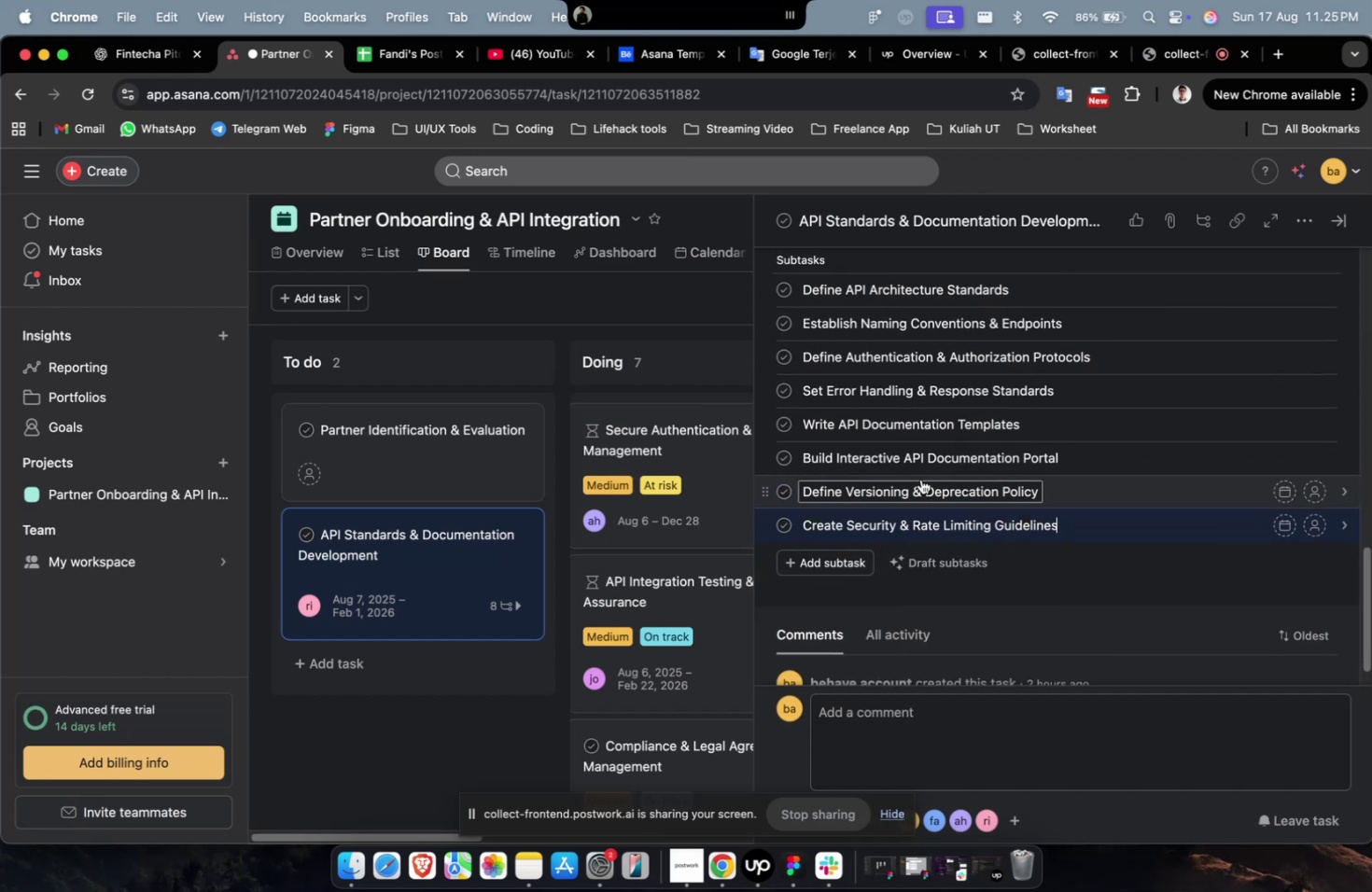 
scroll: coordinate [920, 479], scroll_direction: up, amount: 2.0
 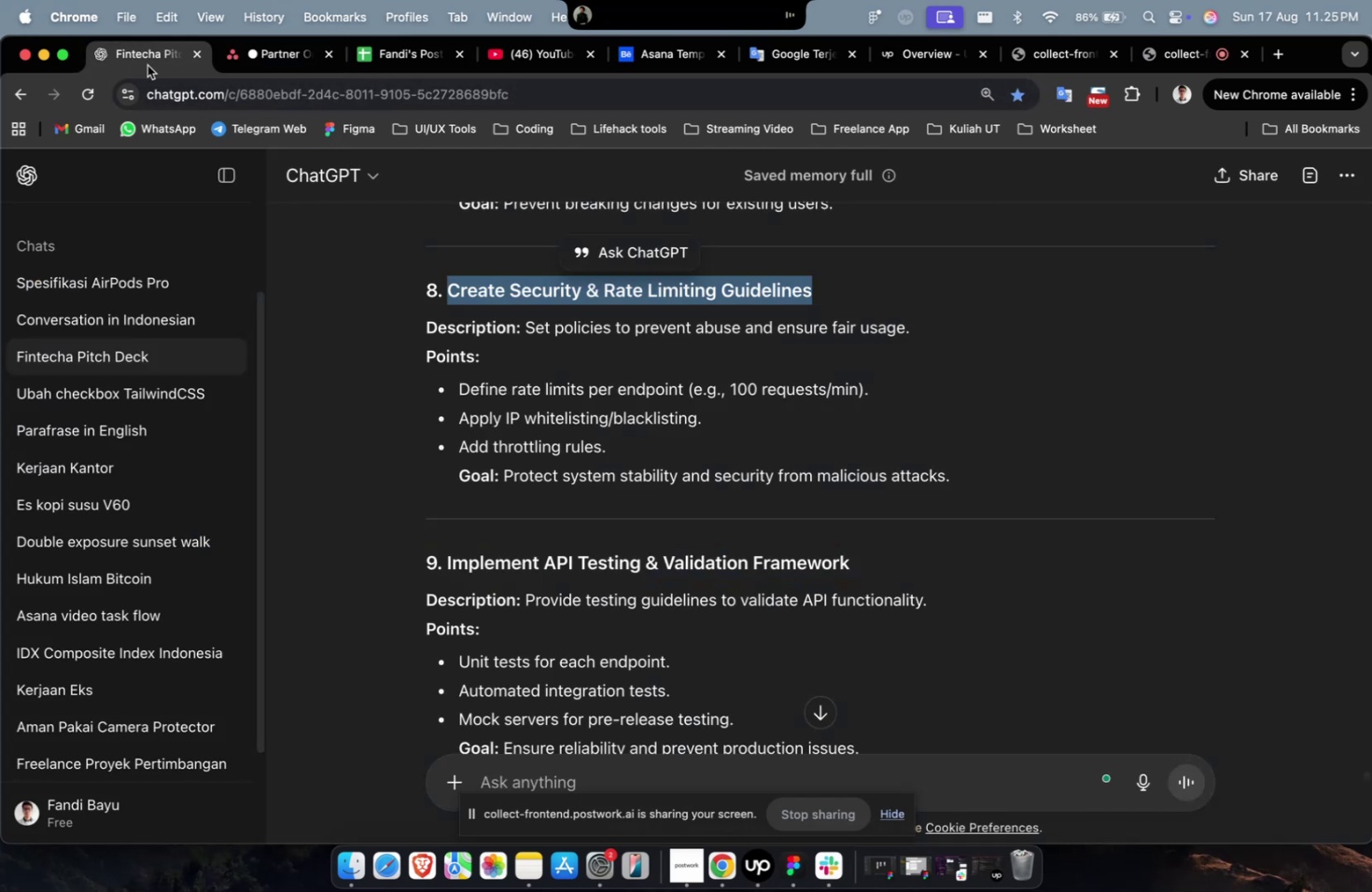 
scroll: coordinate [707, 398], scroll_direction: down, amount: 2.0
 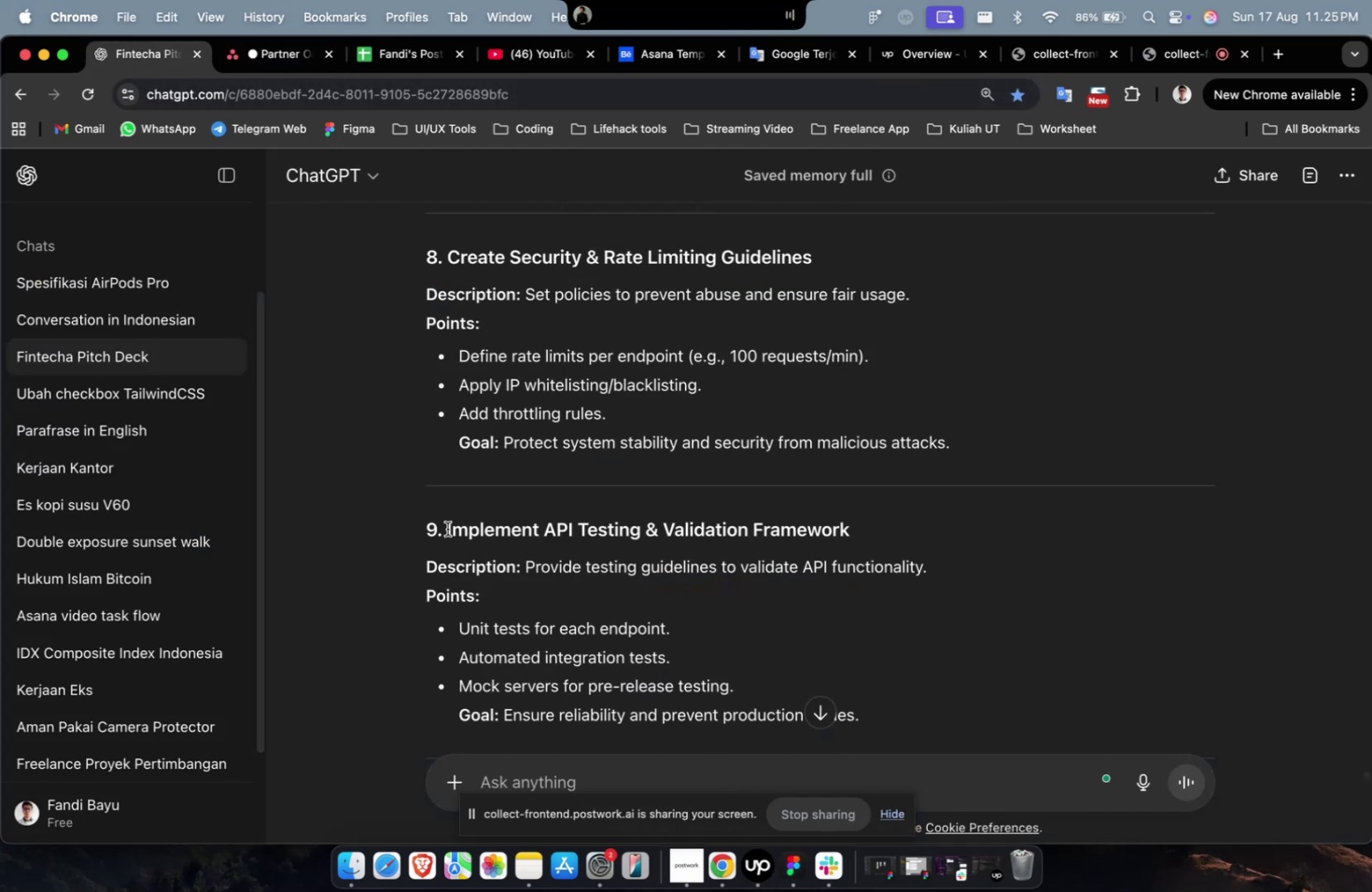 
wait(5.98)
 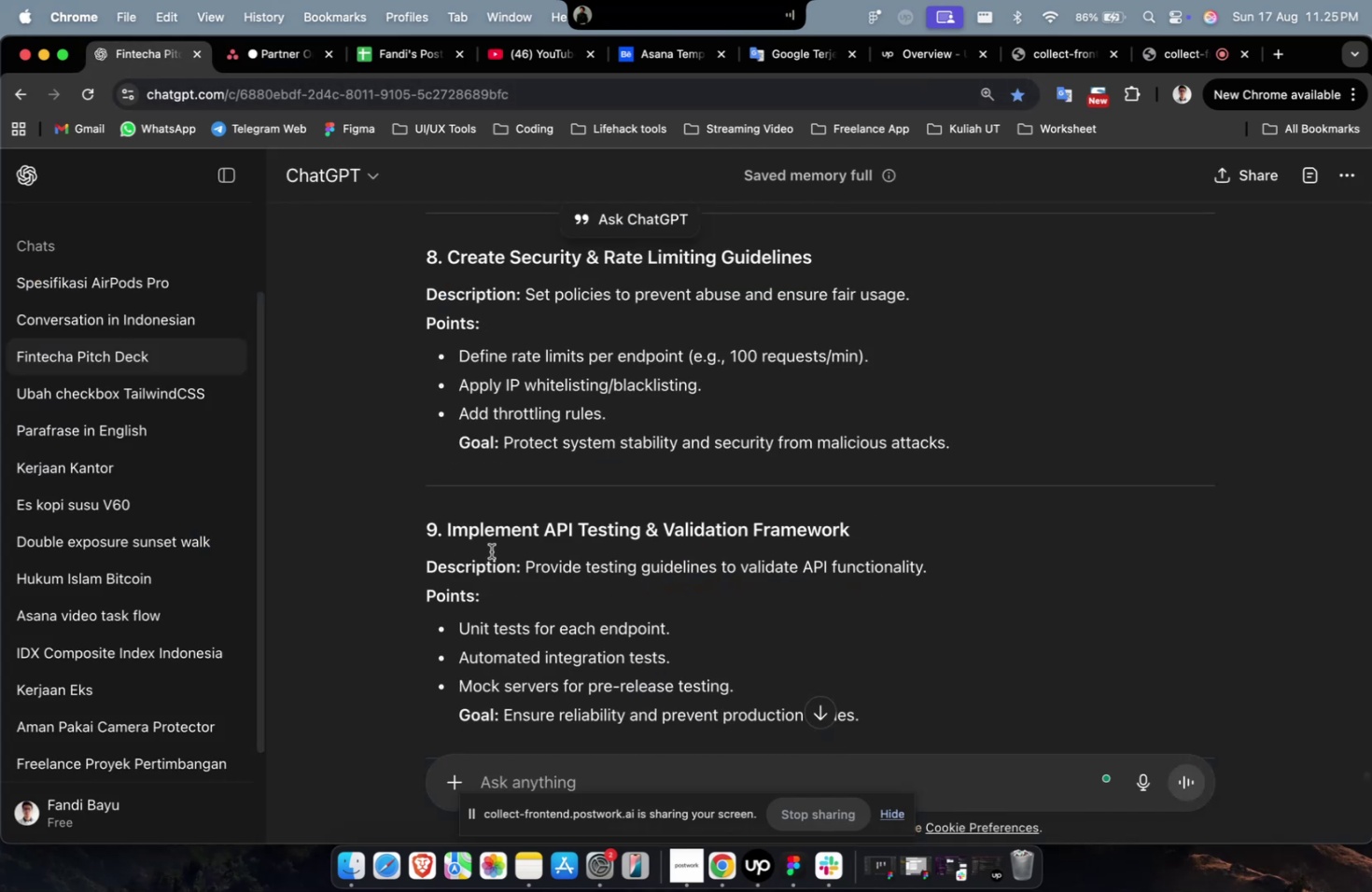 
left_click([855, 523])
 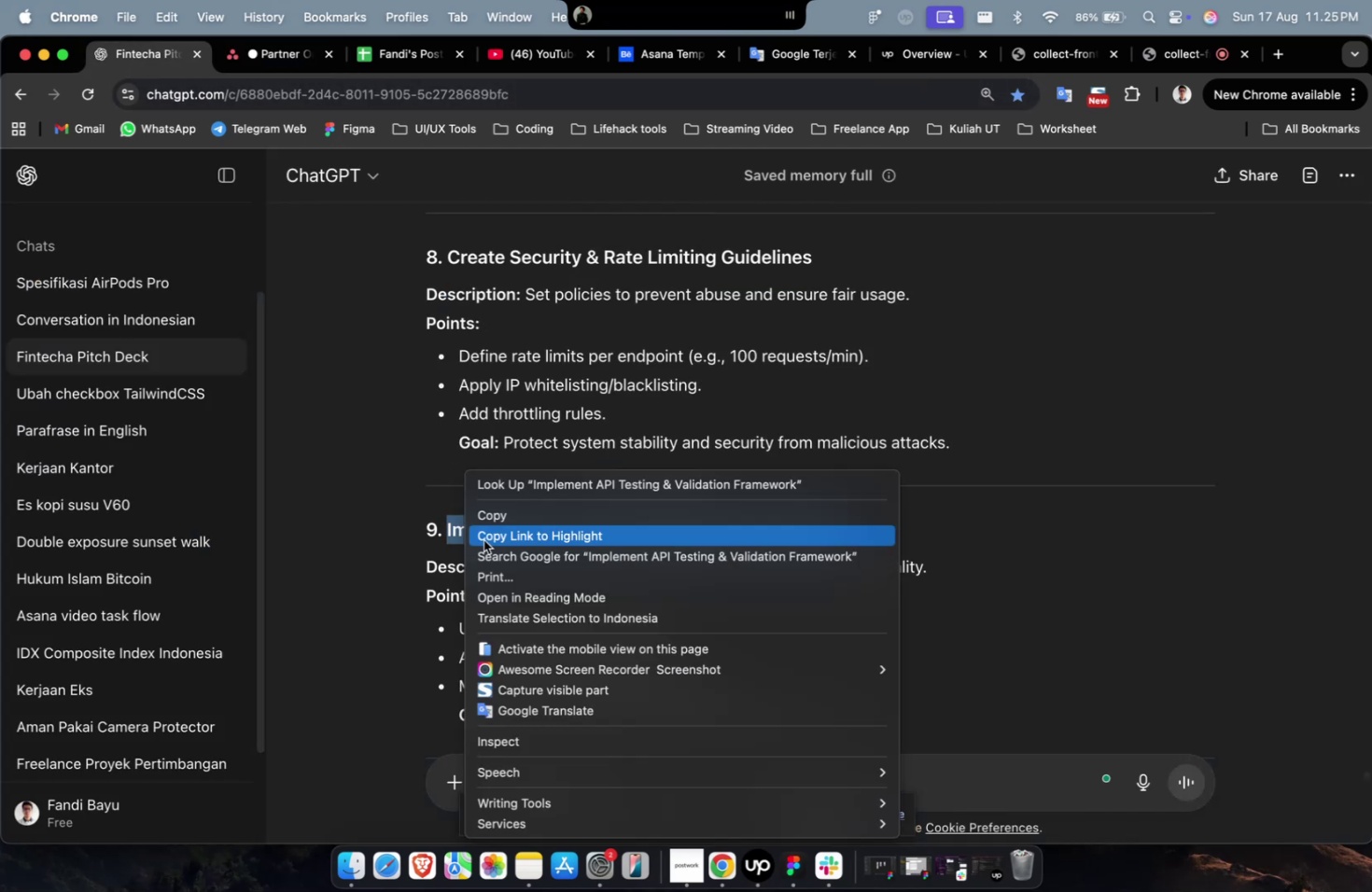 
left_click([502, 515])
 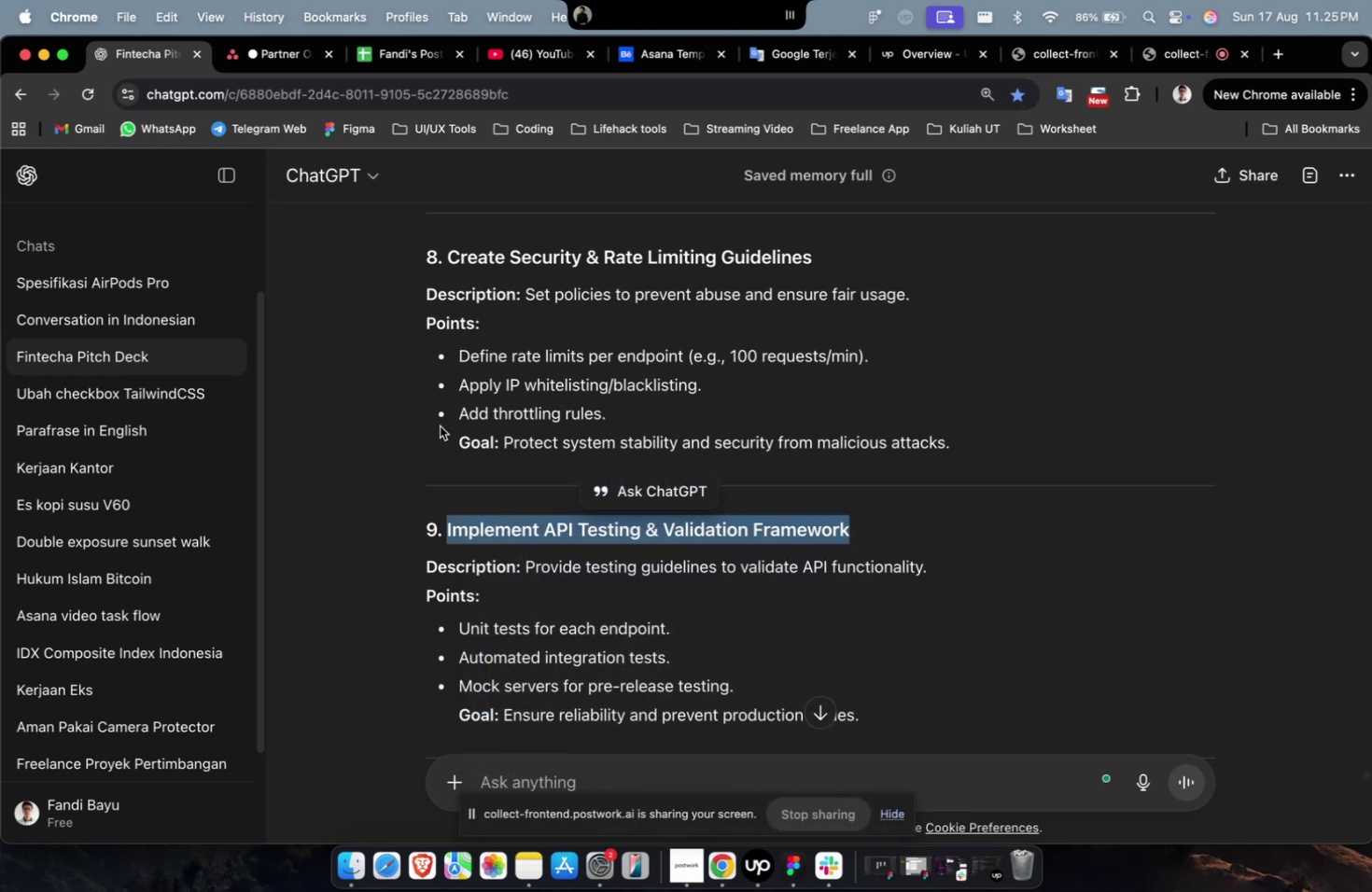 
wait(5.93)
 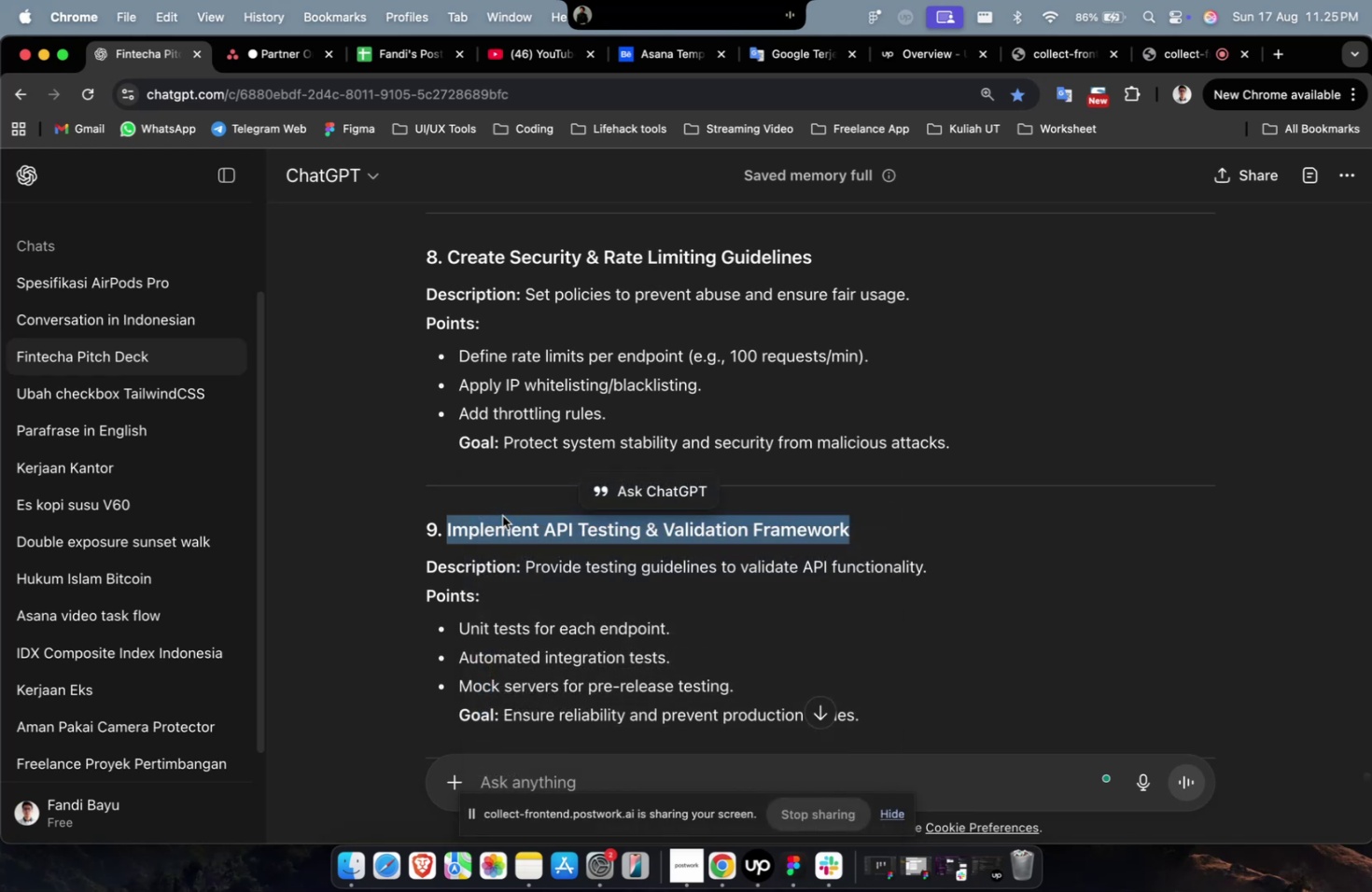 
left_click([278, 64])
 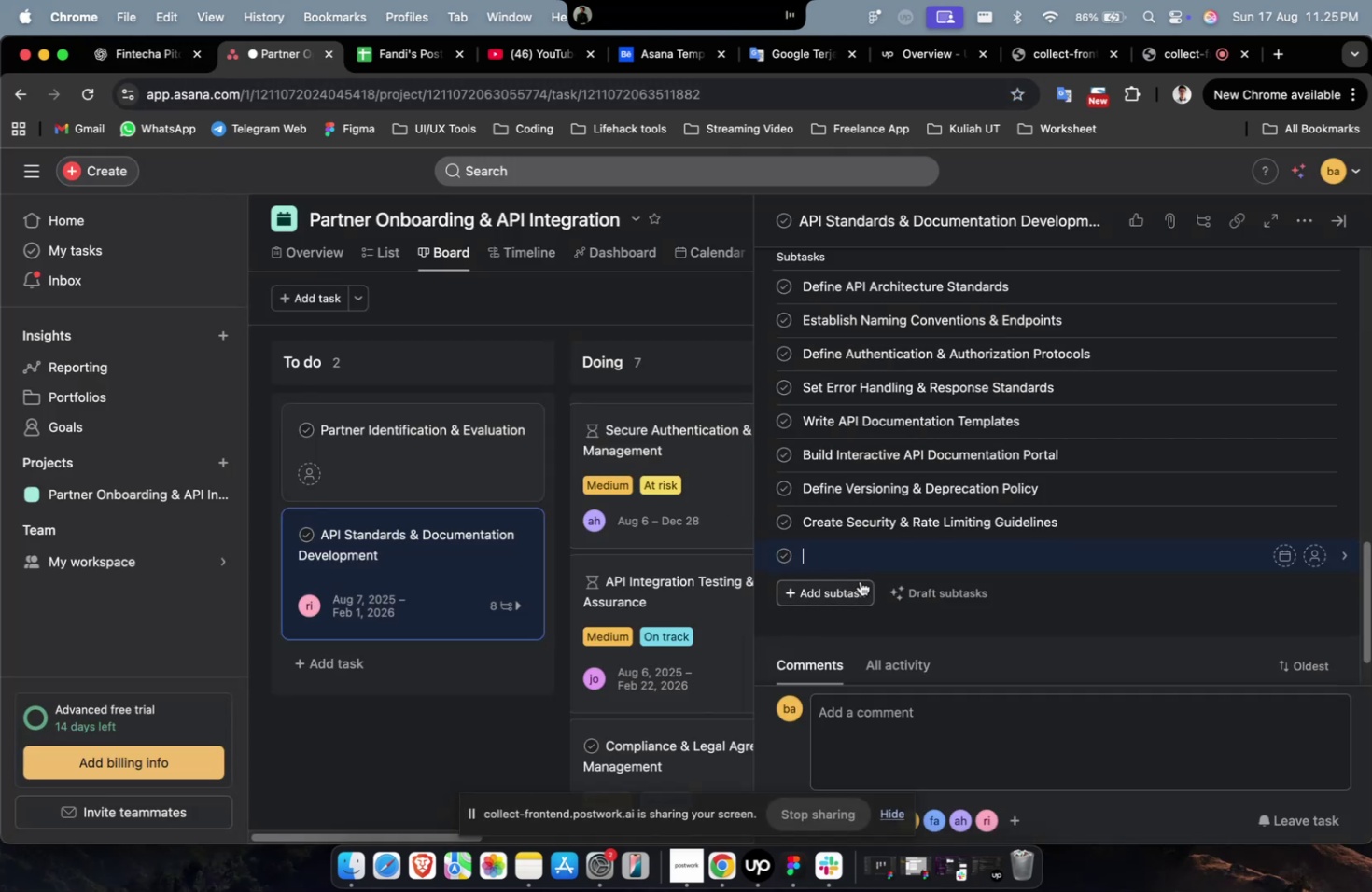 
mouse_move([882, 578])
 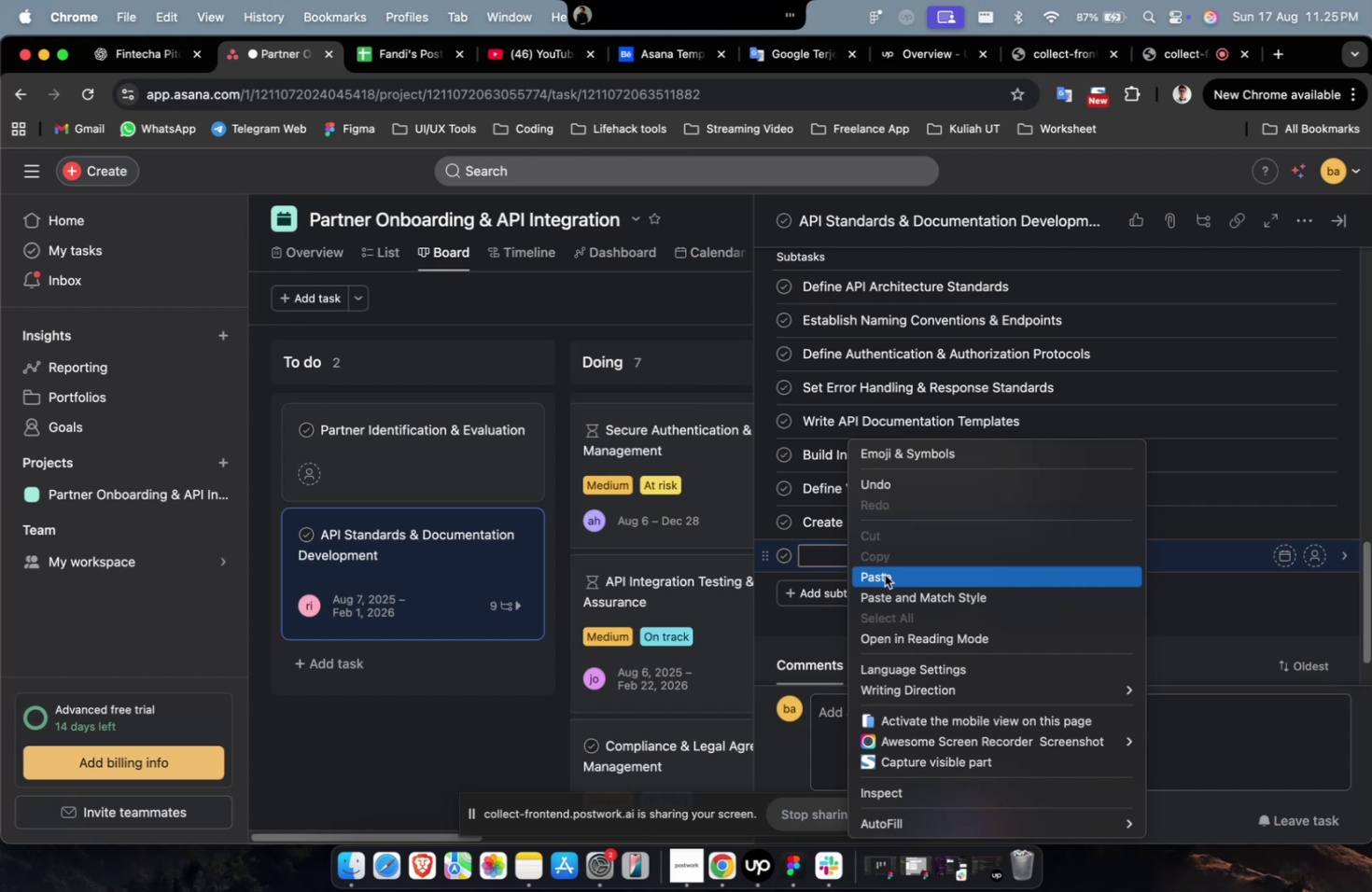 
left_click([884, 574])
 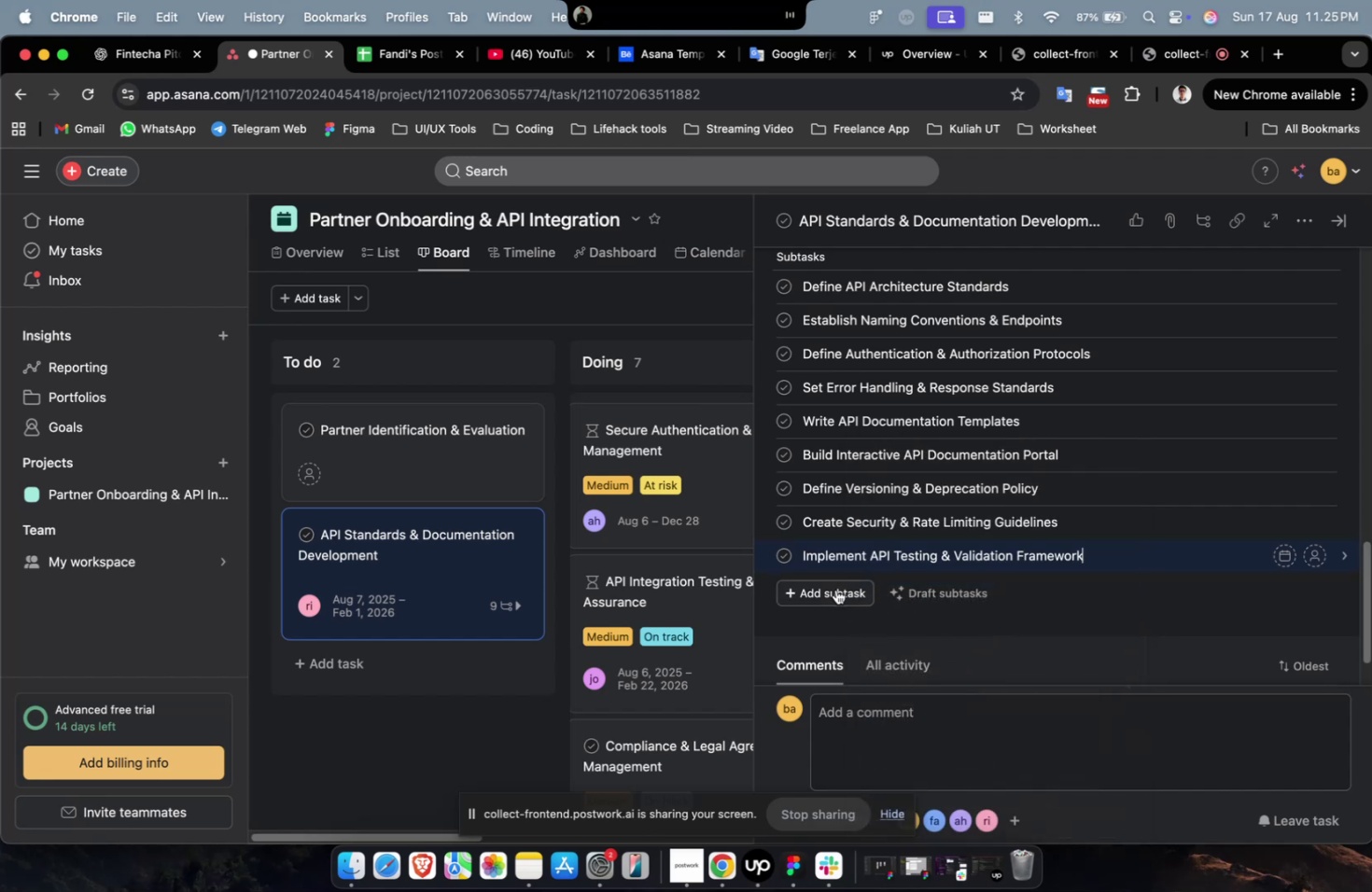 
double_click([835, 589])
 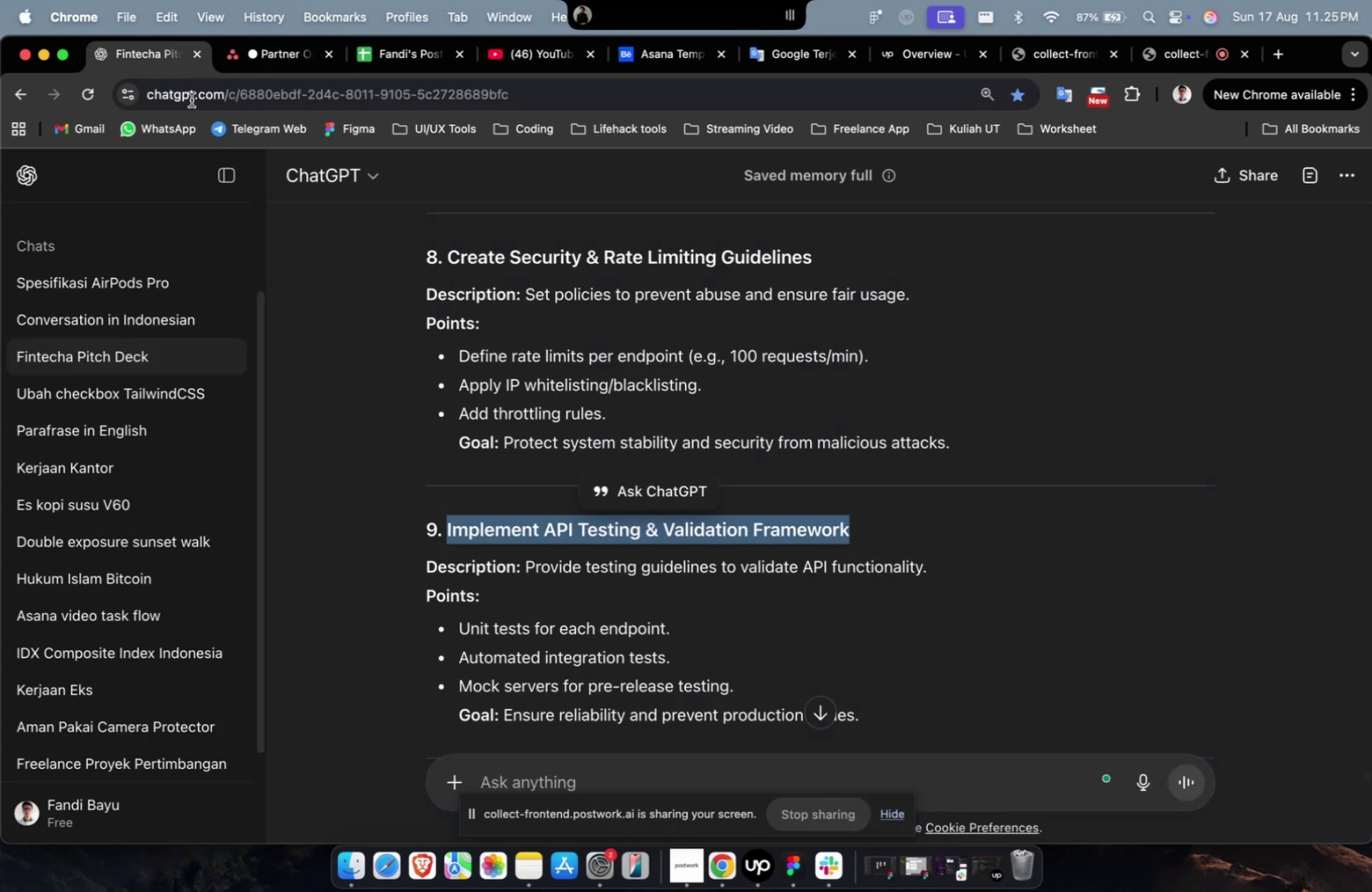 
scroll: coordinate [604, 466], scroll_direction: down, amount: 17.0
 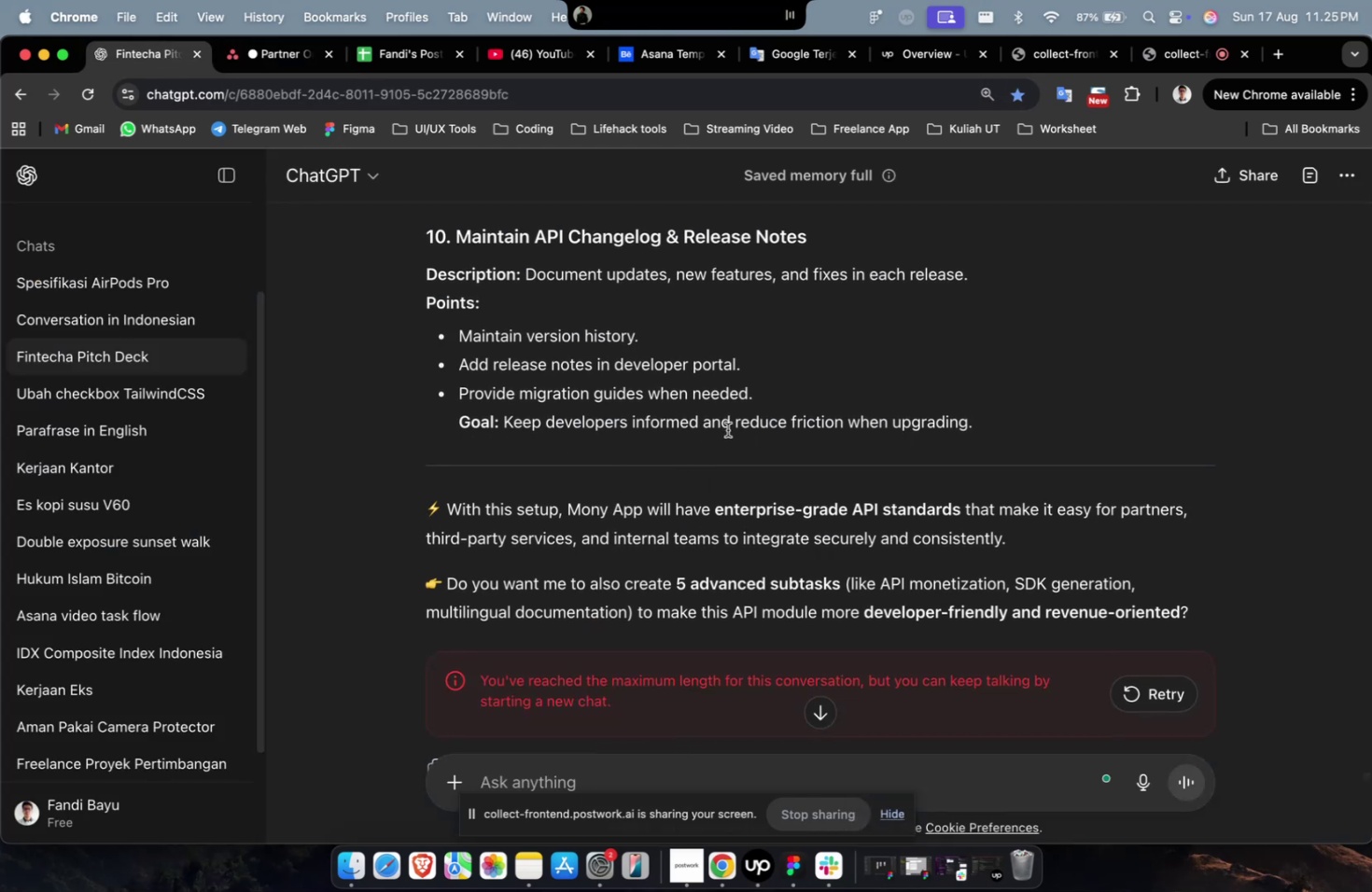 
scroll: coordinate [728, 432], scroll_direction: up, amount: 2.0
 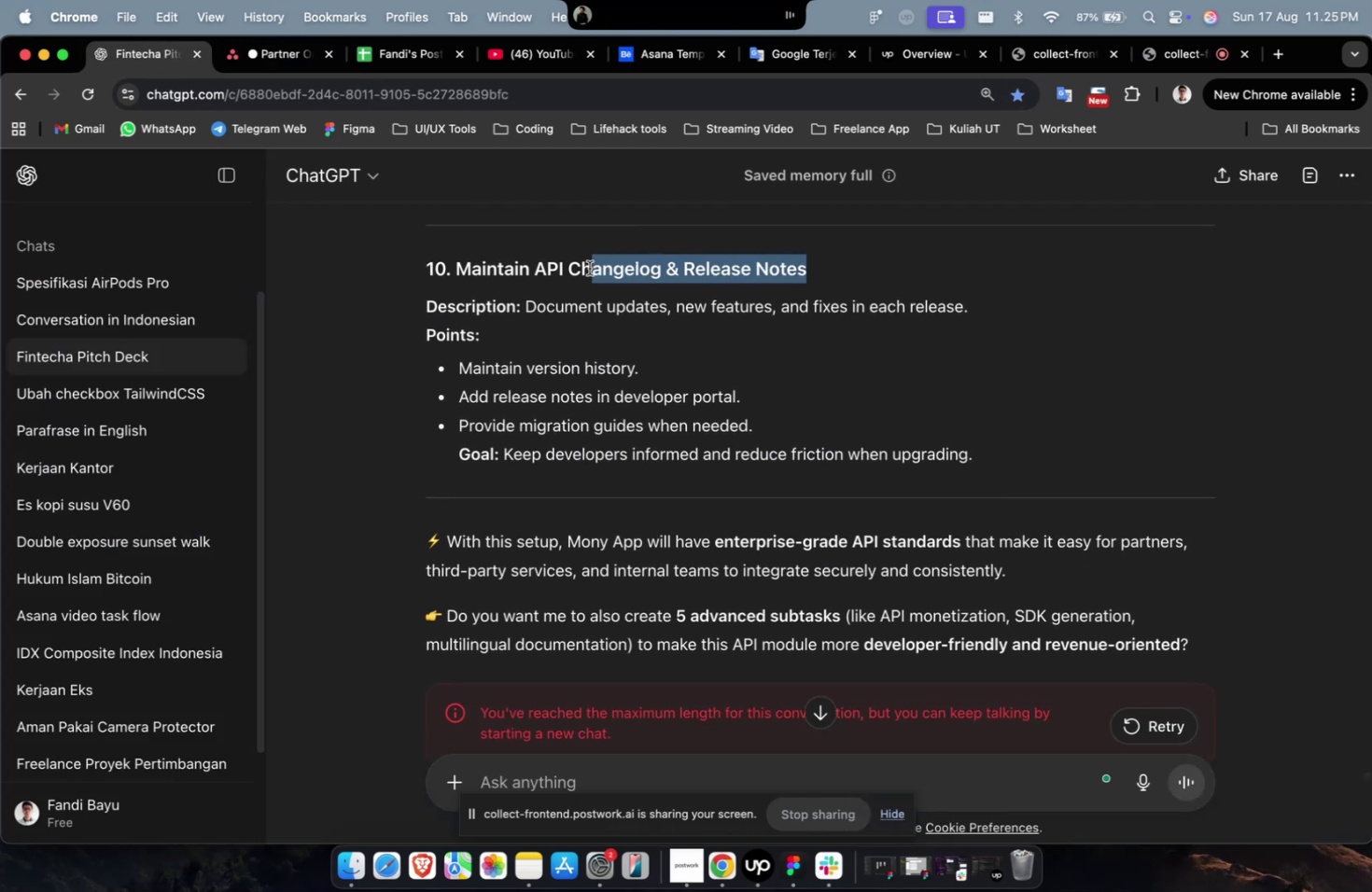 
mouse_move([491, 284])
 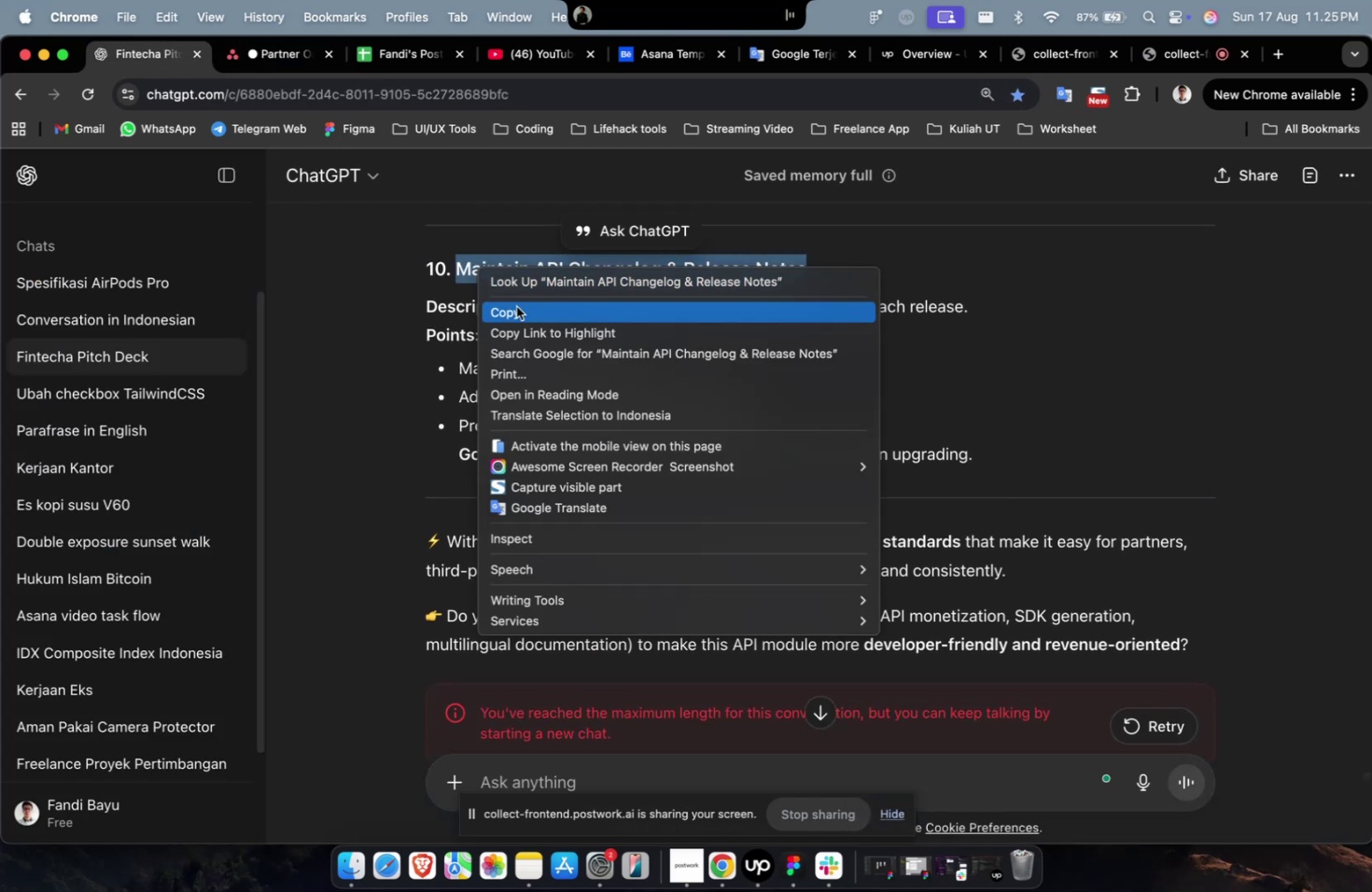 
left_click([516, 306])
 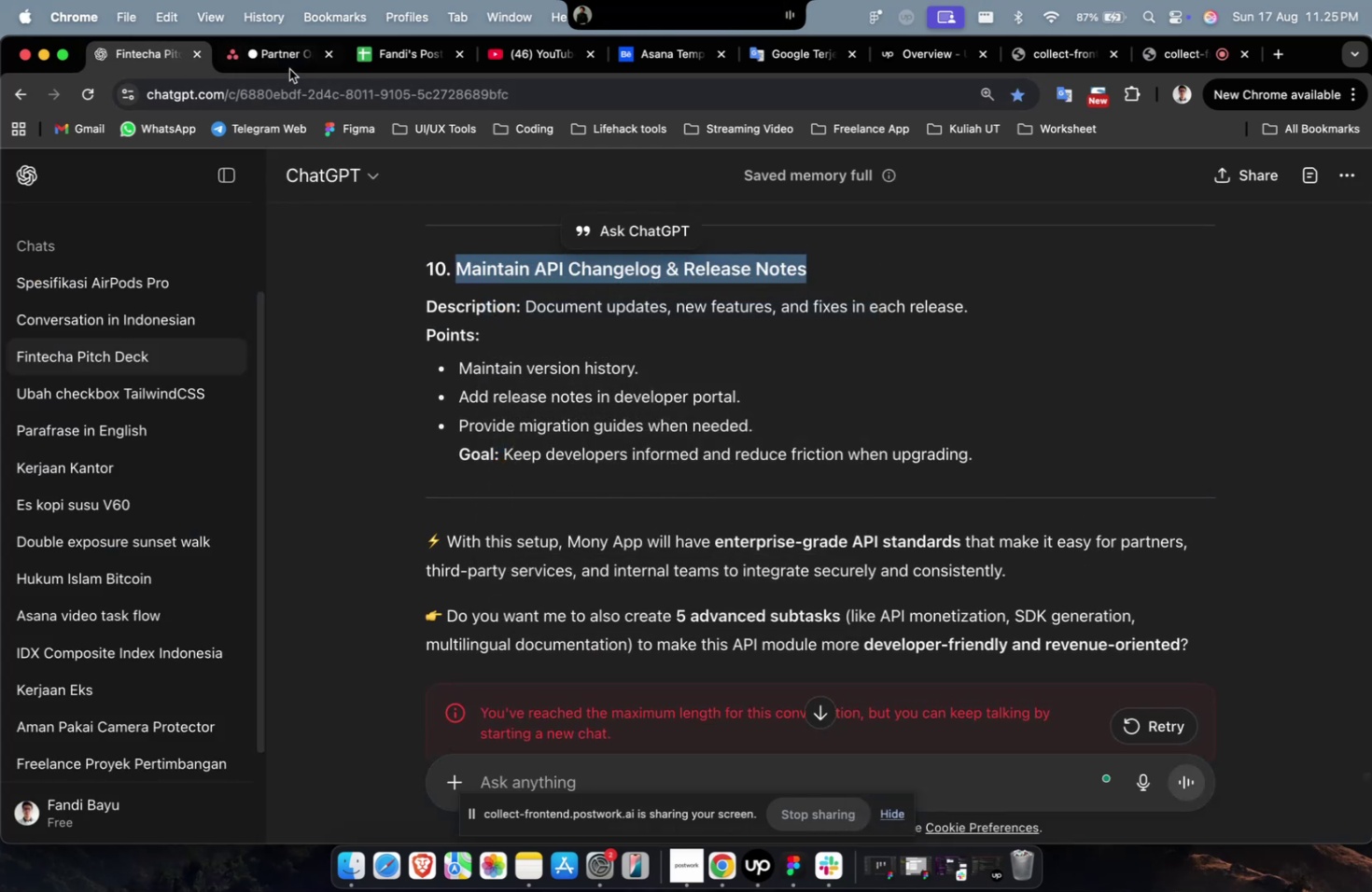 
left_click([288, 64])
 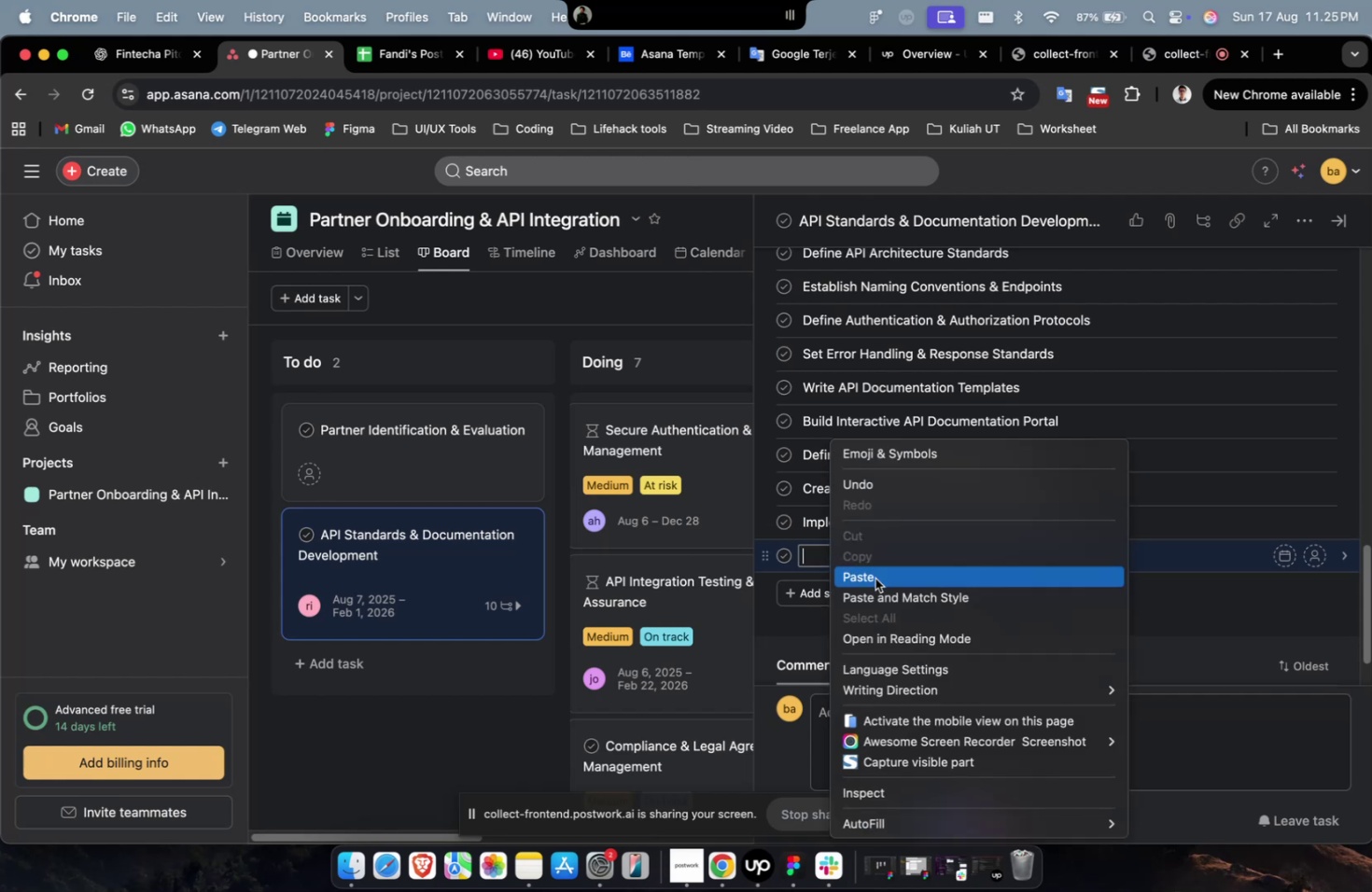 
left_click([875, 578])
 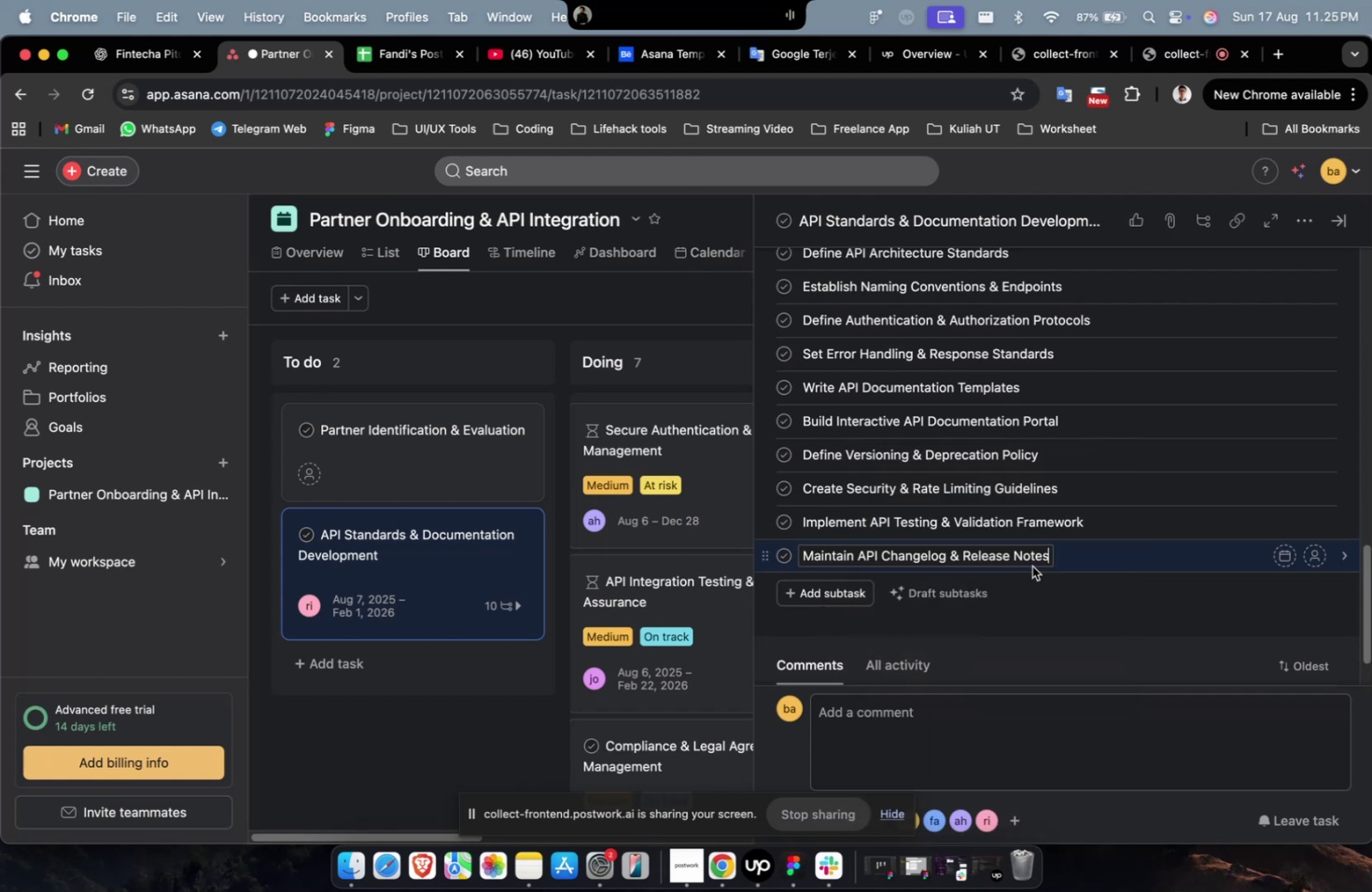 
left_click([1074, 559])
 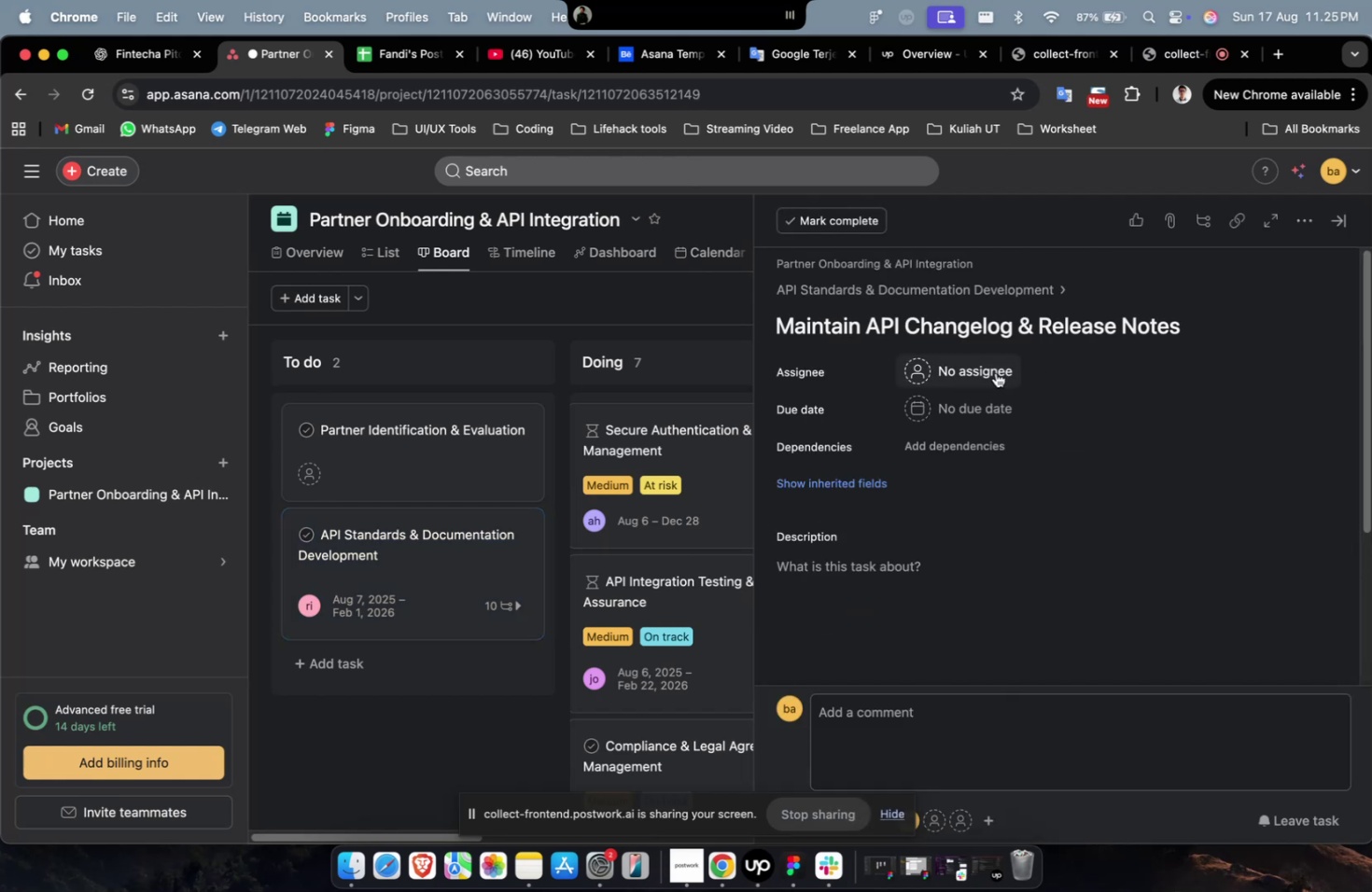 
double_click([1006, 453])
 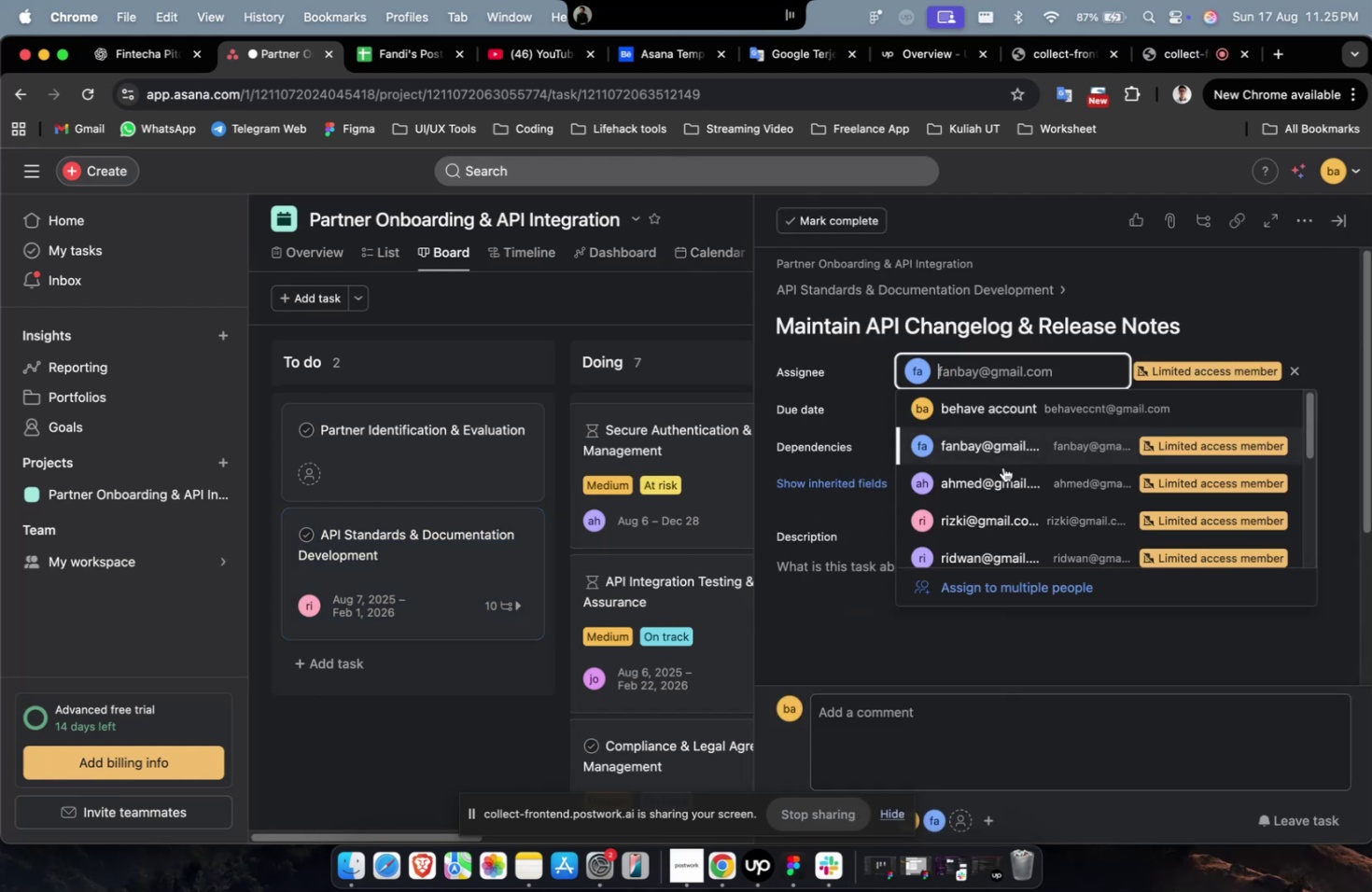 
triple_click([1005, 477])
 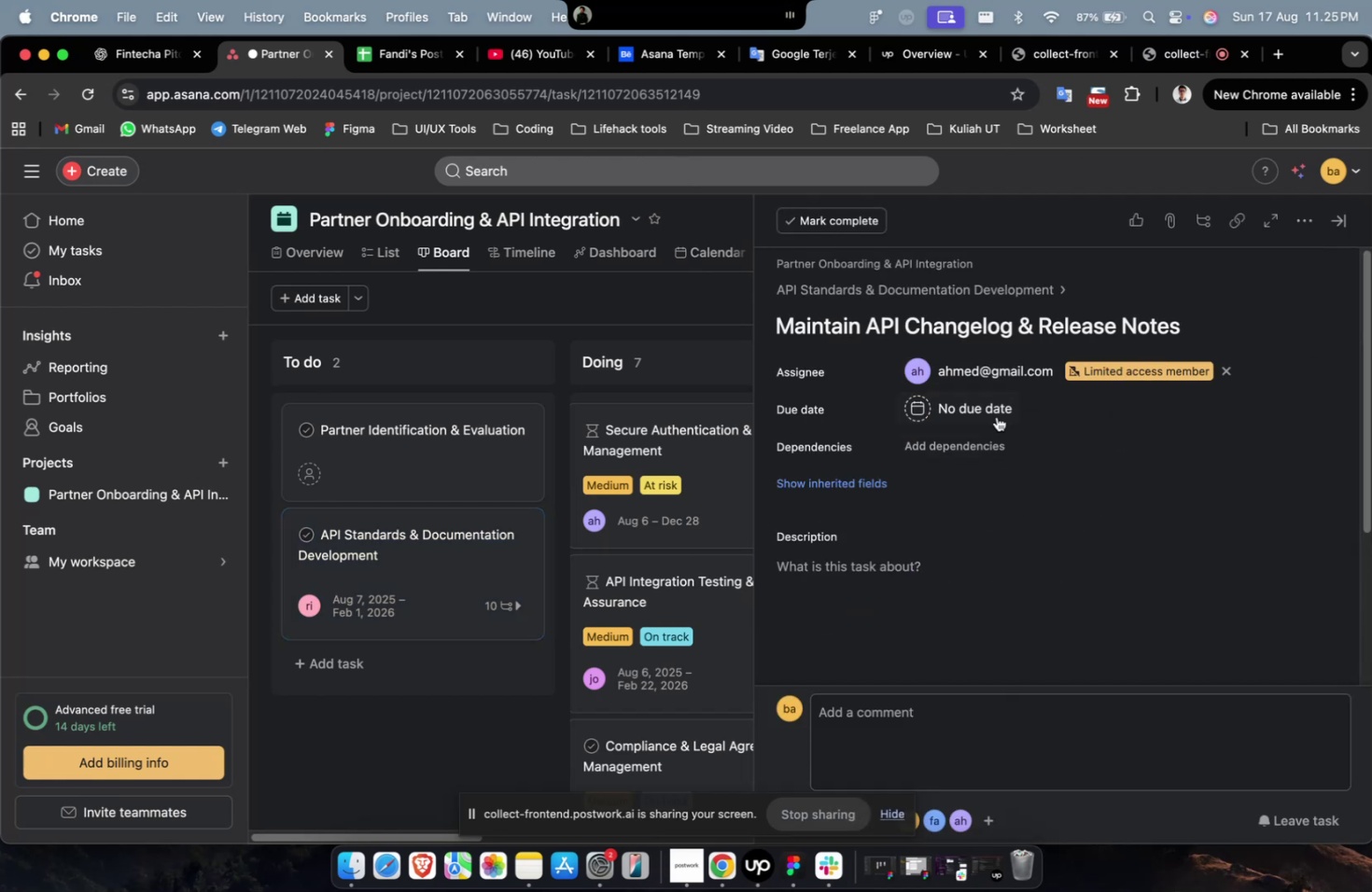 
mouse_move([998, 386])
 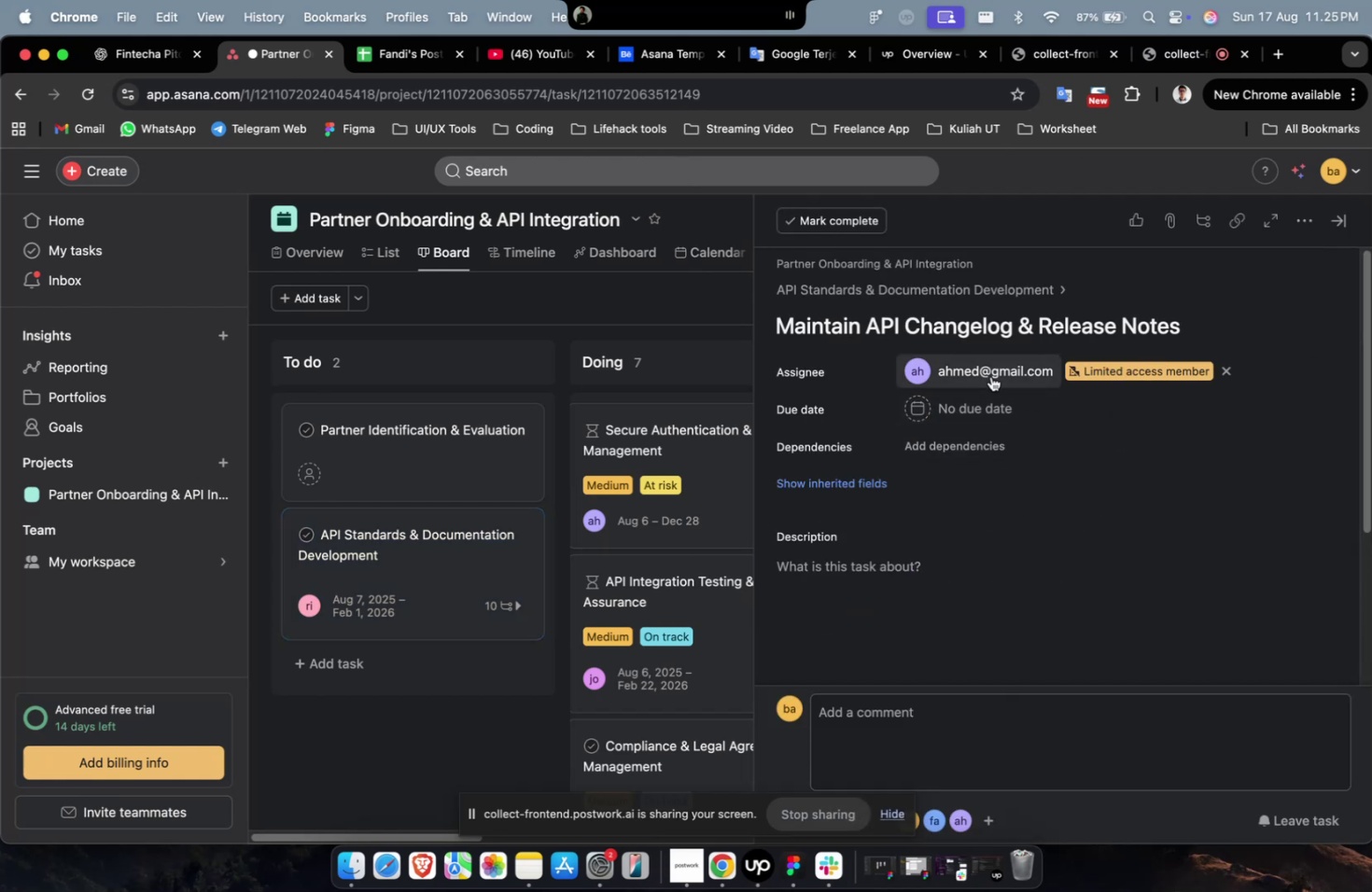 
left_click([990, 376])
 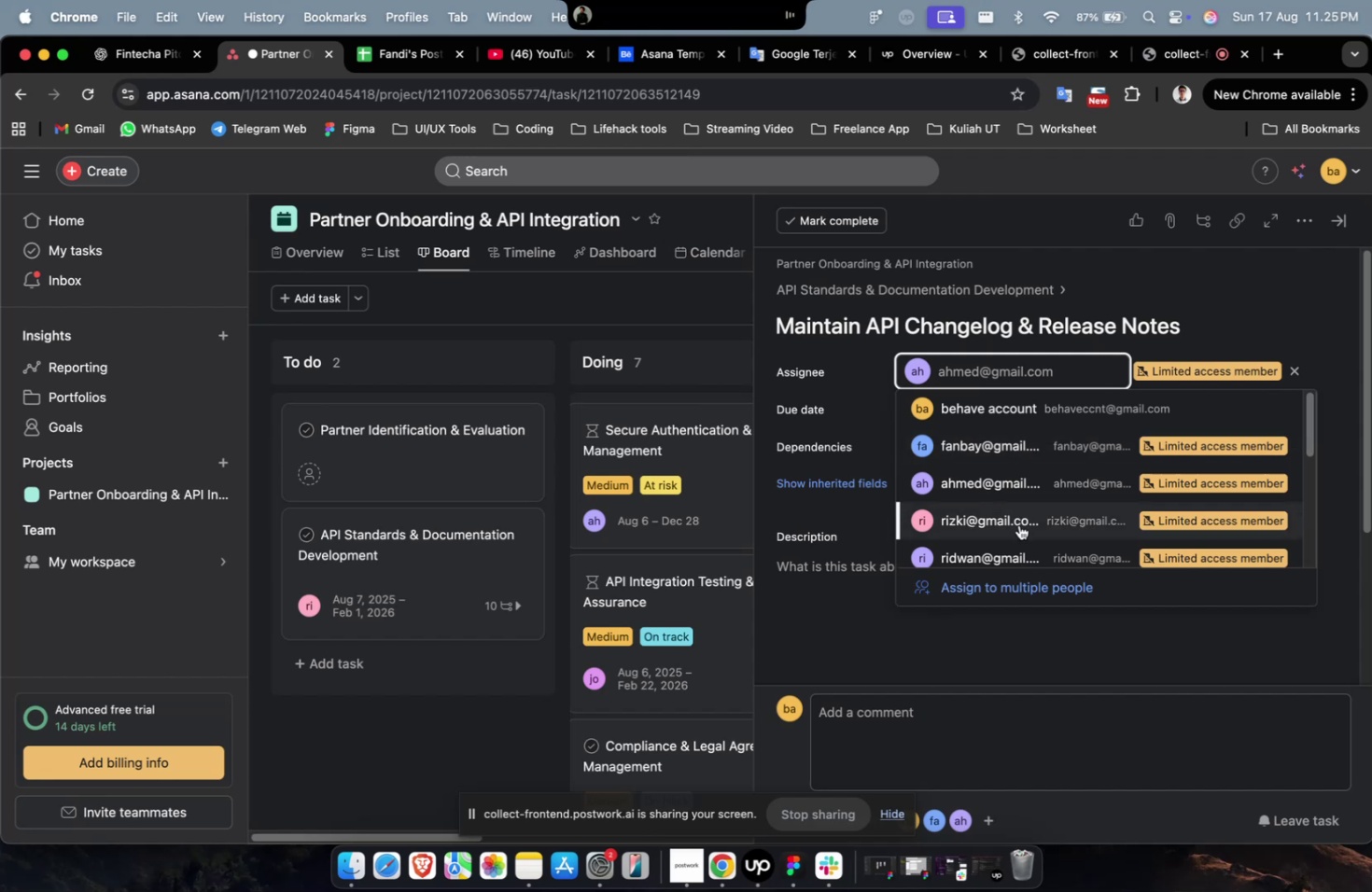 
double_click([1018, 524])
 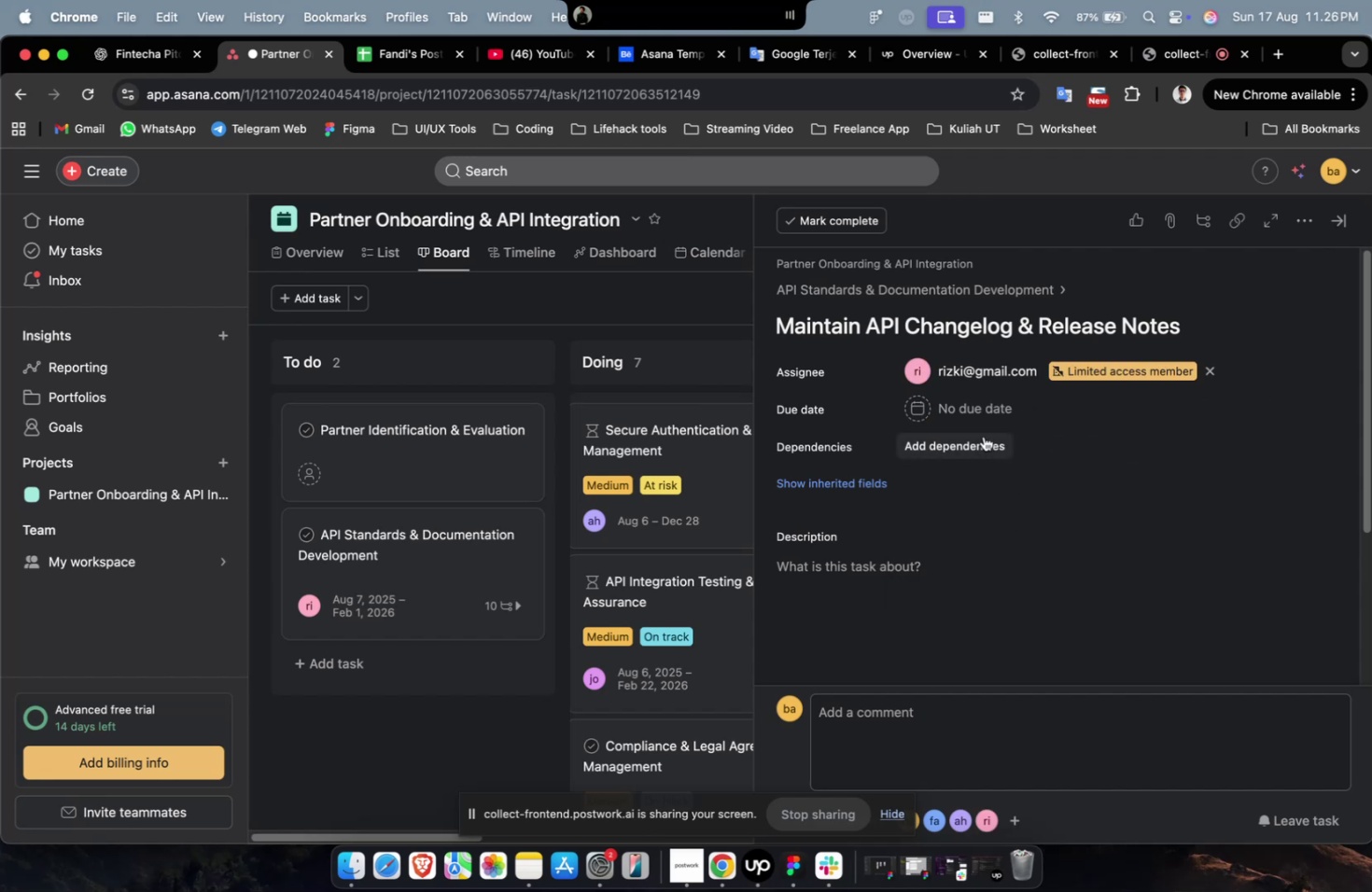 
left_click([965, 411])
 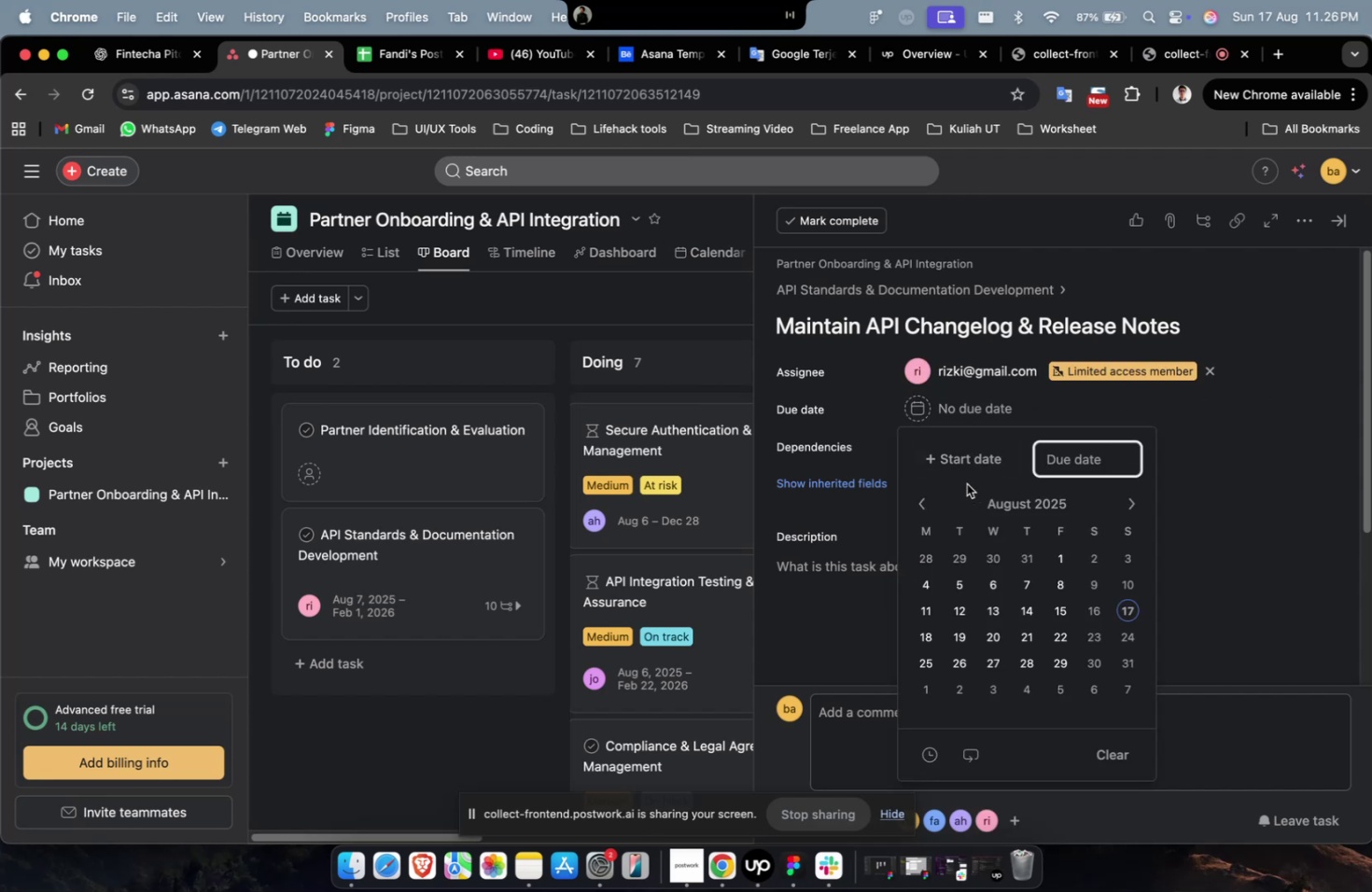 
left_click([967, 459])
 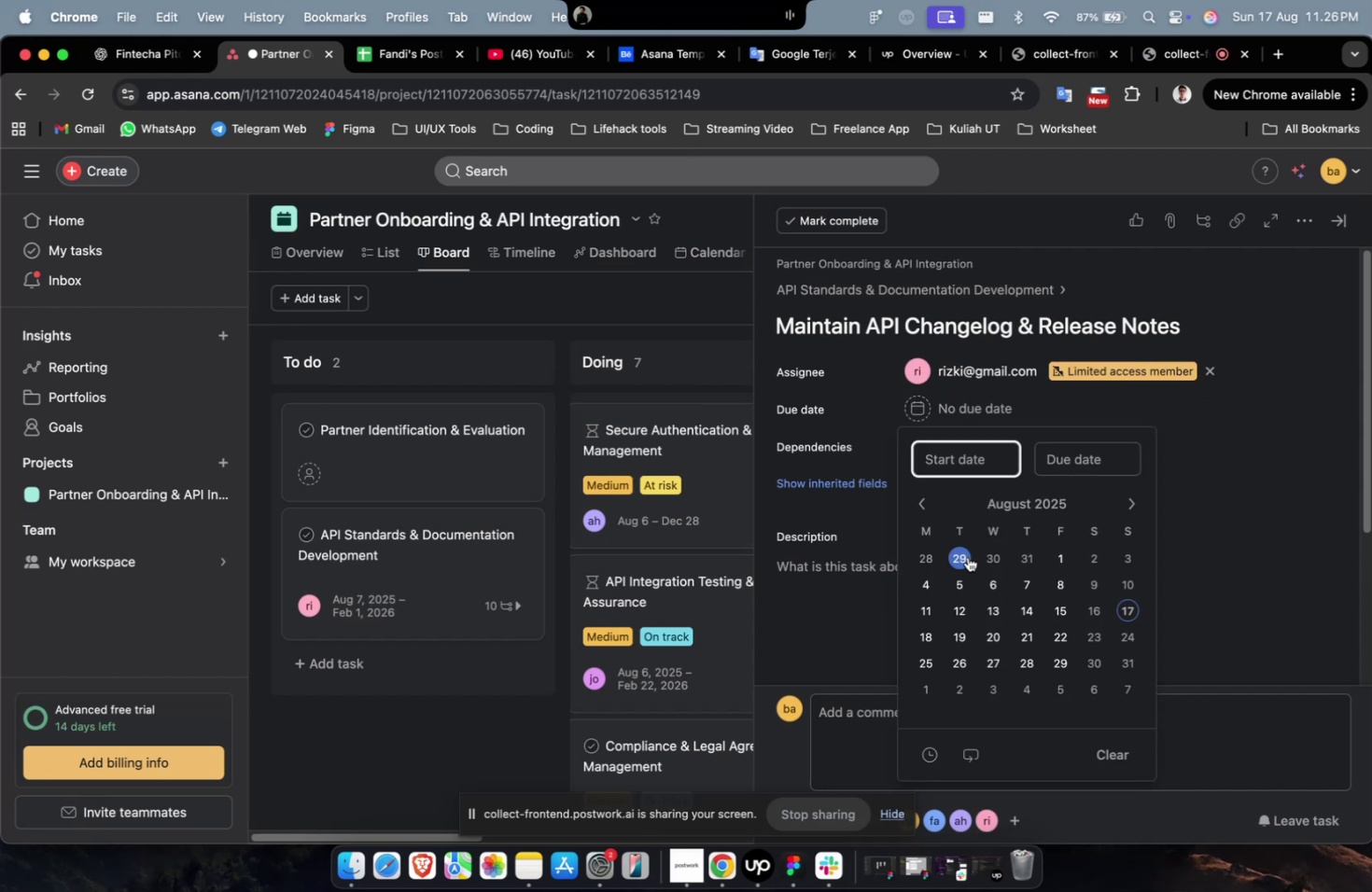 
left_click([967, 556])
 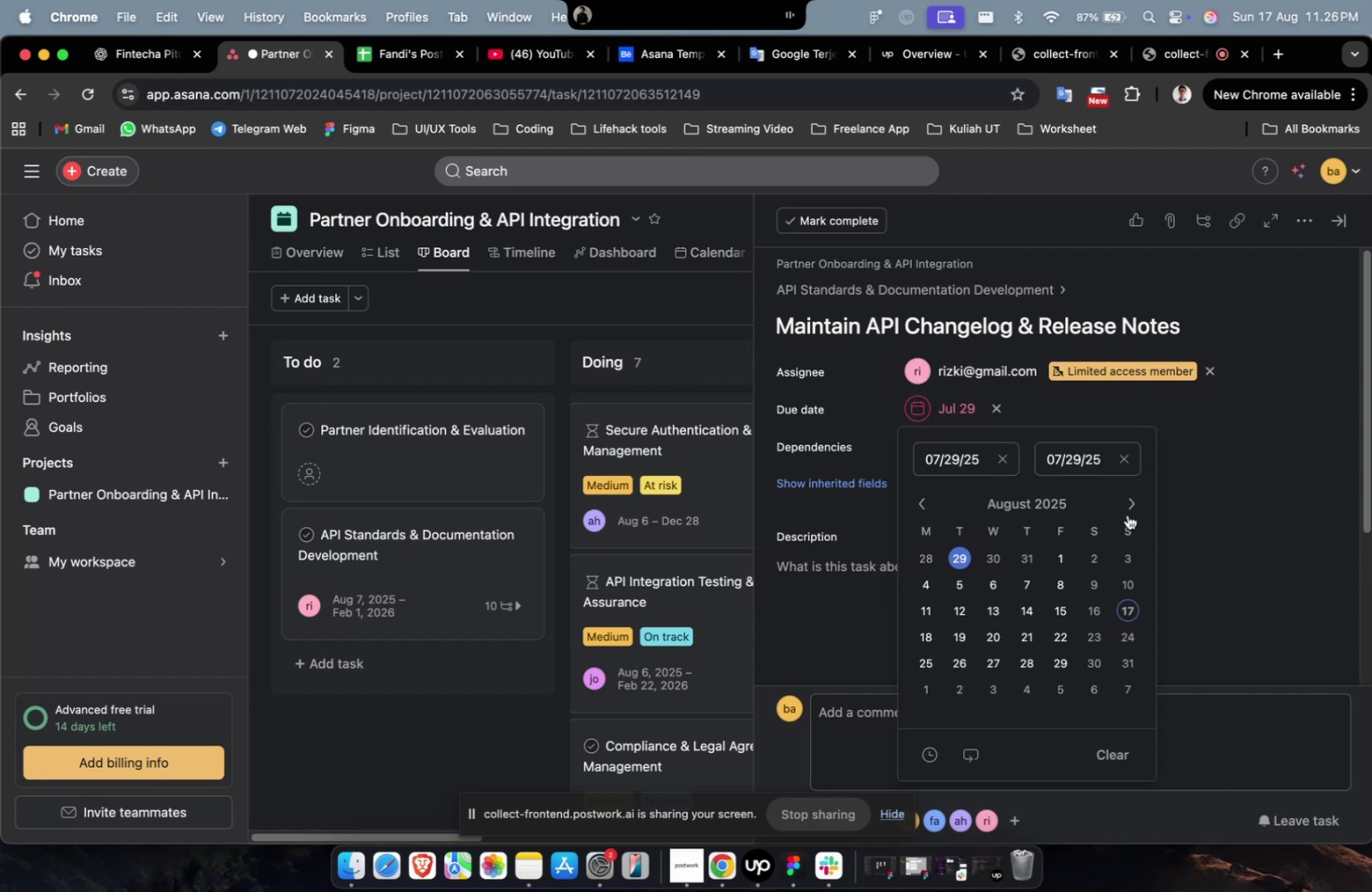 
double_click([1127, 514])
 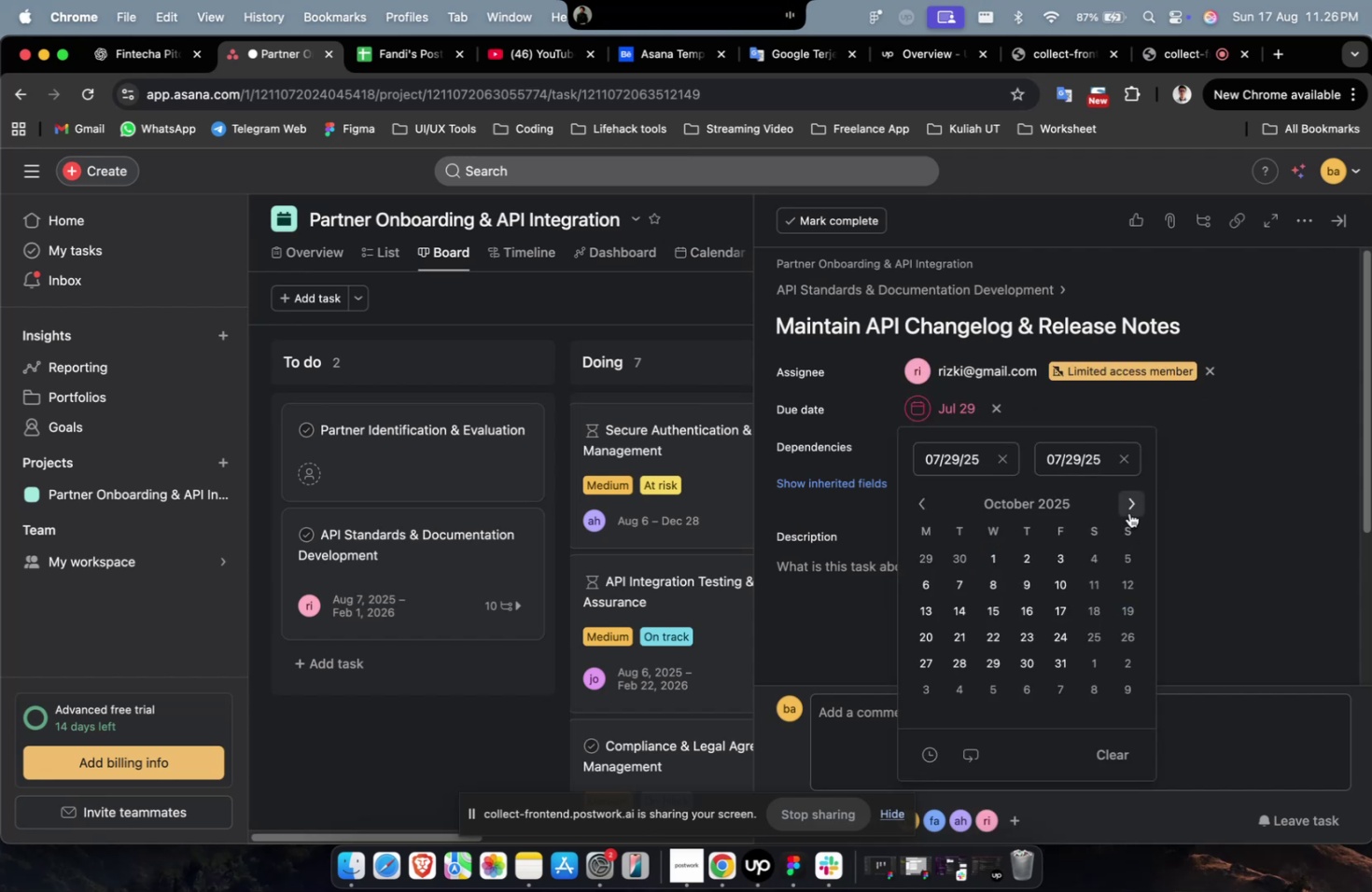 
triple_click([1128, 512])
 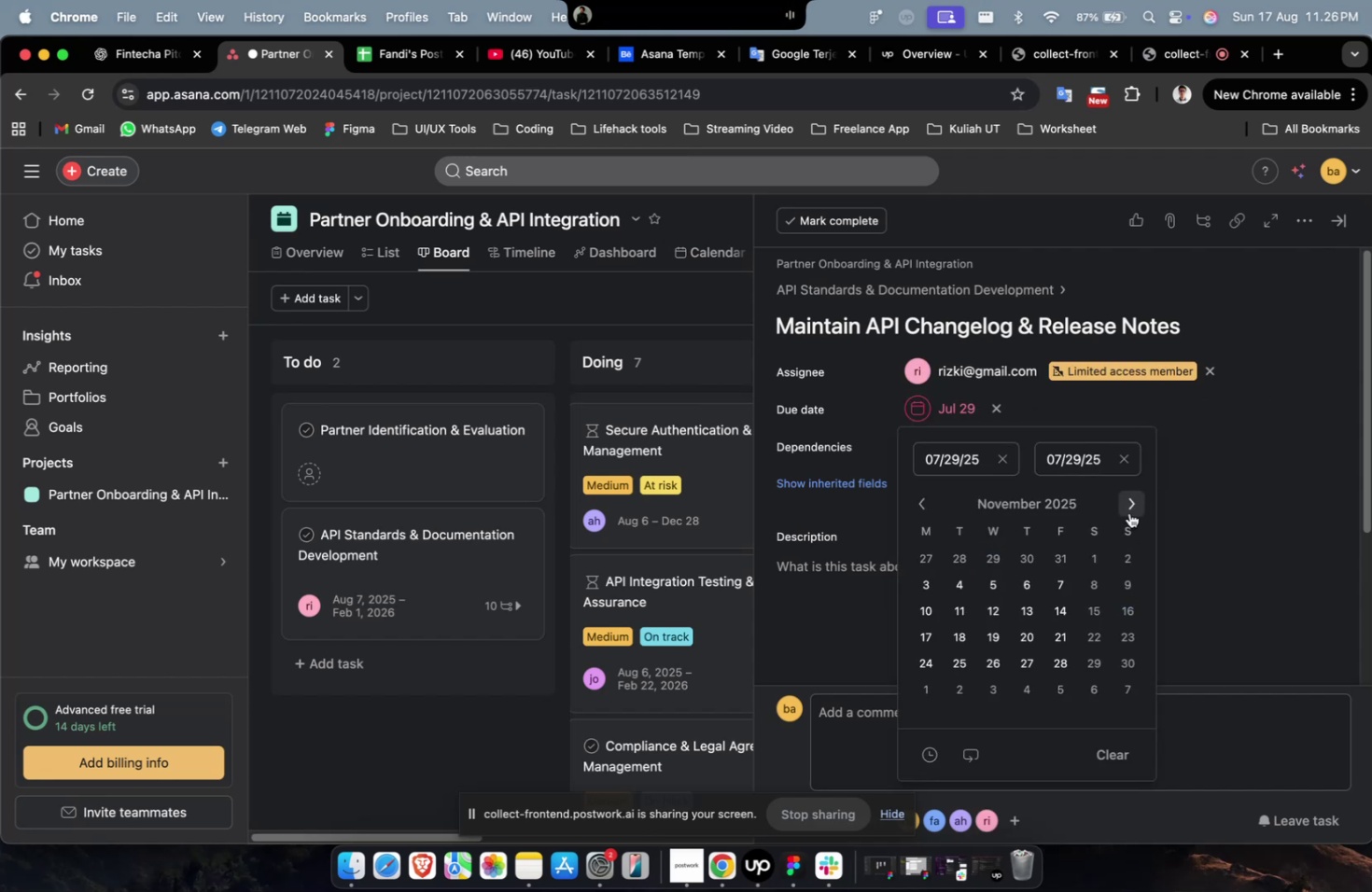 
triple_click([1128, 512])
 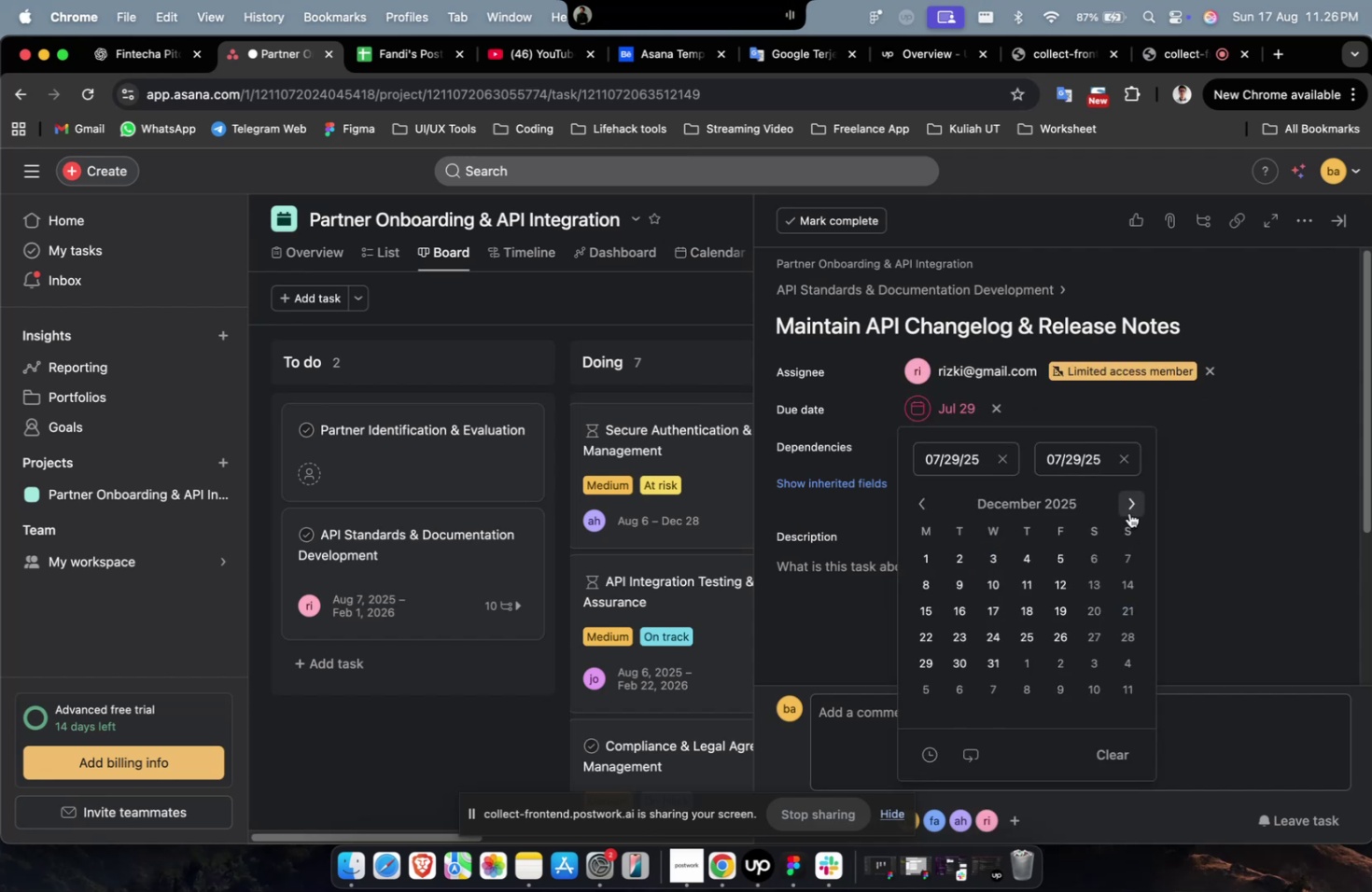 
triple_click([1128, 512])
 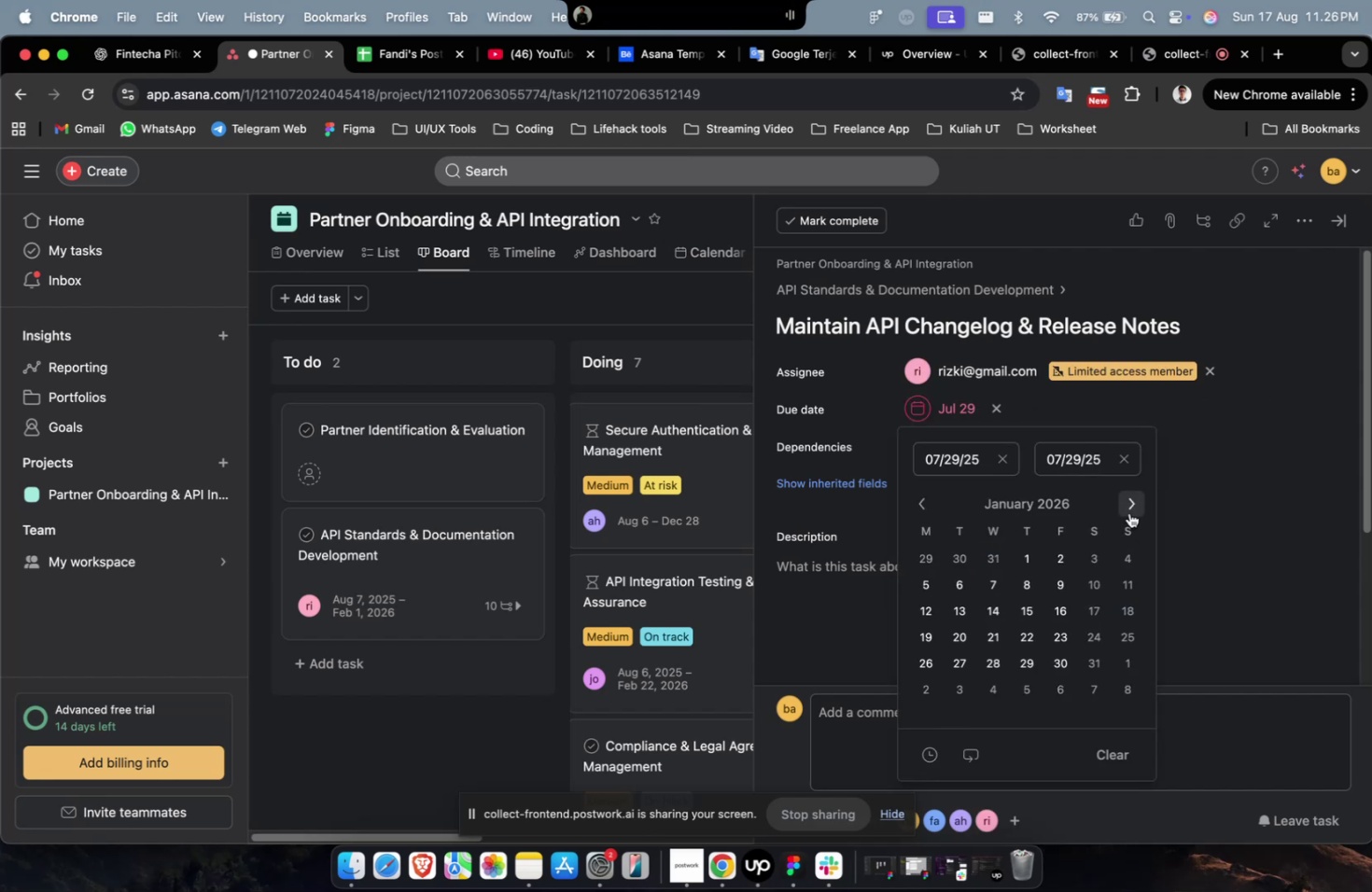 
triple_click([1128, 512])
 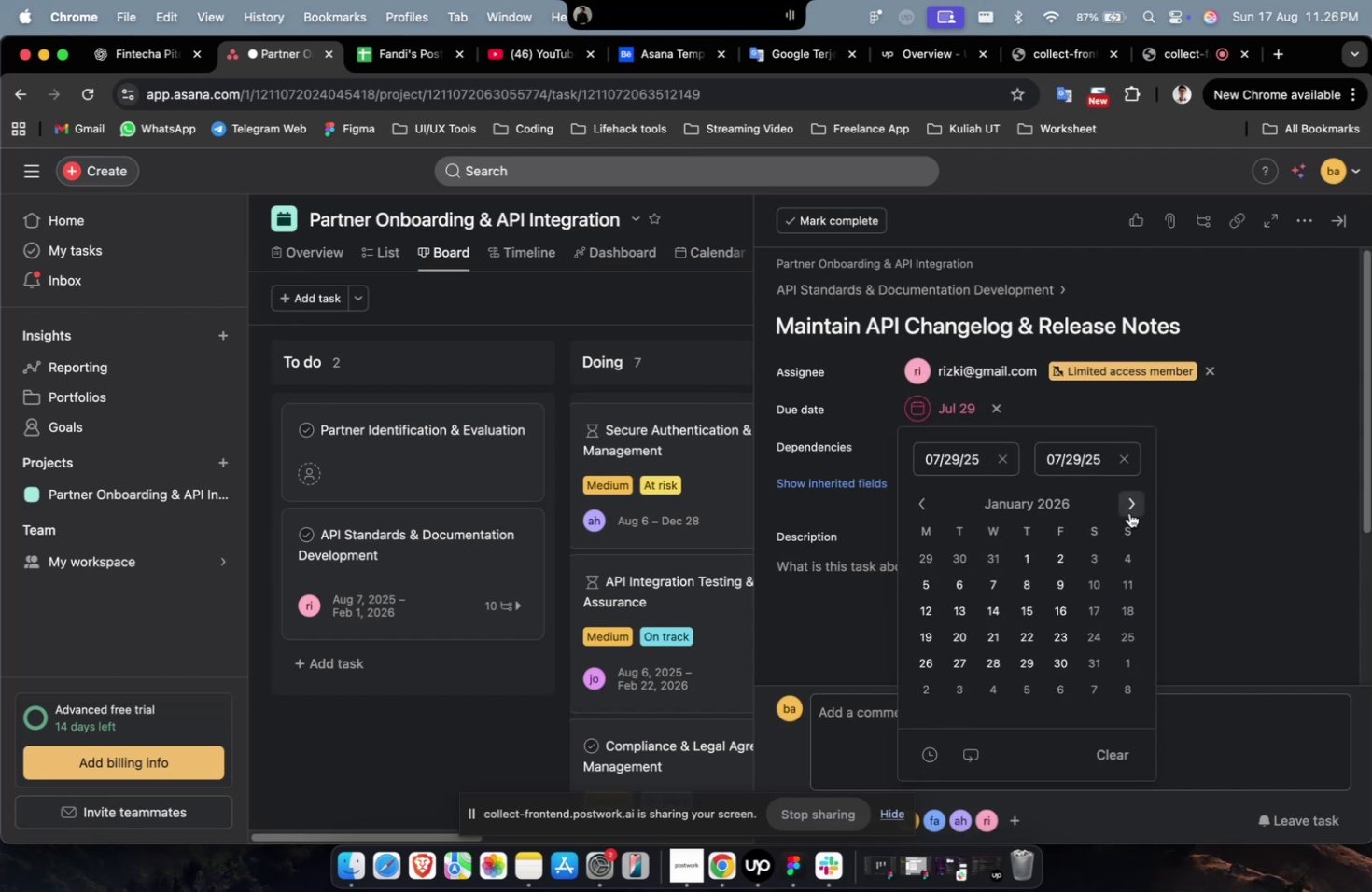 
triple_click([1128, 512])
 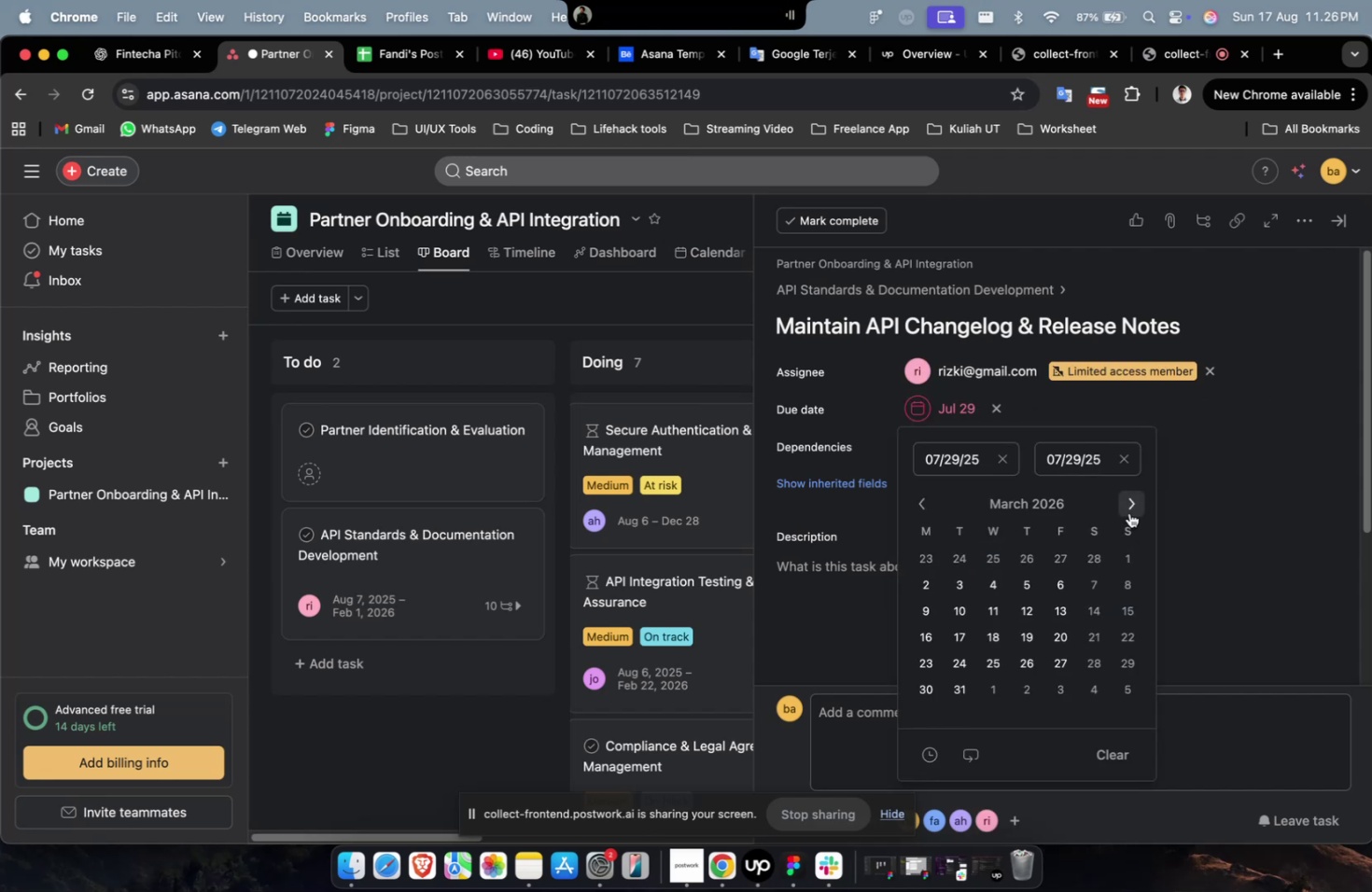 
triple_click([1128, 512])
 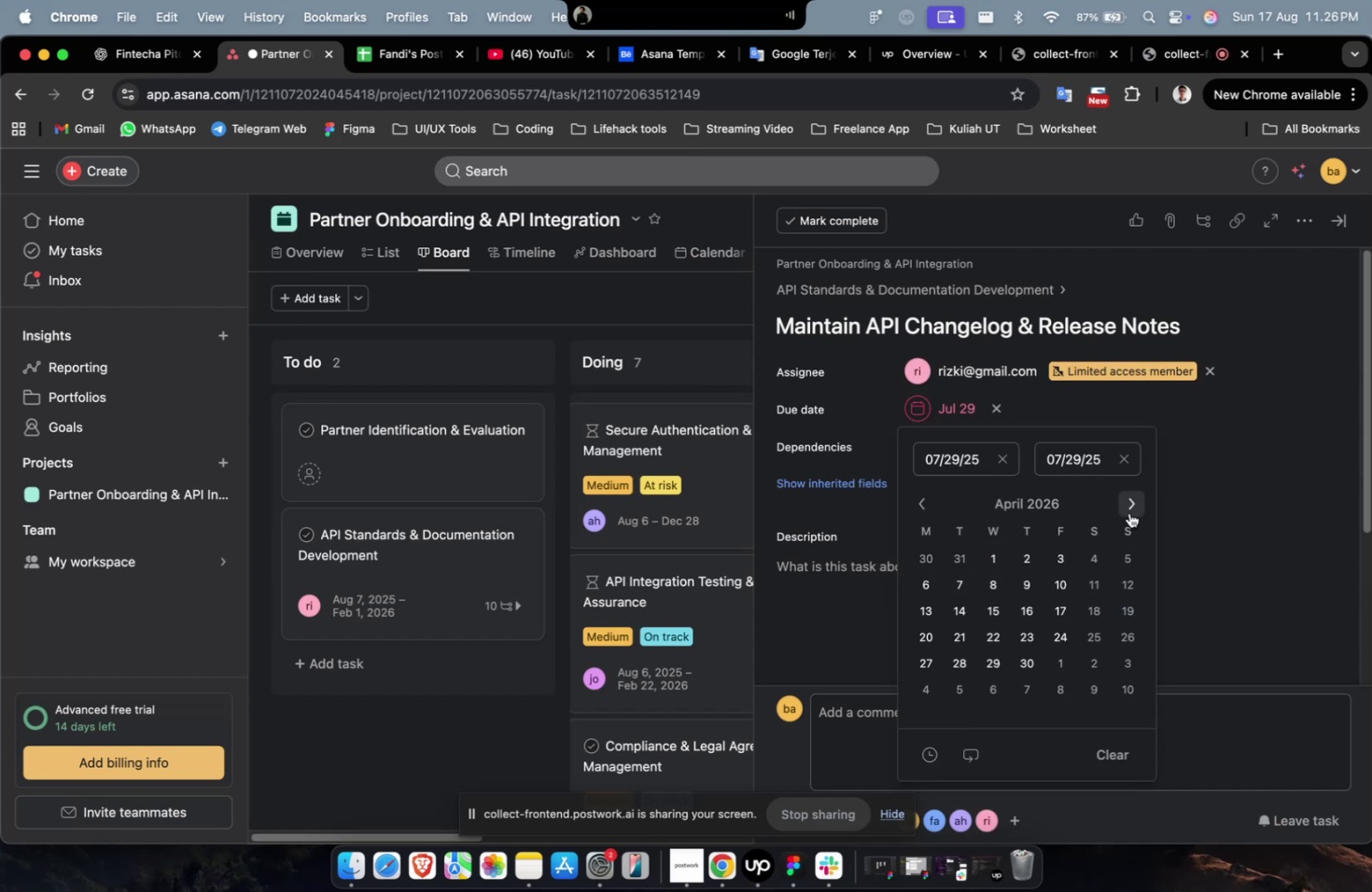 
triple_click([1128, 512])
 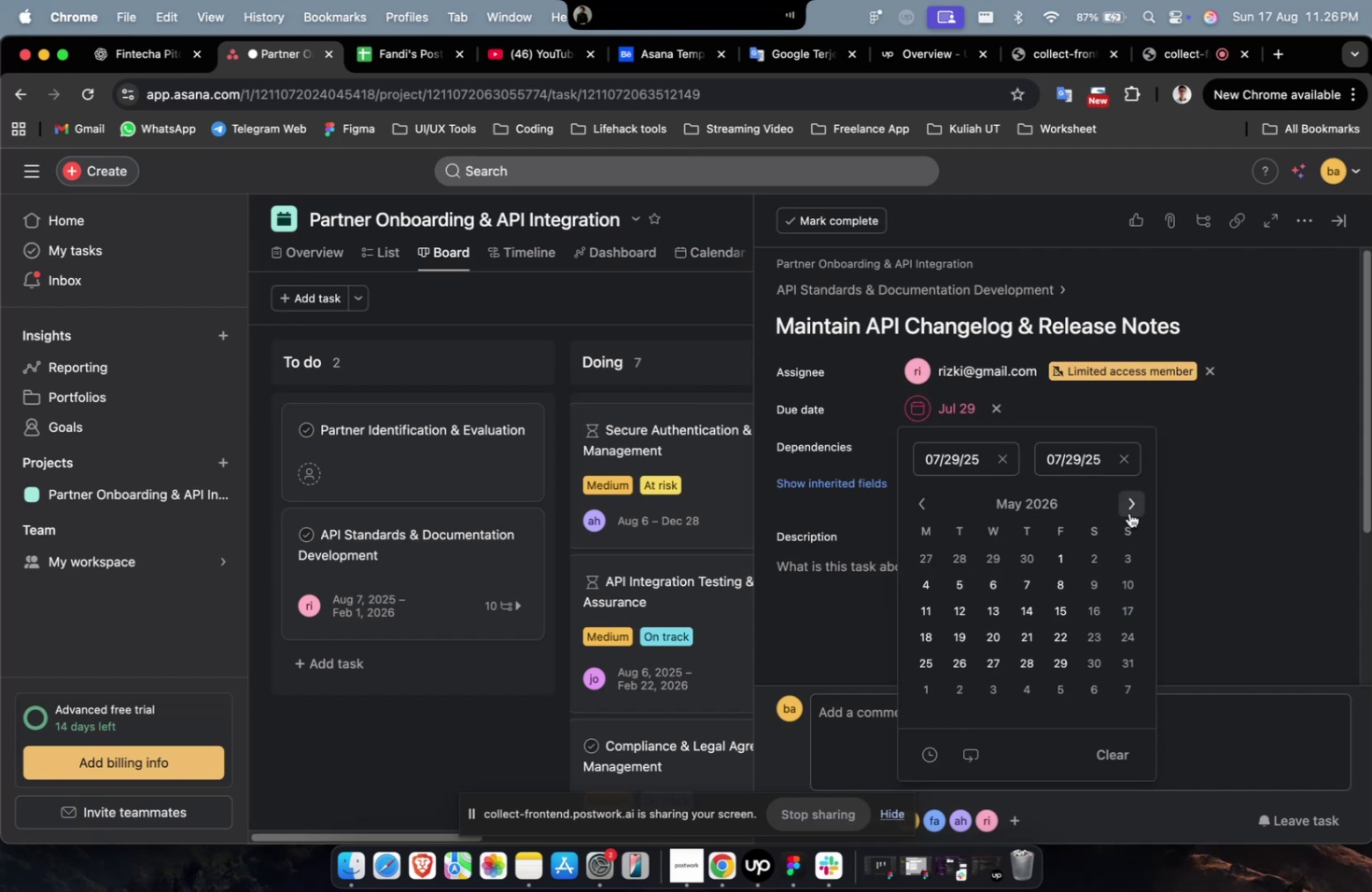 
triple_click([1128, 512])
 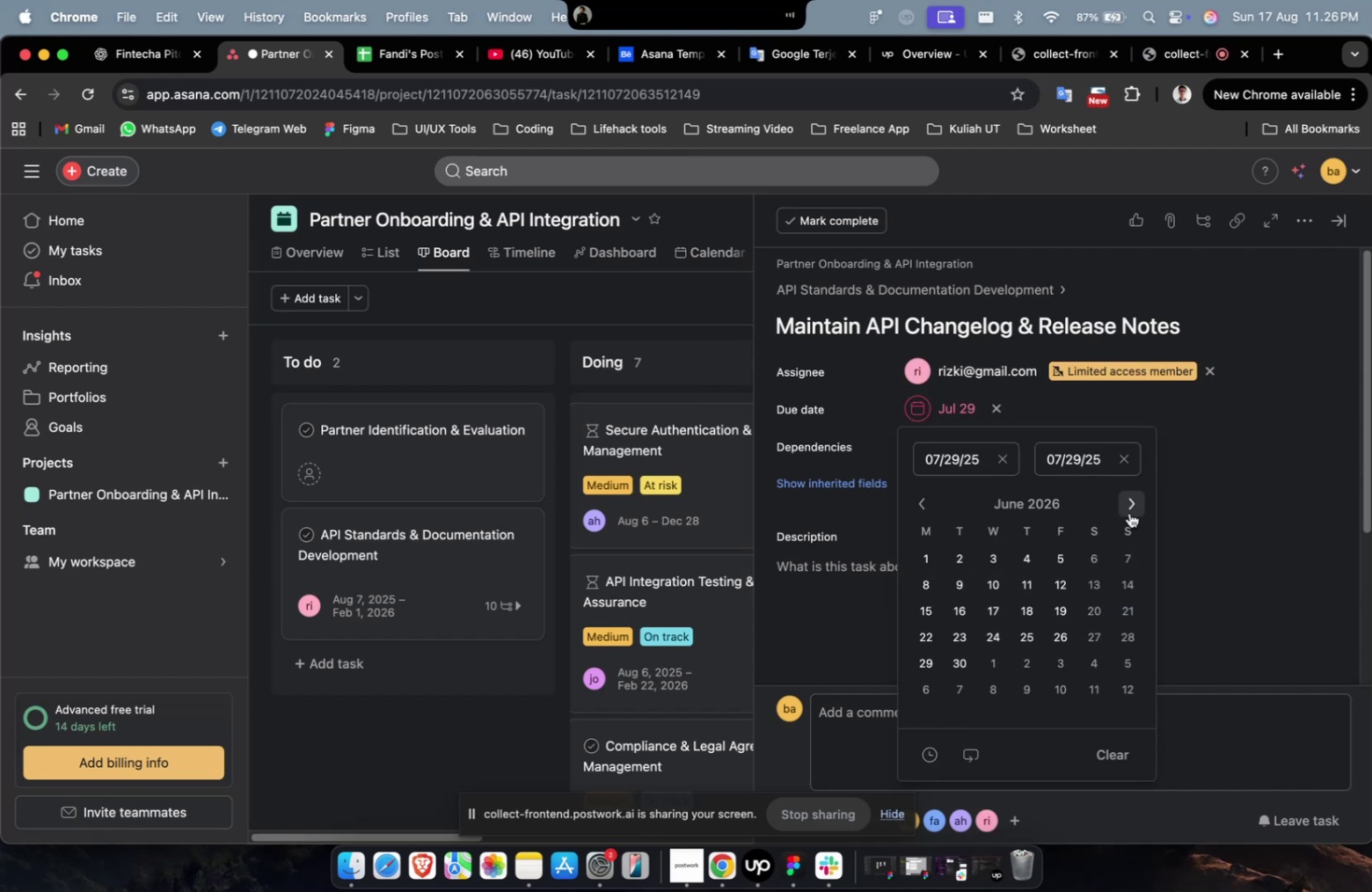 
triple_click([1128, 512])
 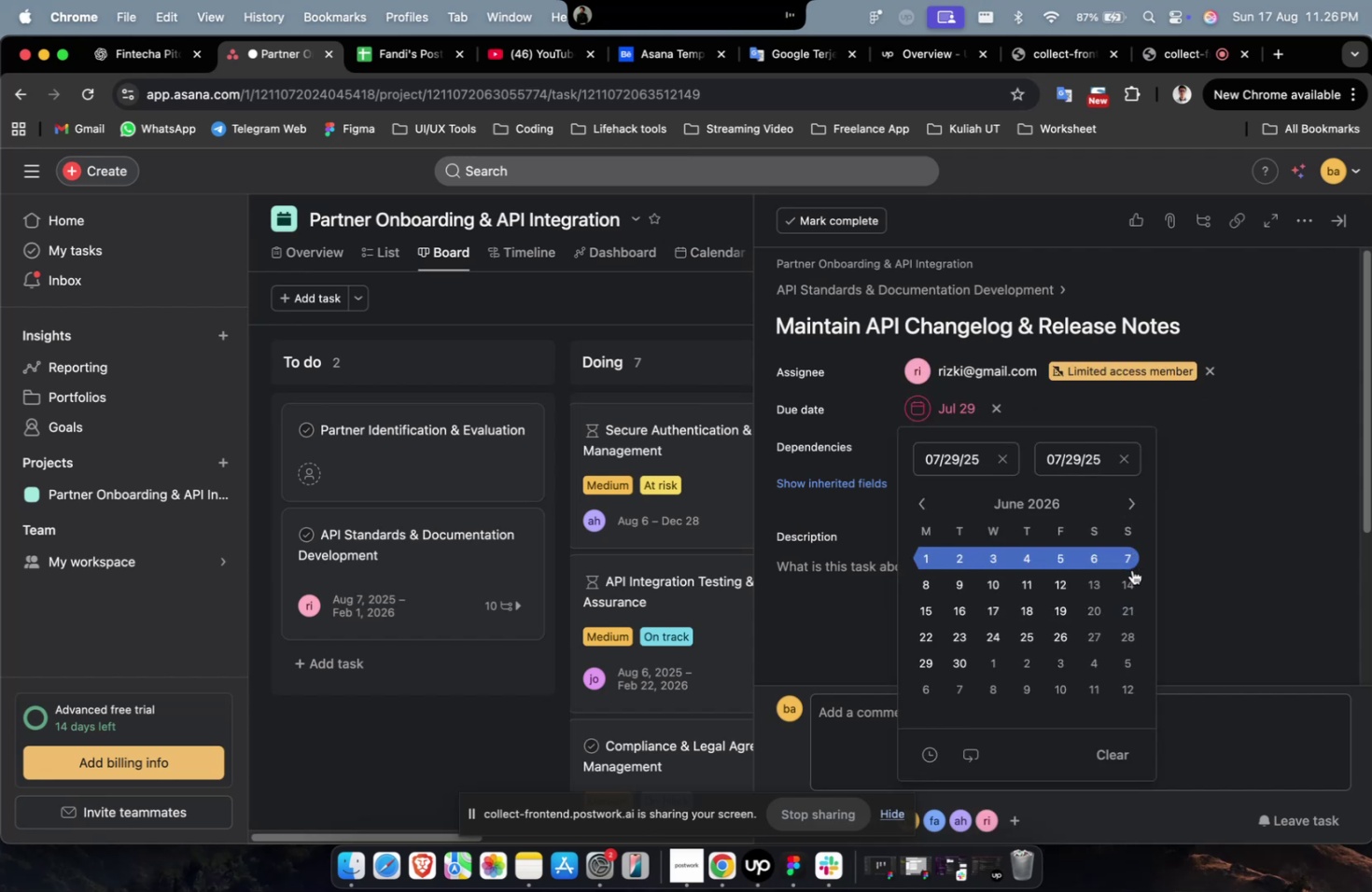 
left_click([1131, 569])
 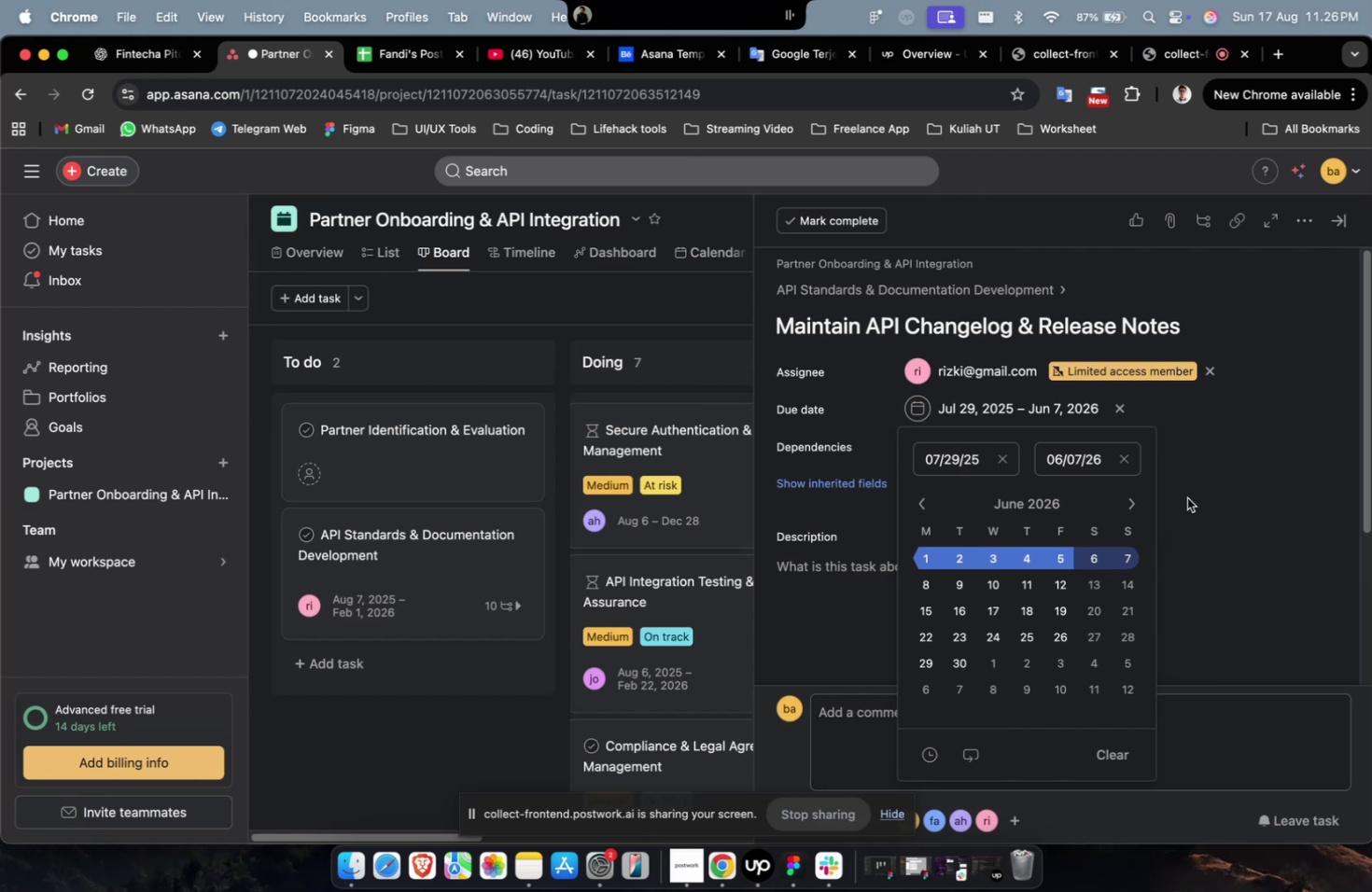 
left_click([1186, 497])
 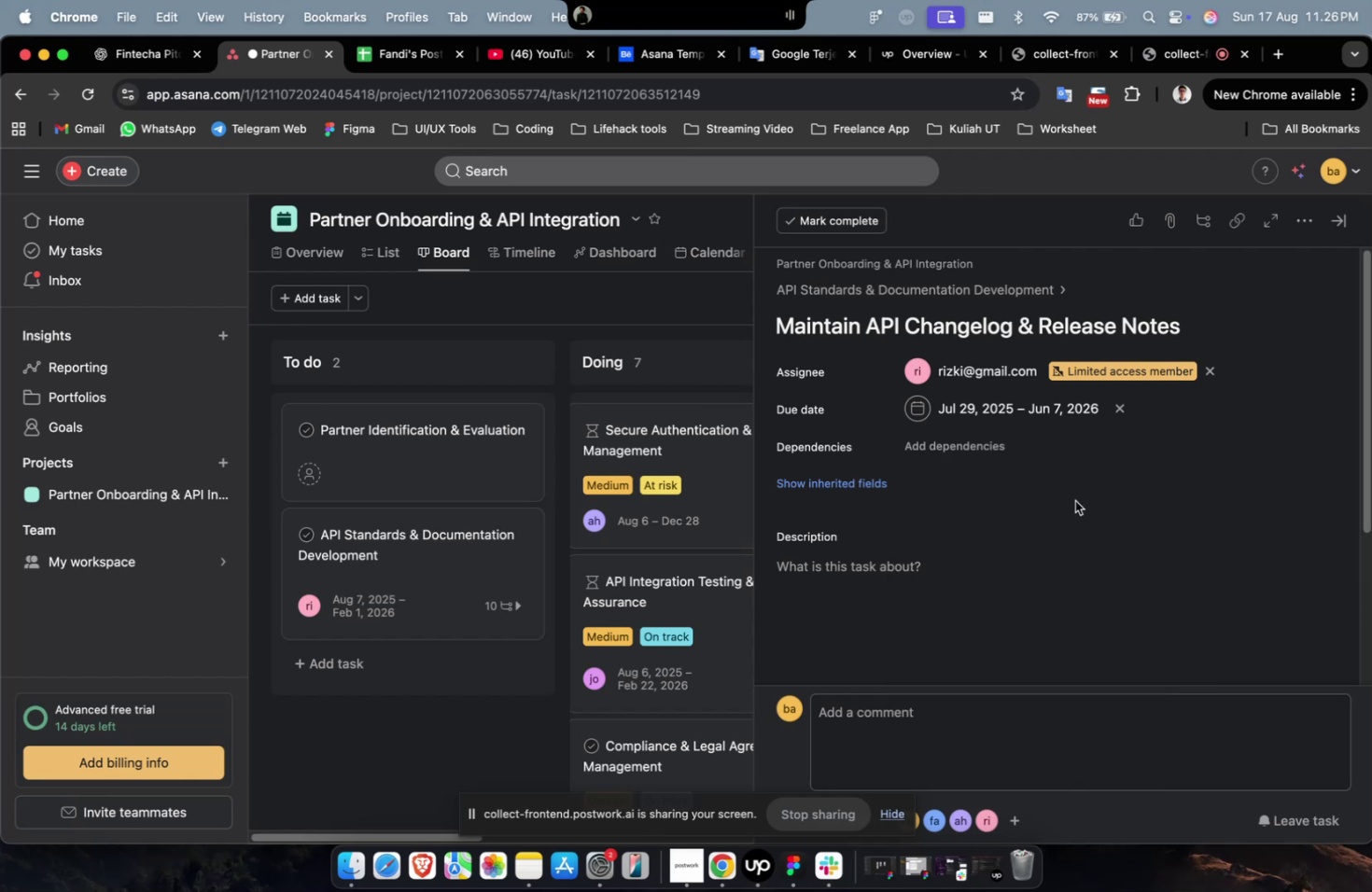 
left_click([970, 454])
 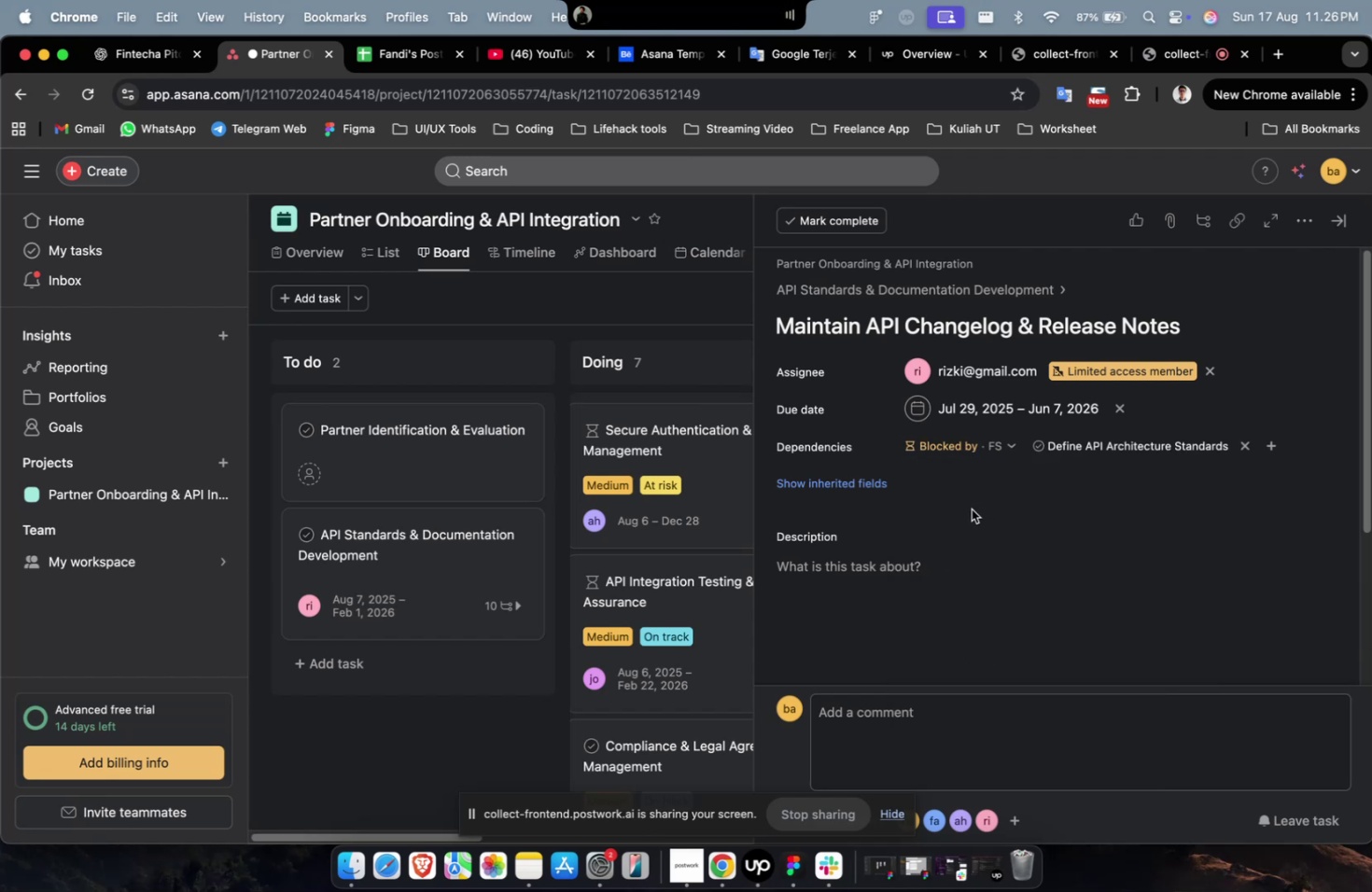 
left_click([861, 491])
 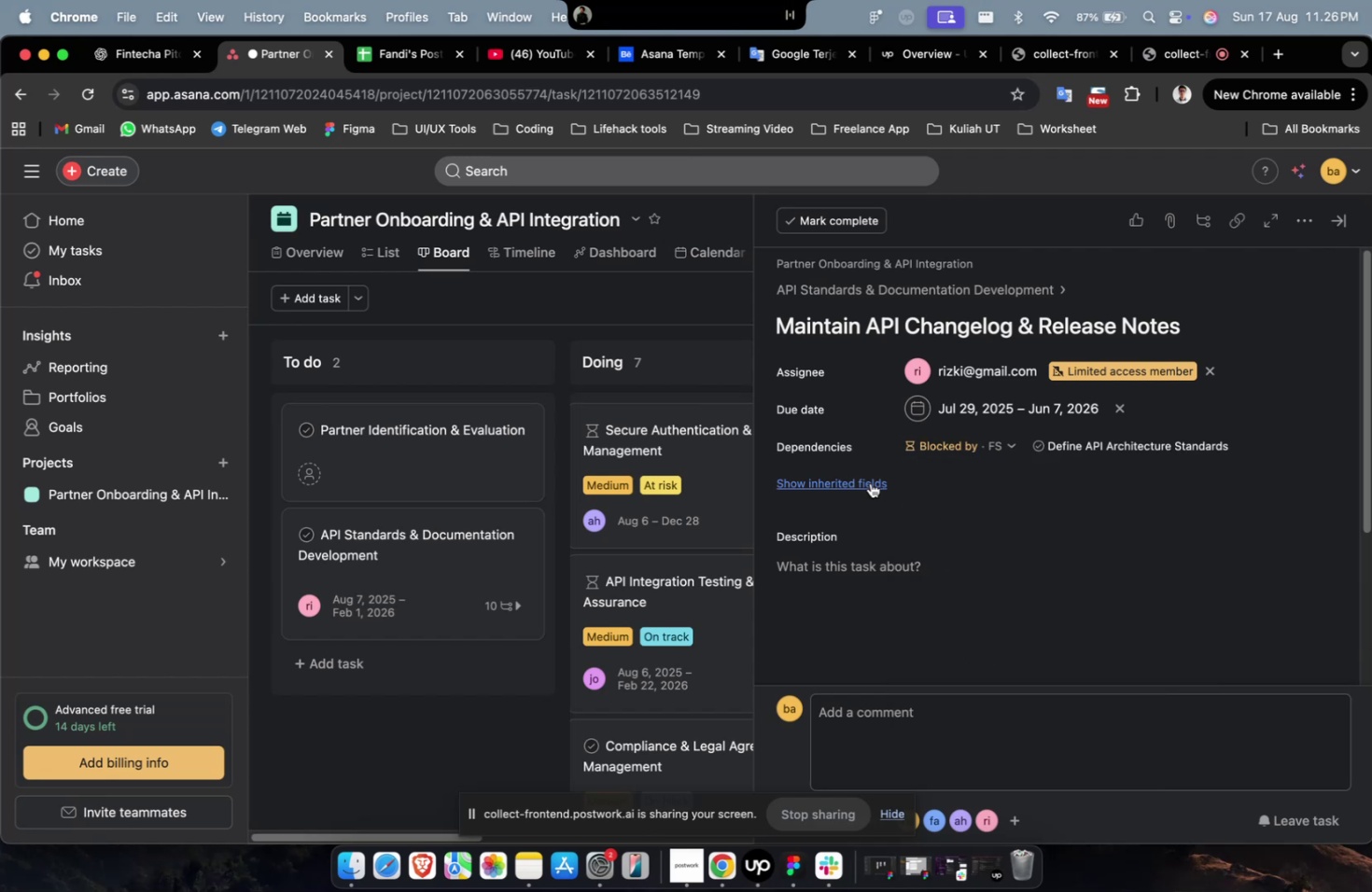 
double_click([870, 482])
 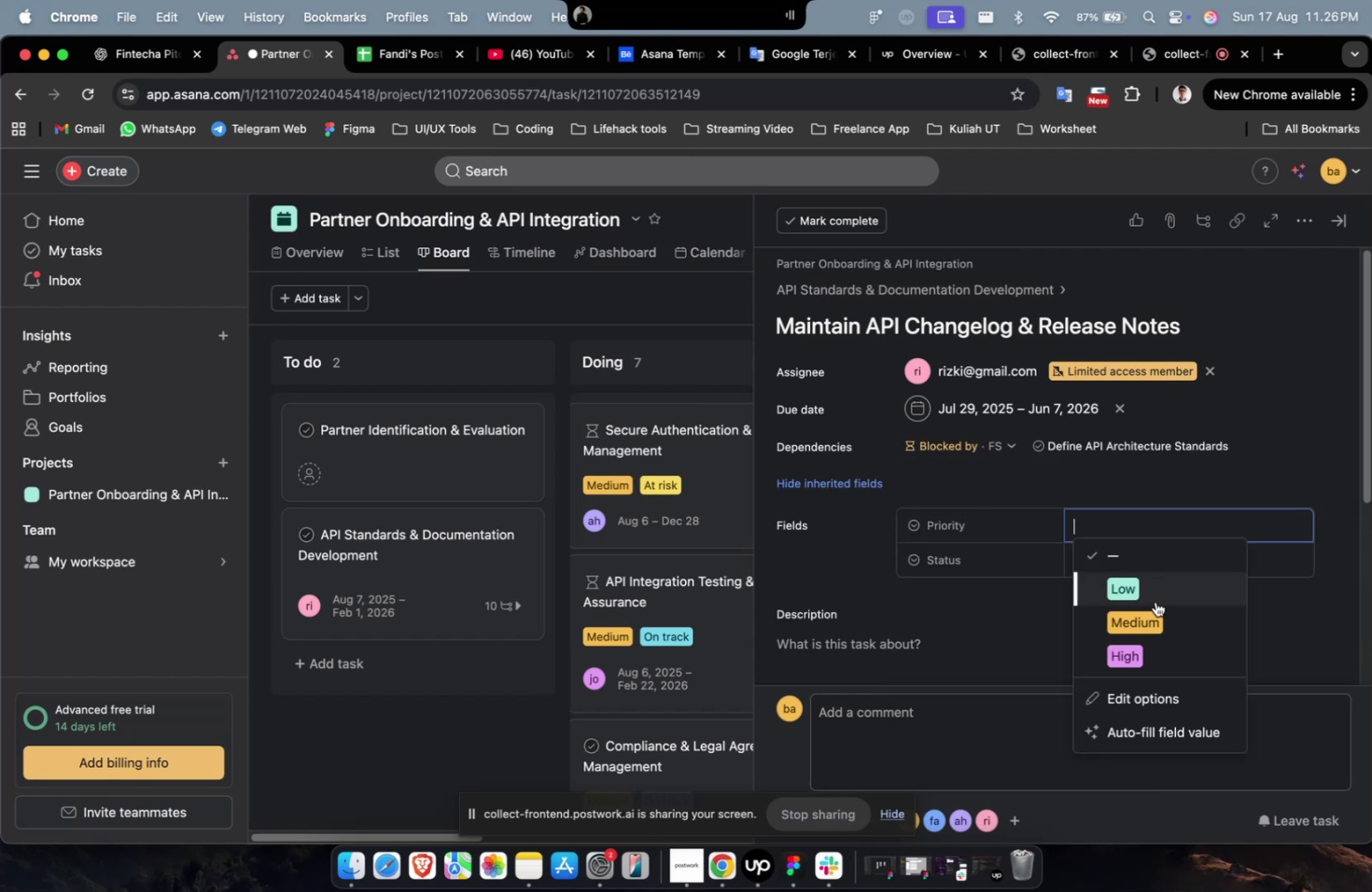 
left_click([1151, 613])
 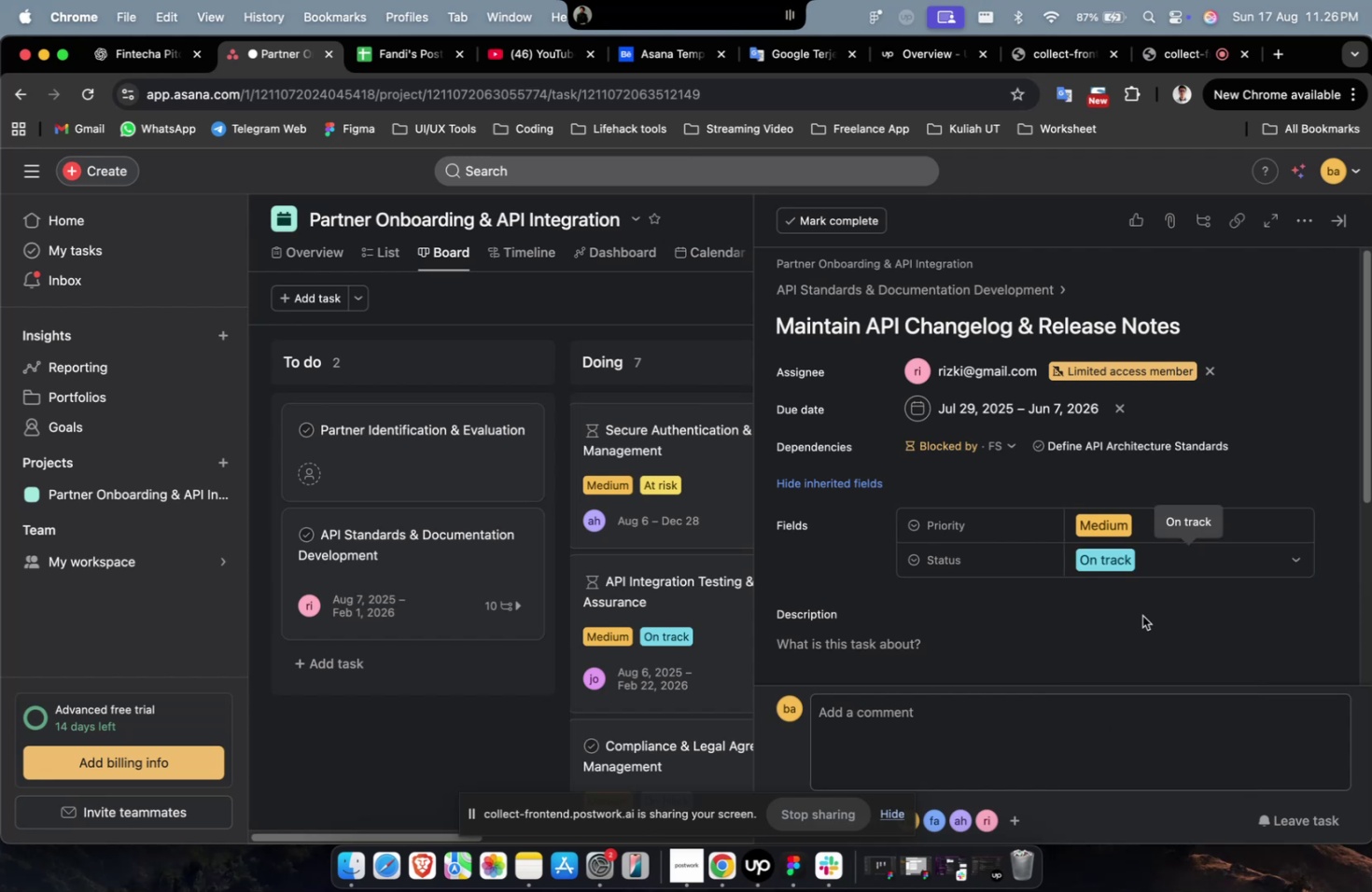 
scroll: coordinate [1128, 596], scroll_direction: down, amount: 7.0
 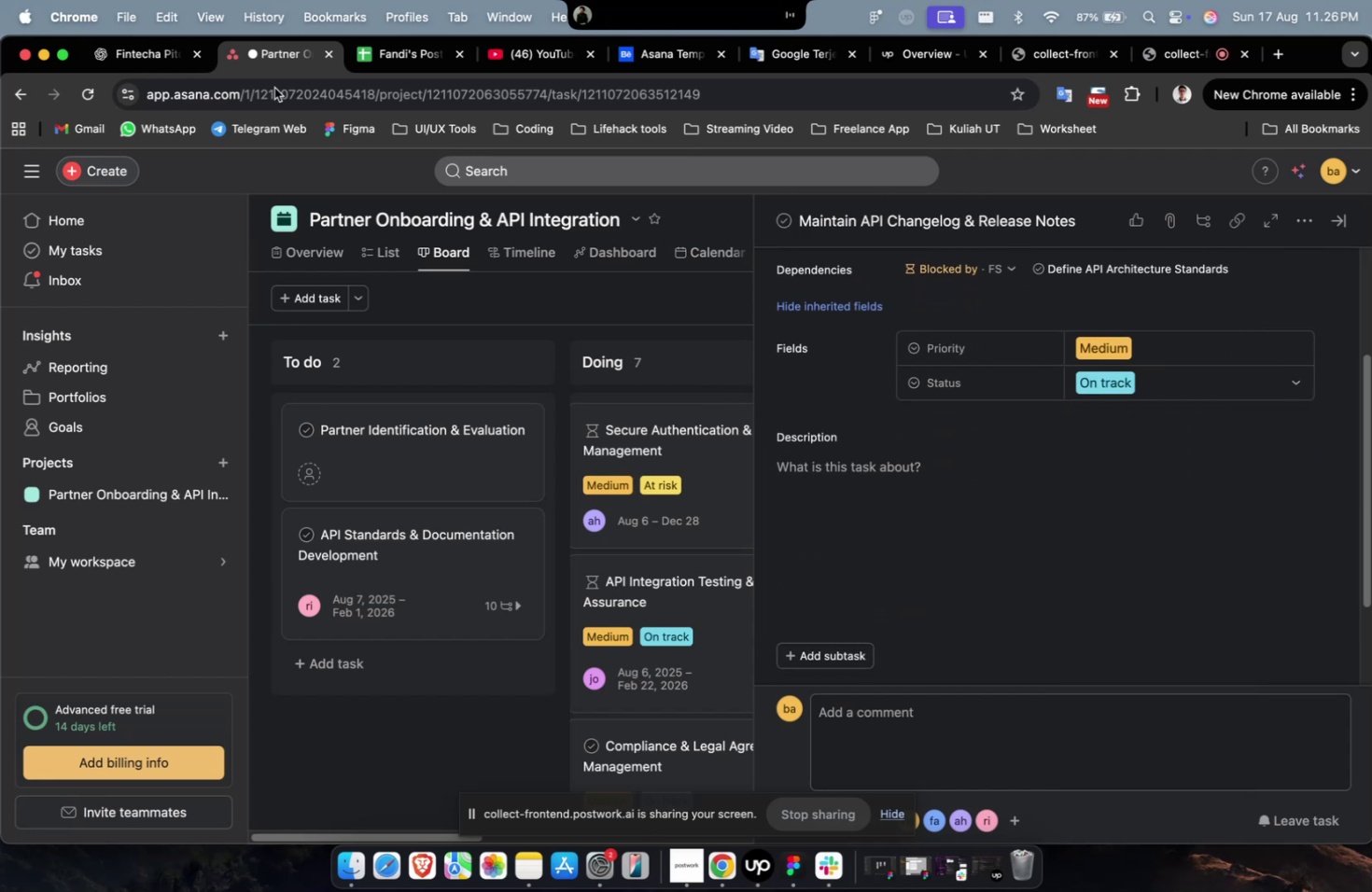 
wait(5.48)
 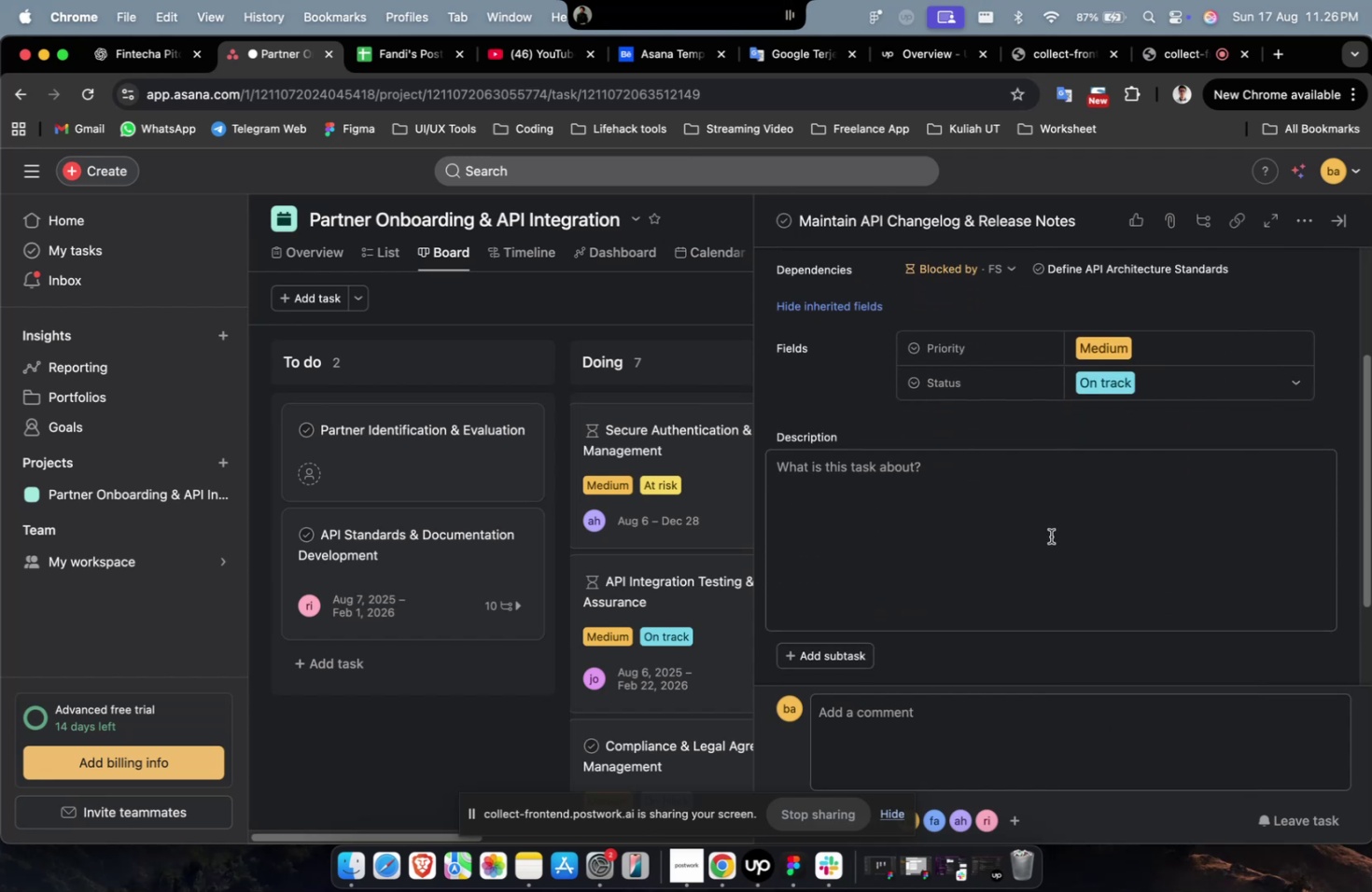 
double_click([917, 449])
 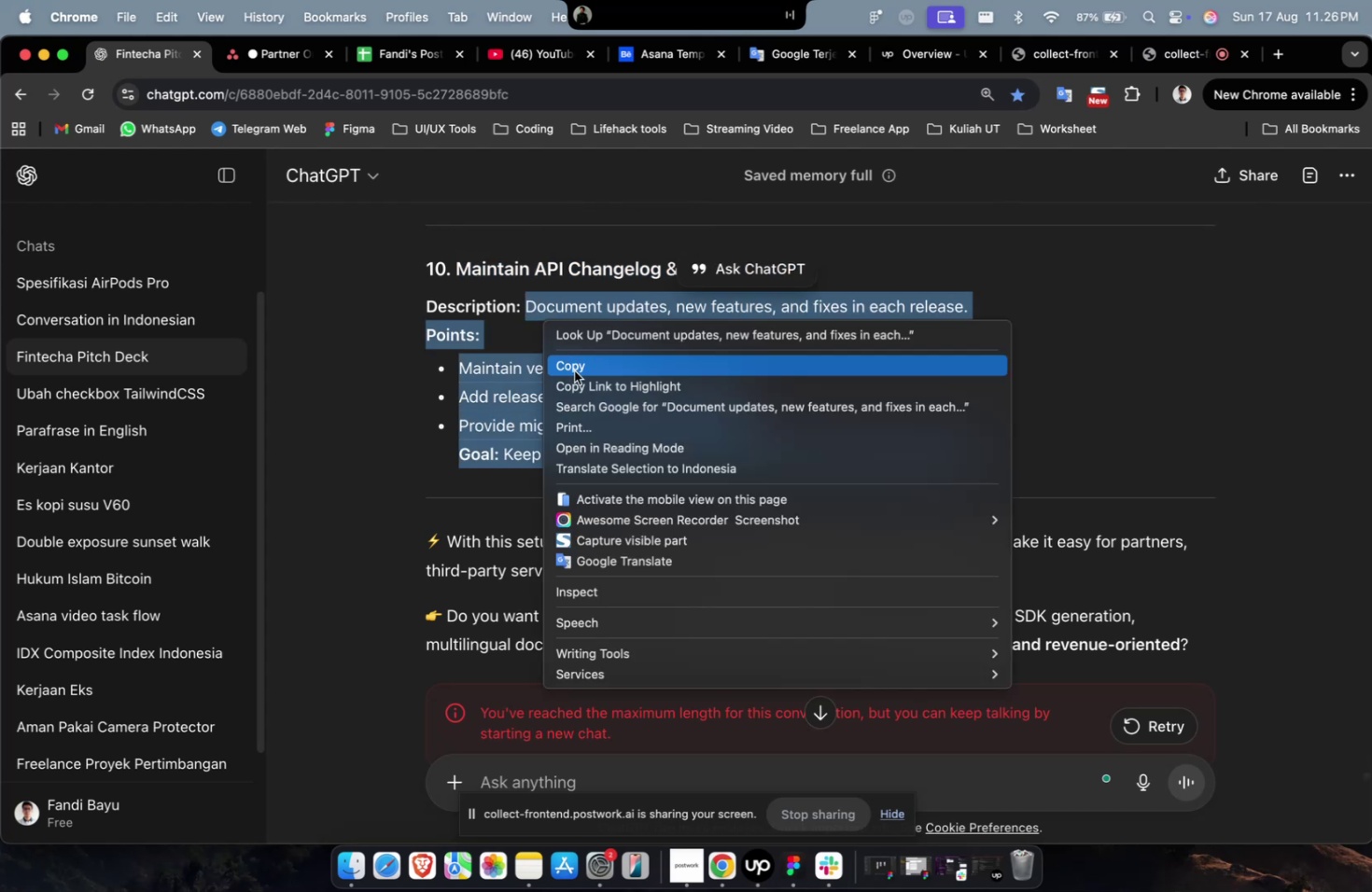 
left_click([575, 366])
 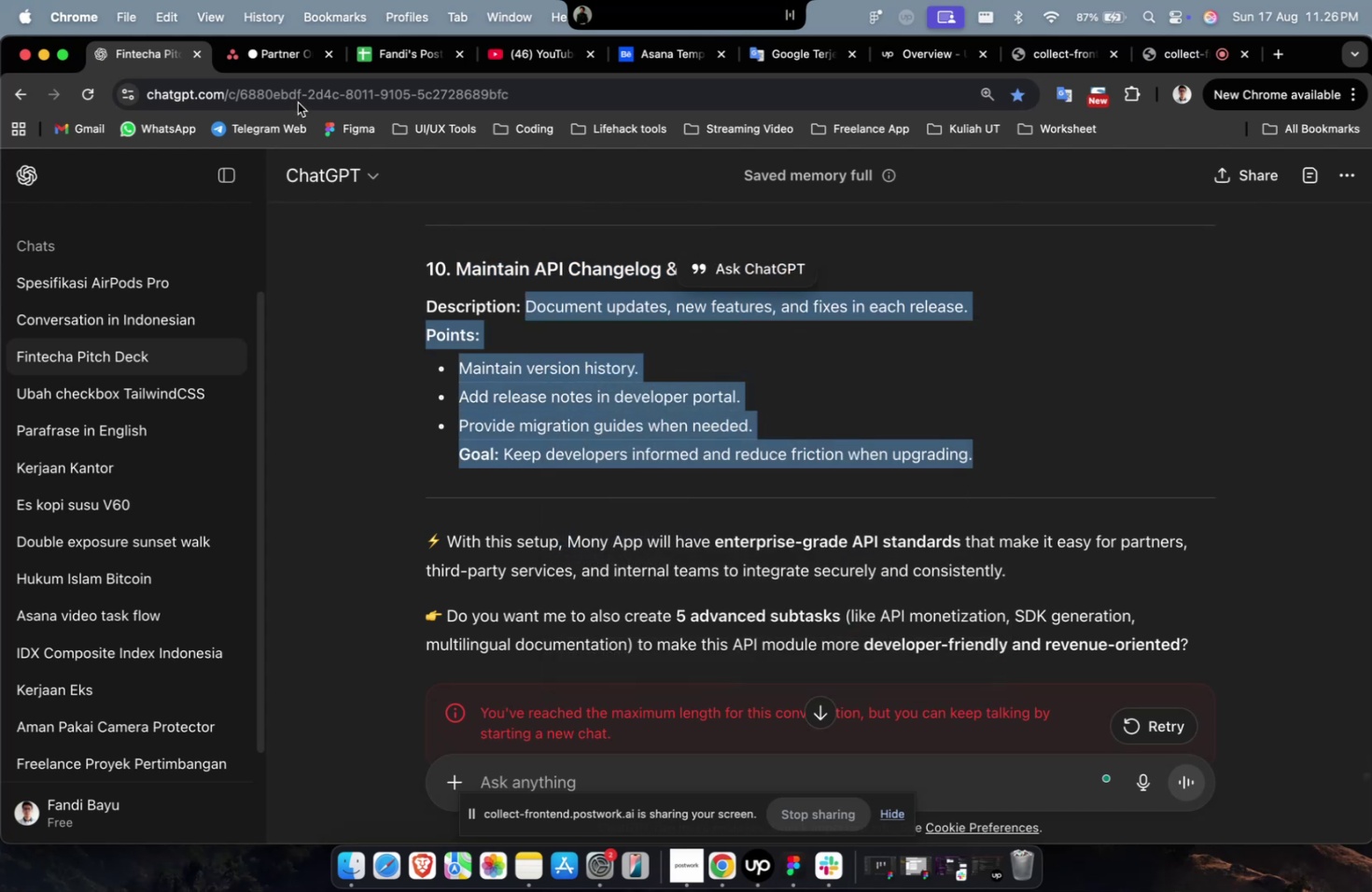 
left_click([280, 63])
 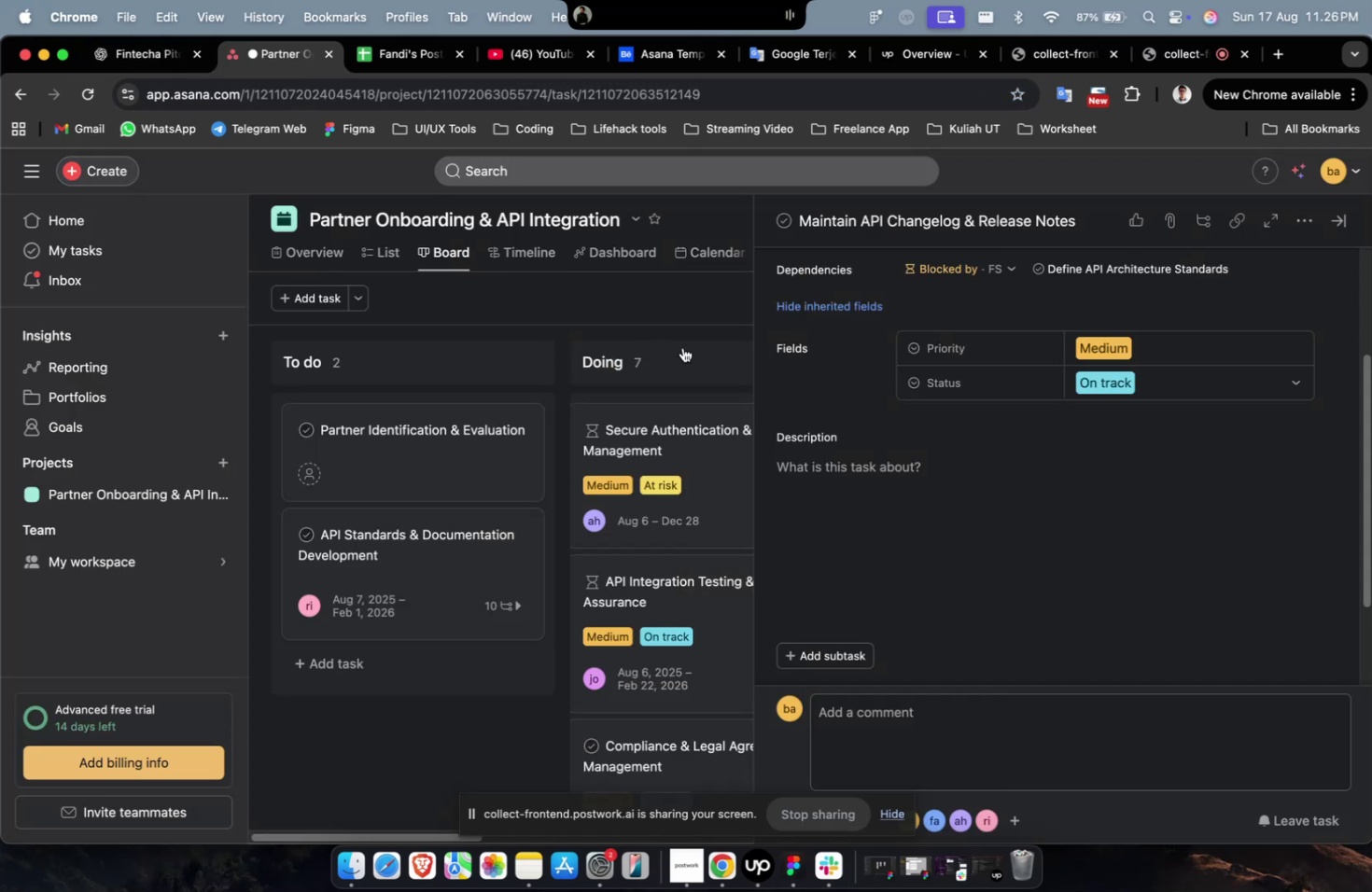 
scroll: coordinate [706, 392], scroll_direction: down, amount: 2.0
 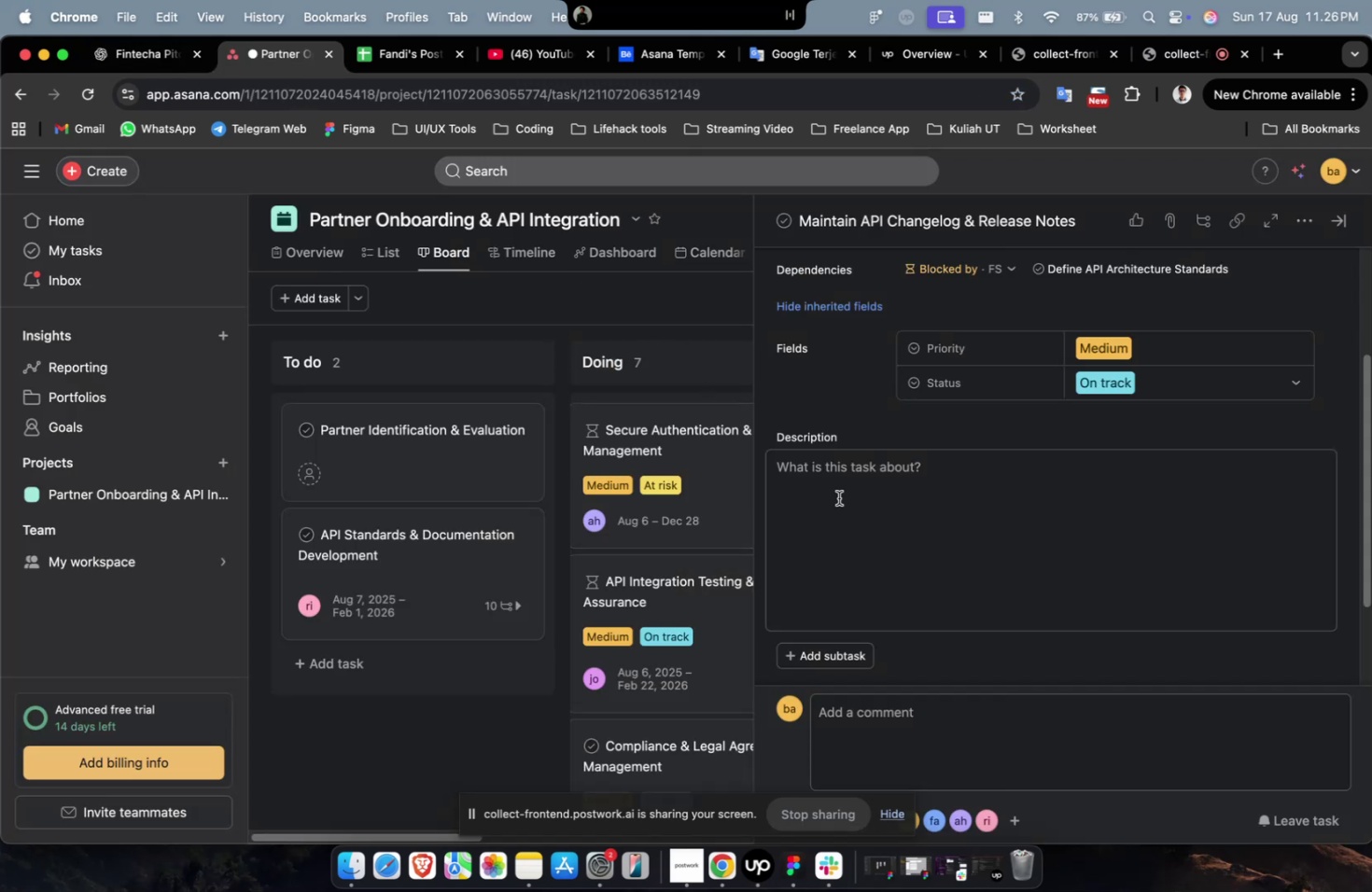 
left_click([838, 497])
 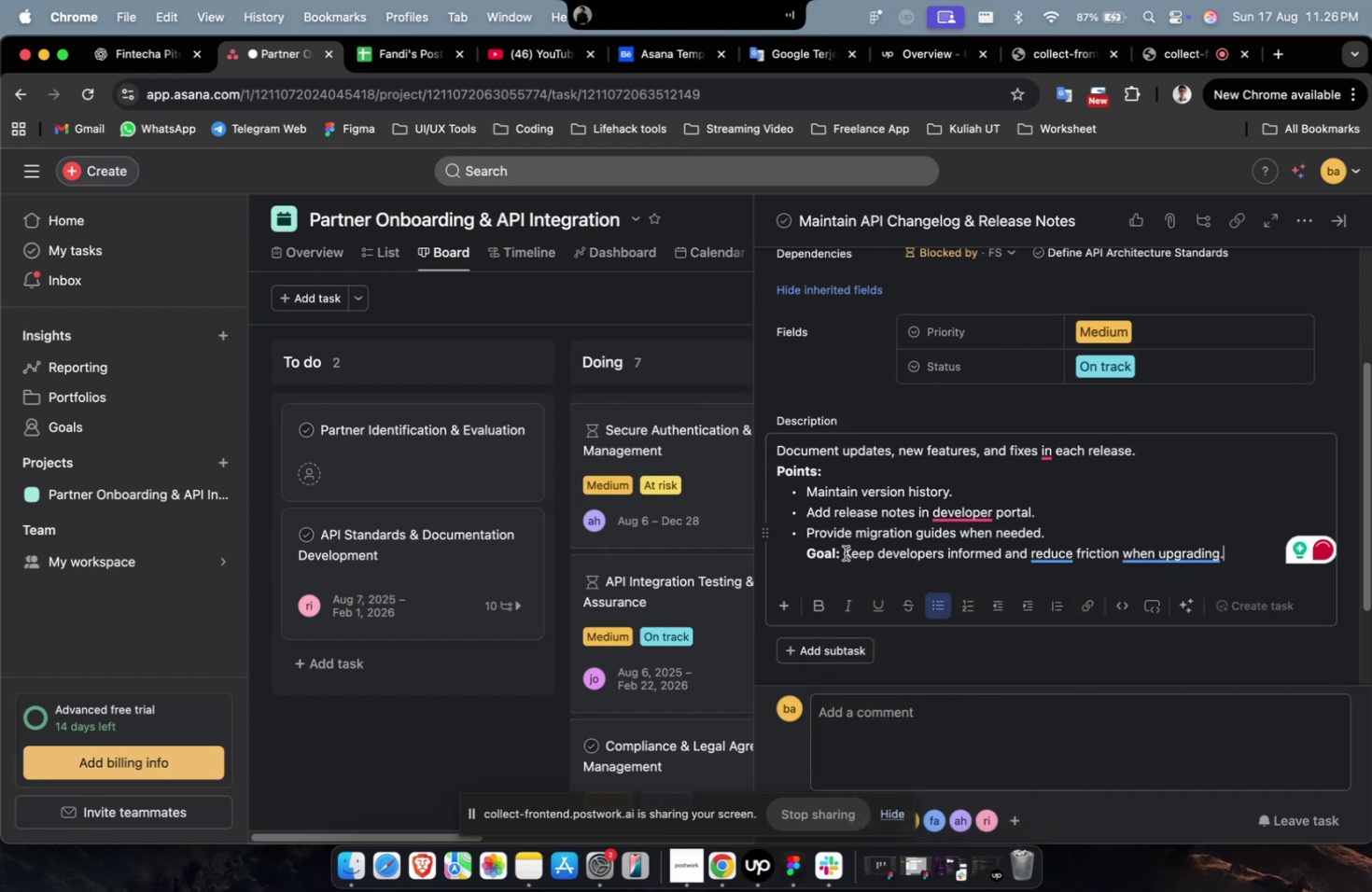 
scroll: coordinate [881, 551], scroll_direction: down, amount: 26.0
 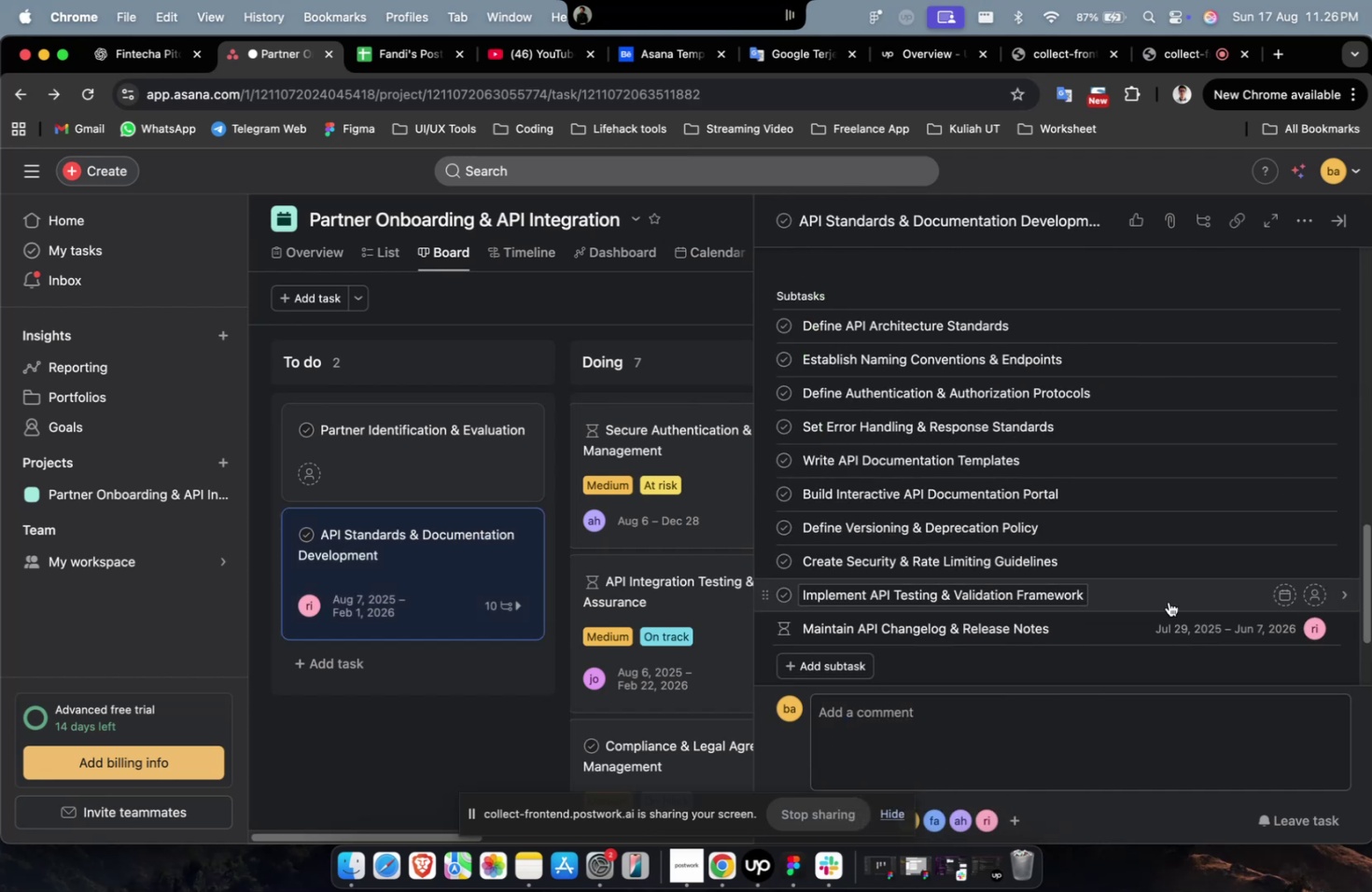 
left_click([1168, 601])
 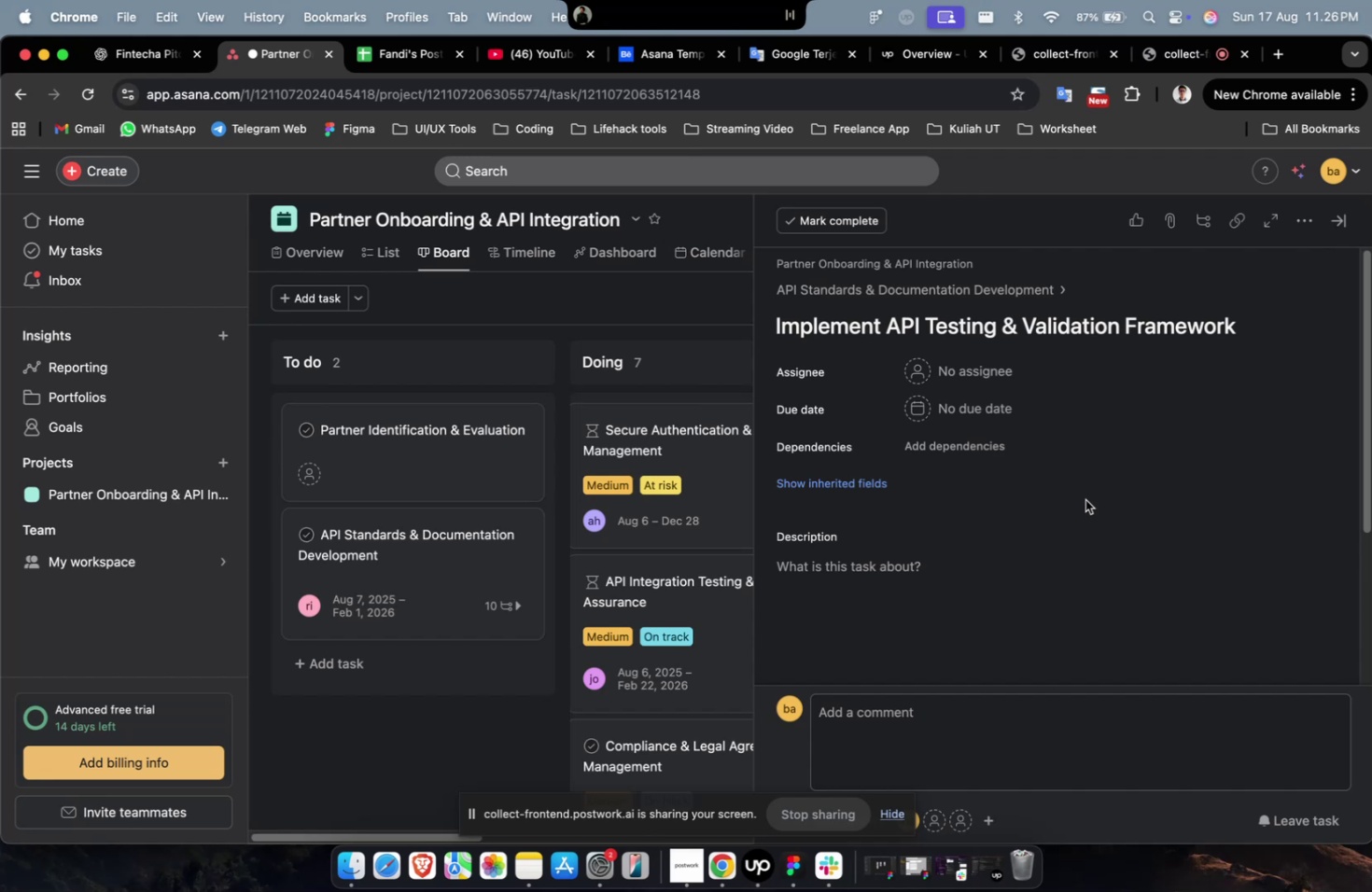 
wait(5.87)
 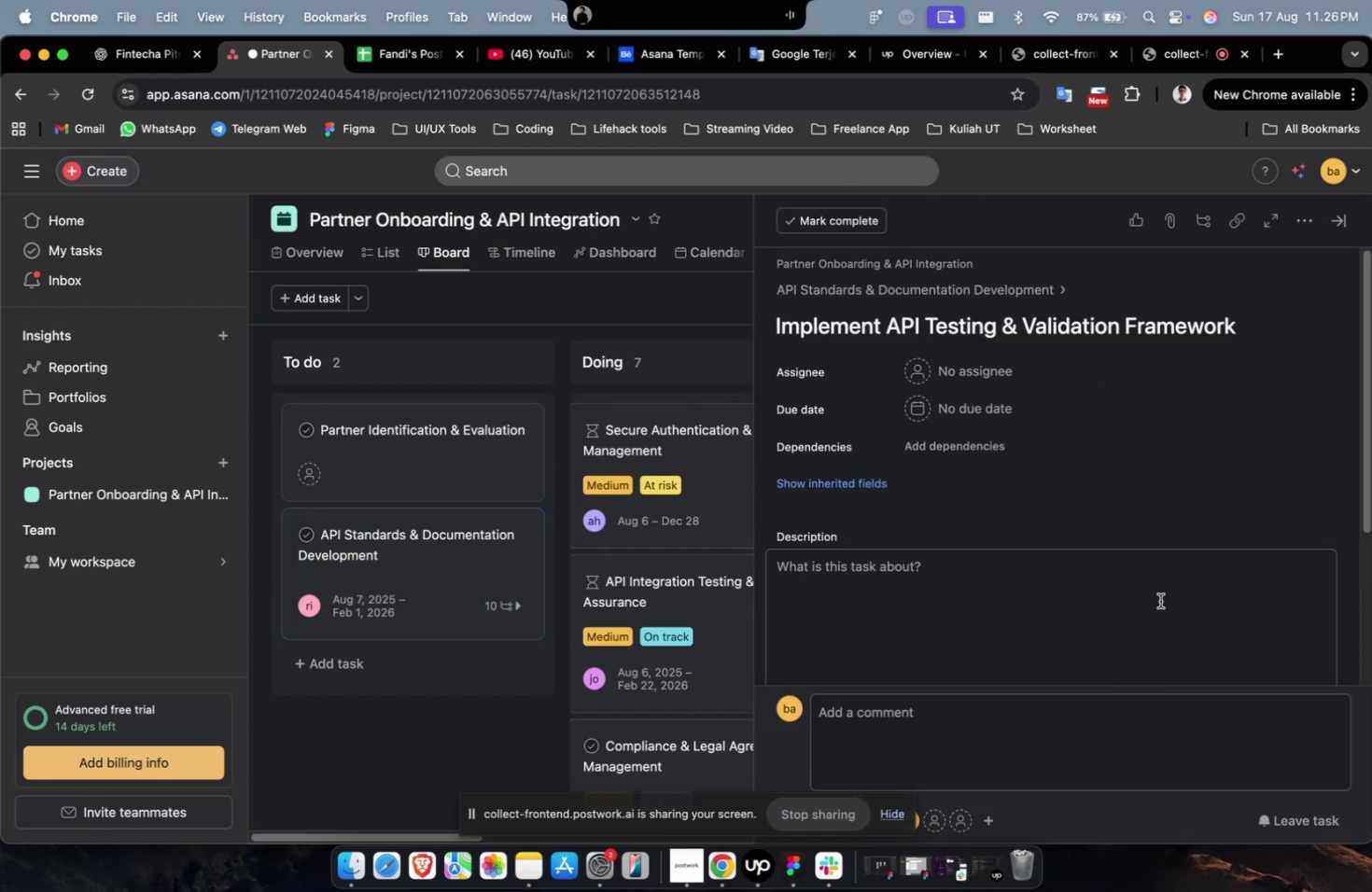 
left_click([972, 383])
 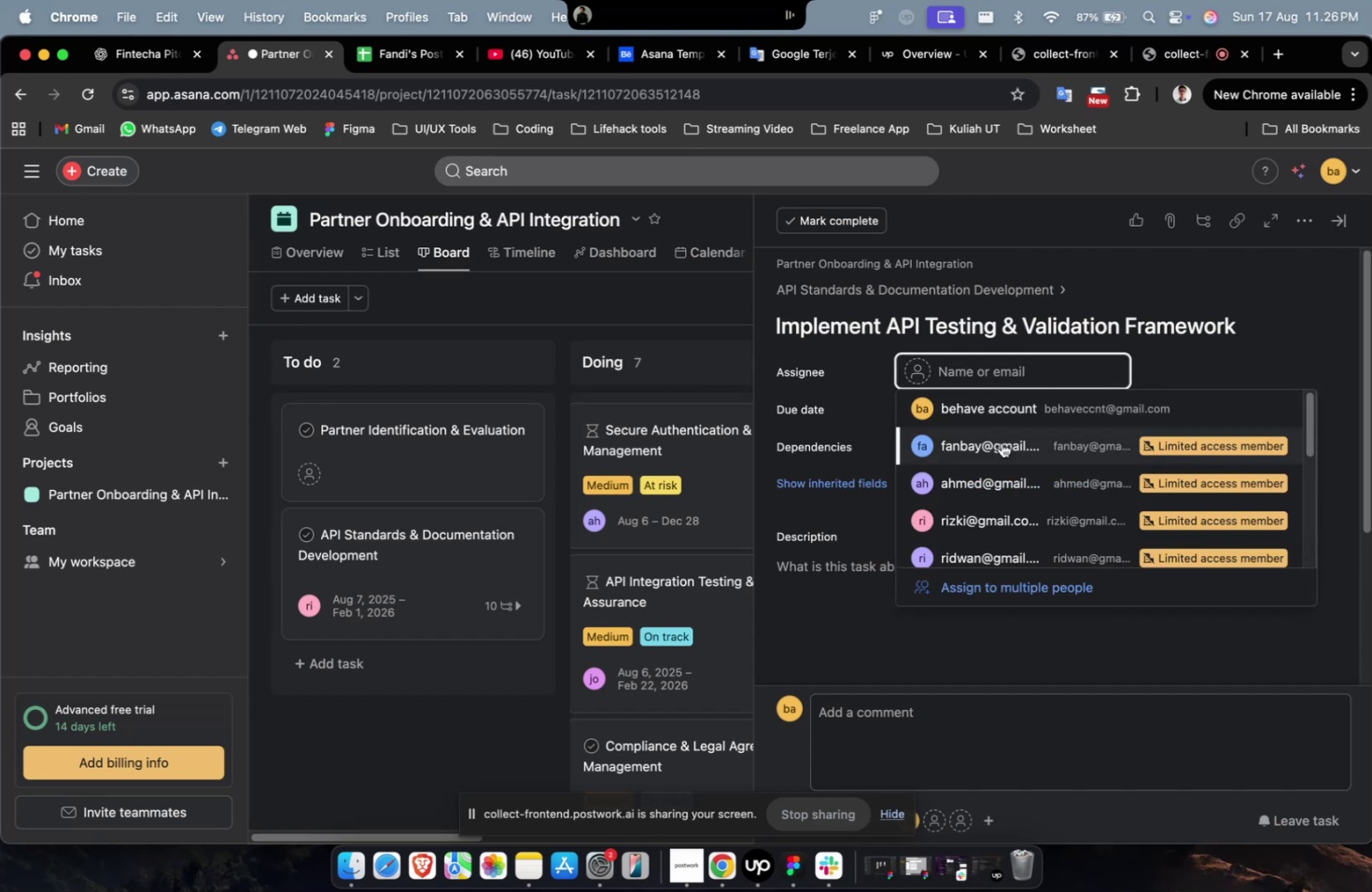 
double_click([1001, 442])
 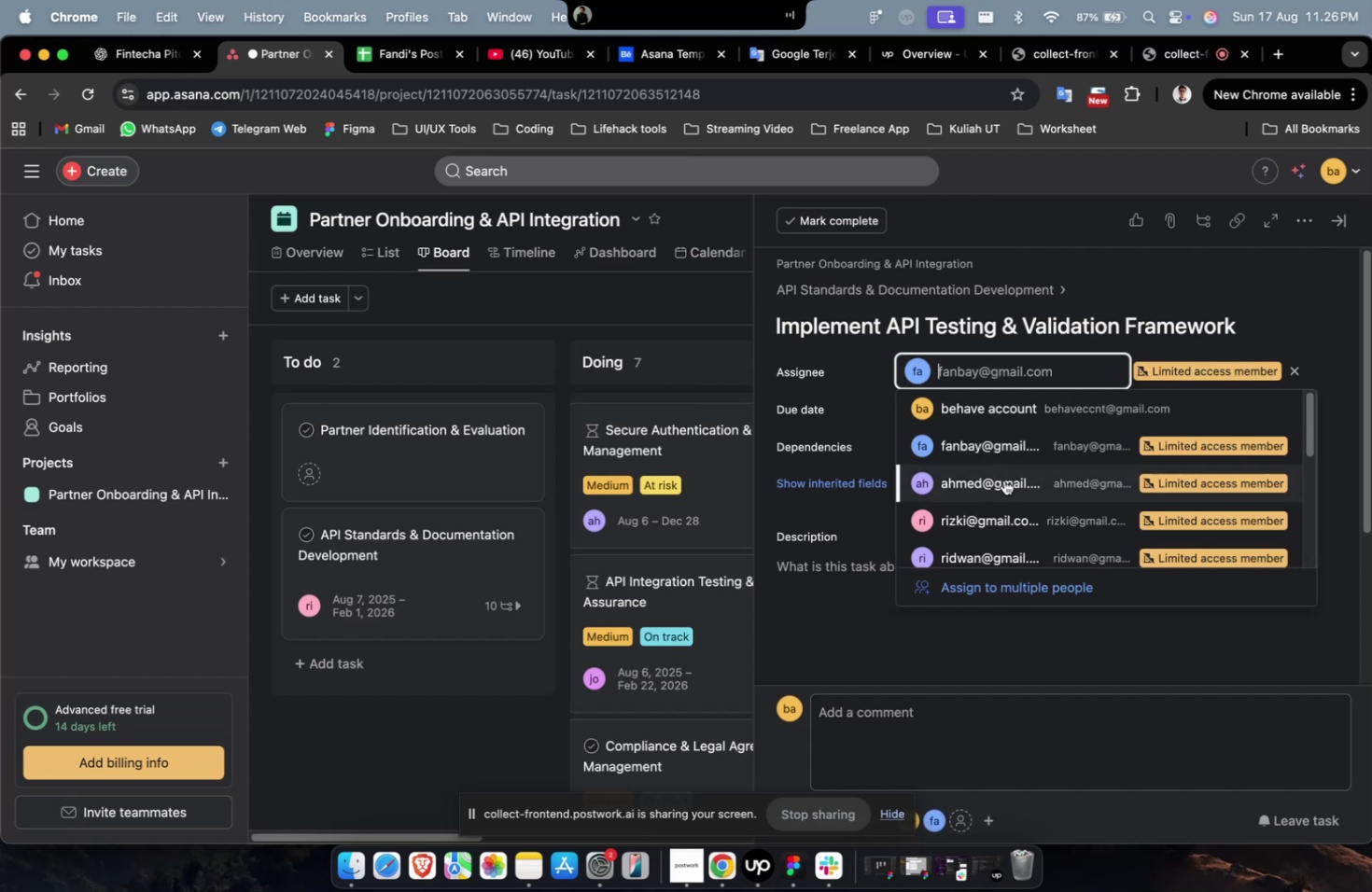 
triple_click([1004, 481])
 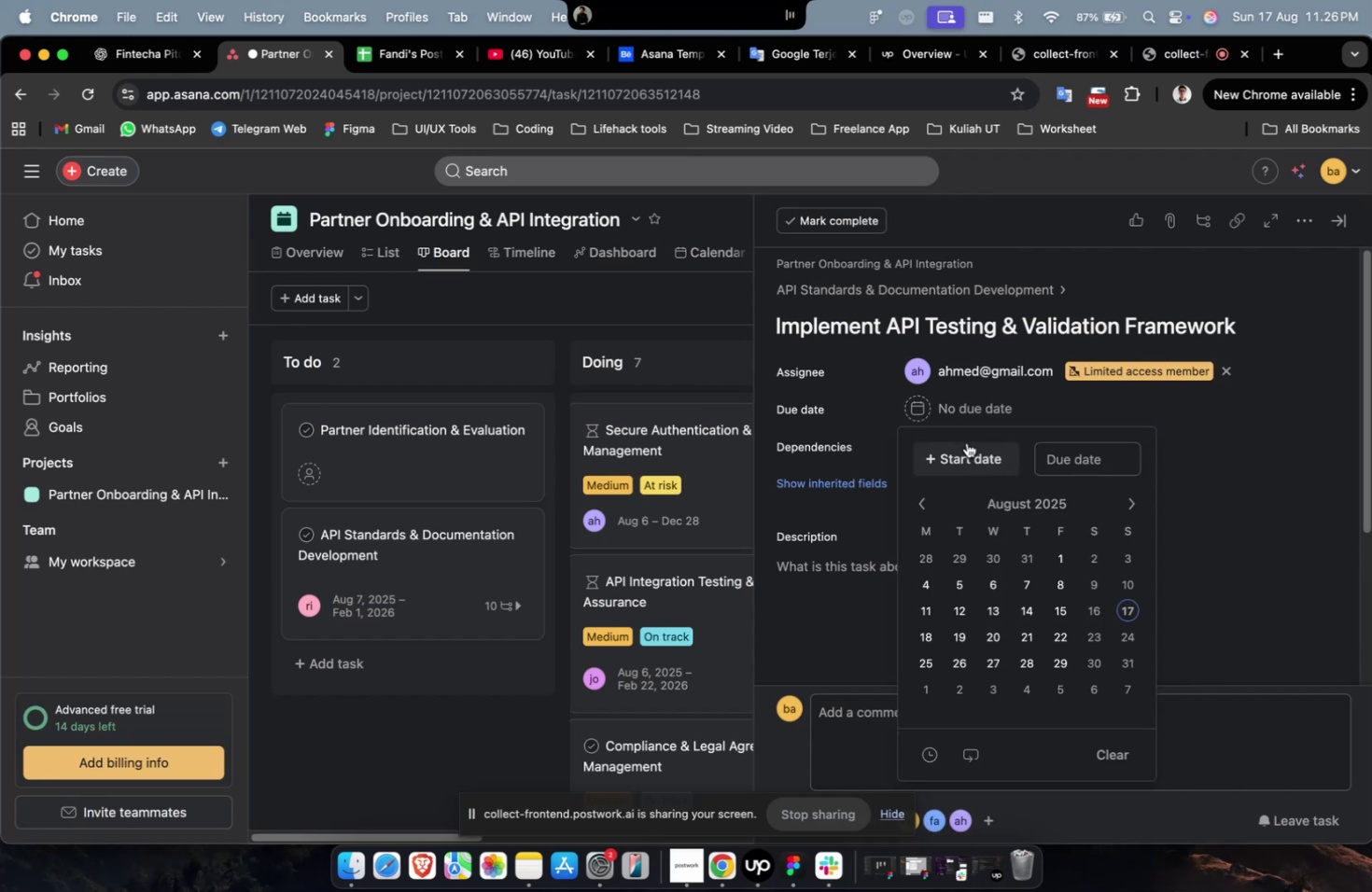 
left_click([994, 587])
 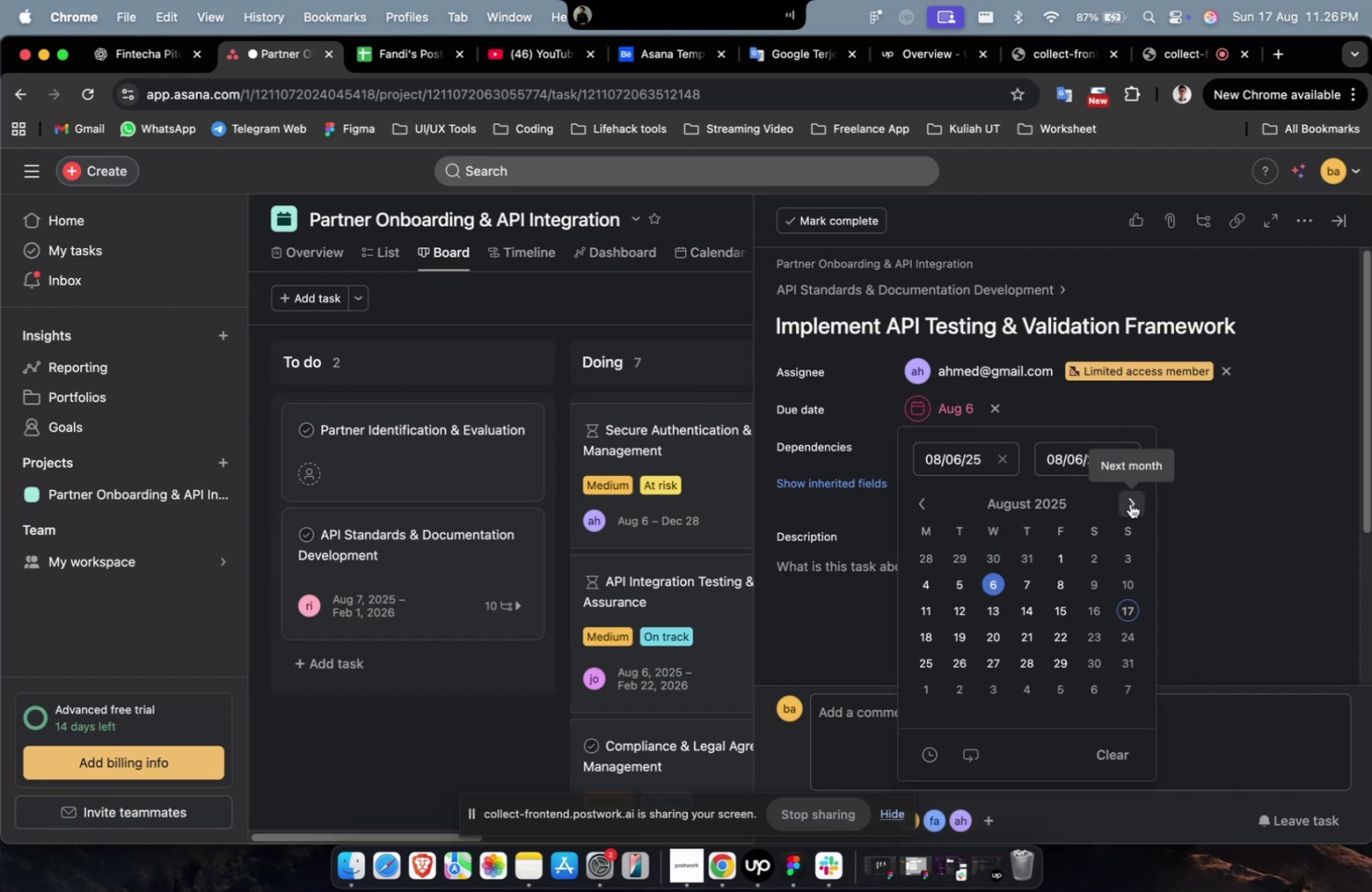 
triple_click([1129, 503])
 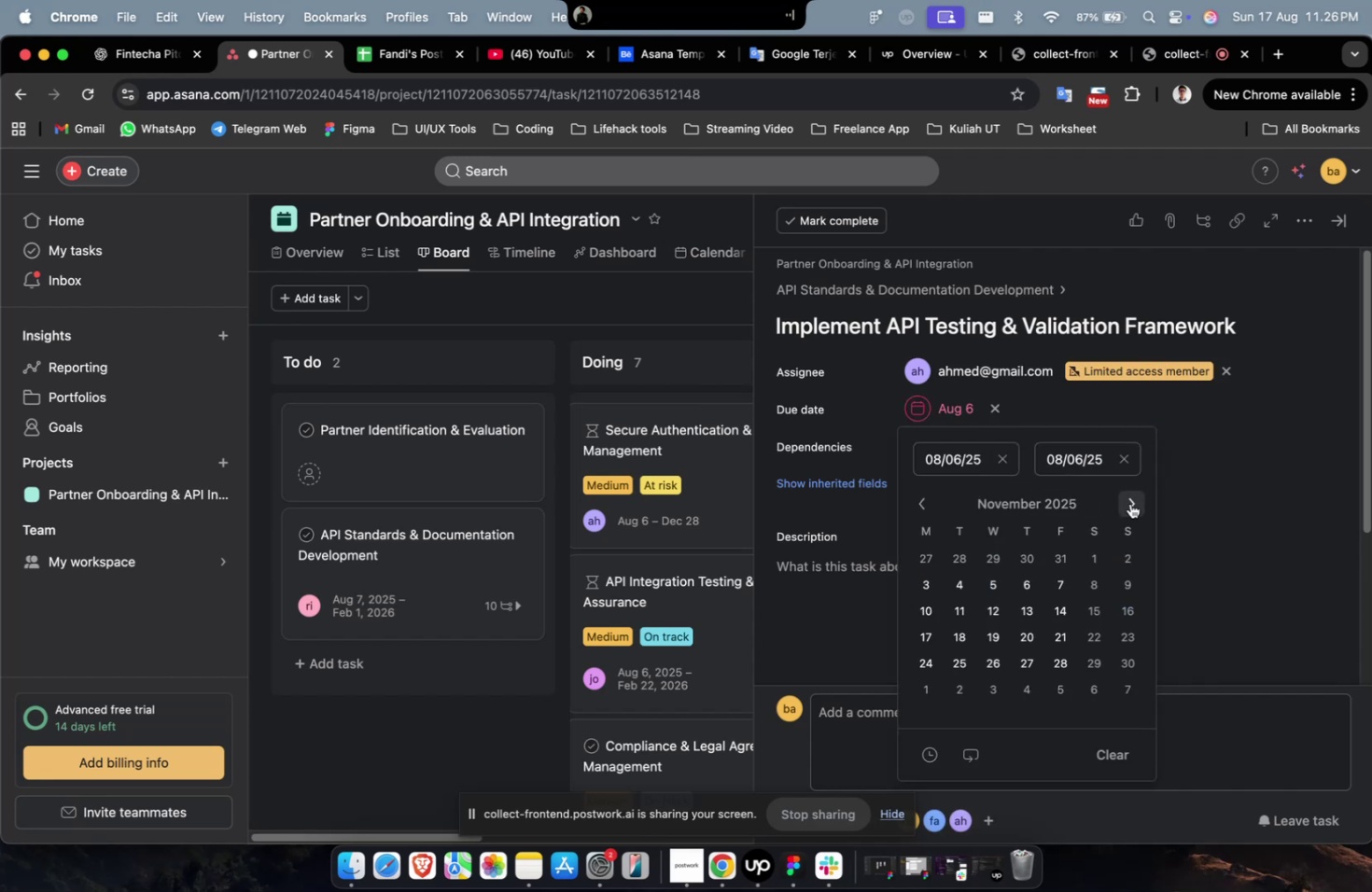 
triple_click([1129, 503])
 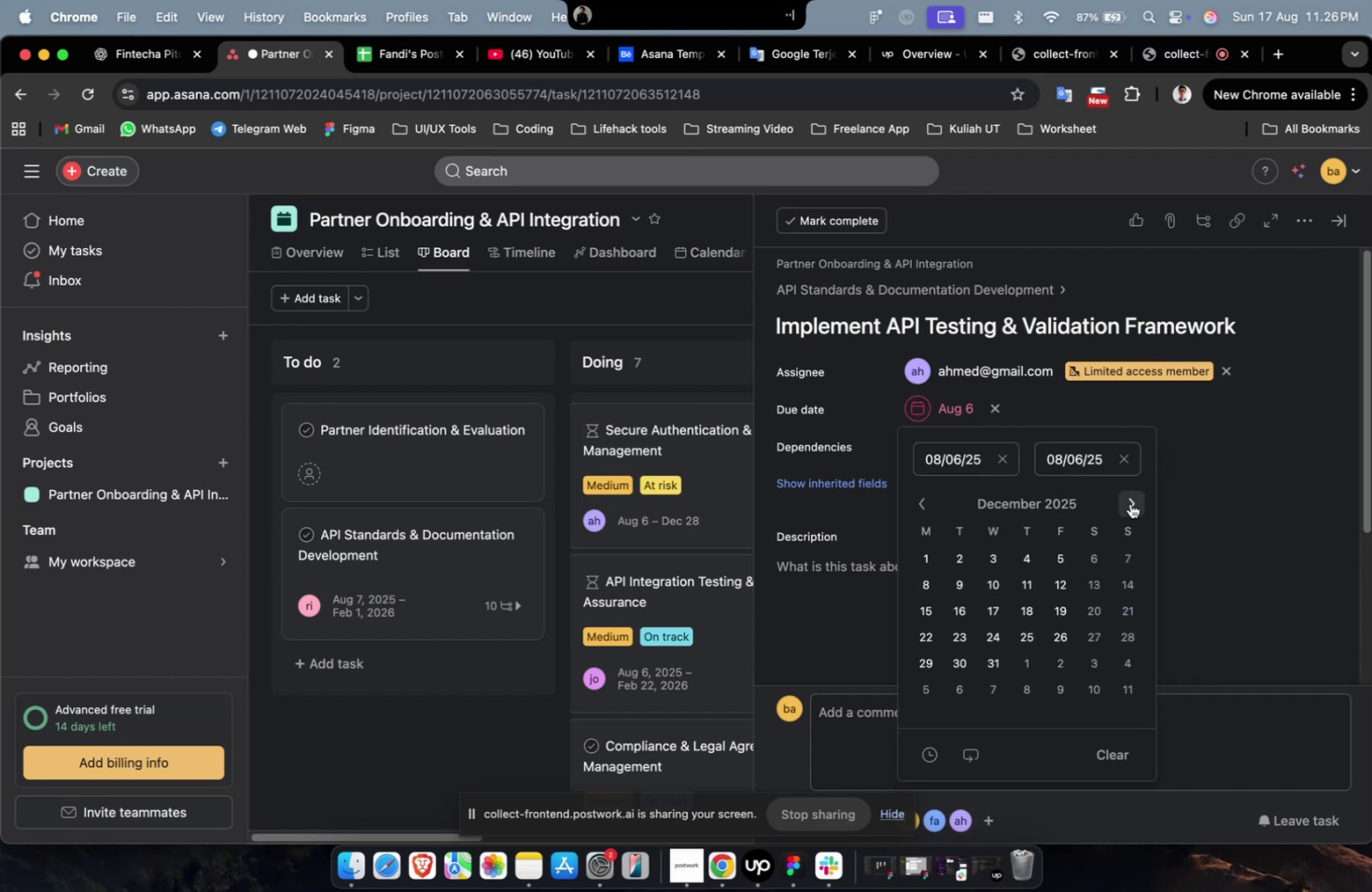 
triple_click([1129, 503])
 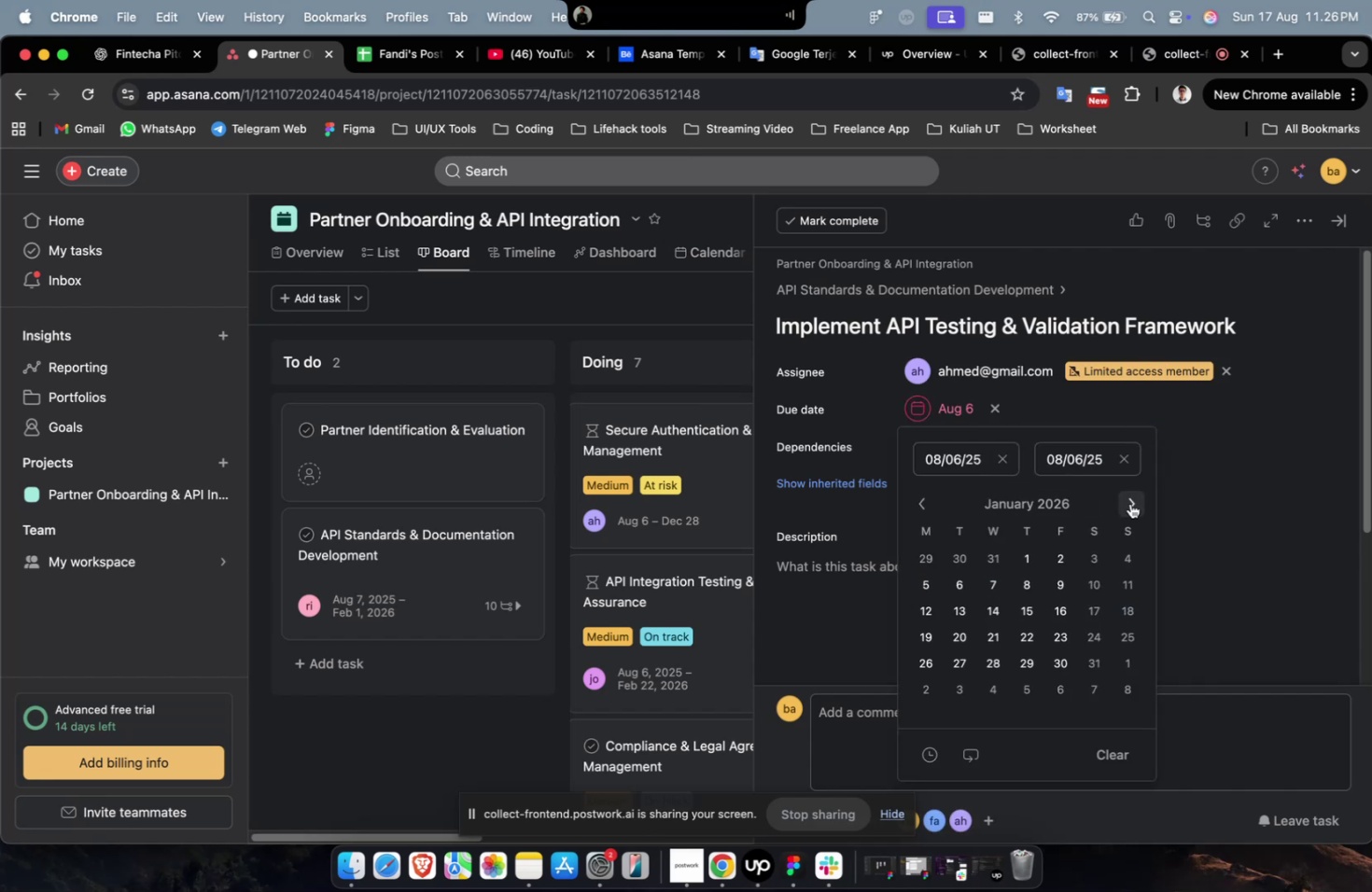 
triple_click([1129, 503])
 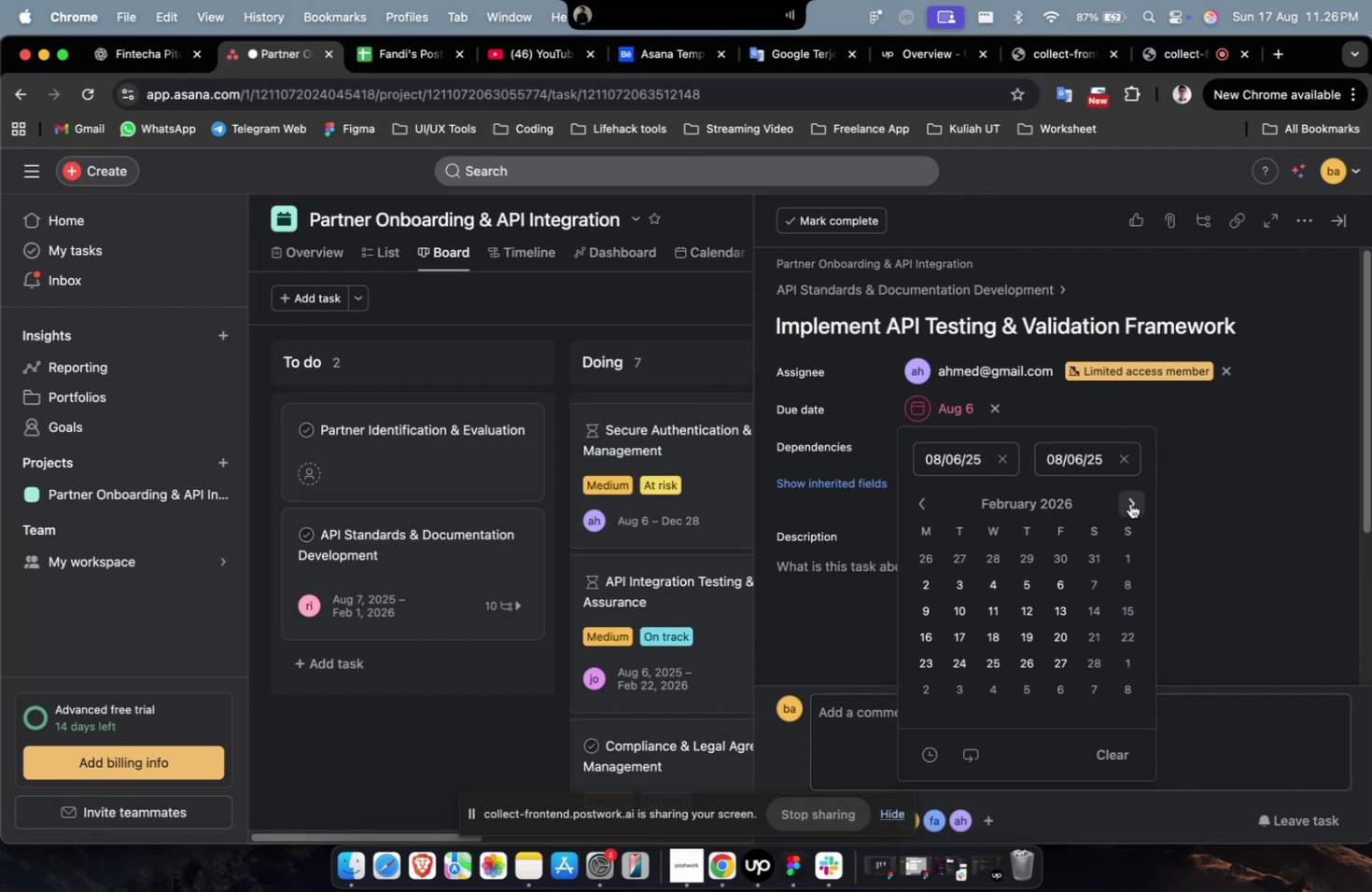 
triple_click([1129, 503])
 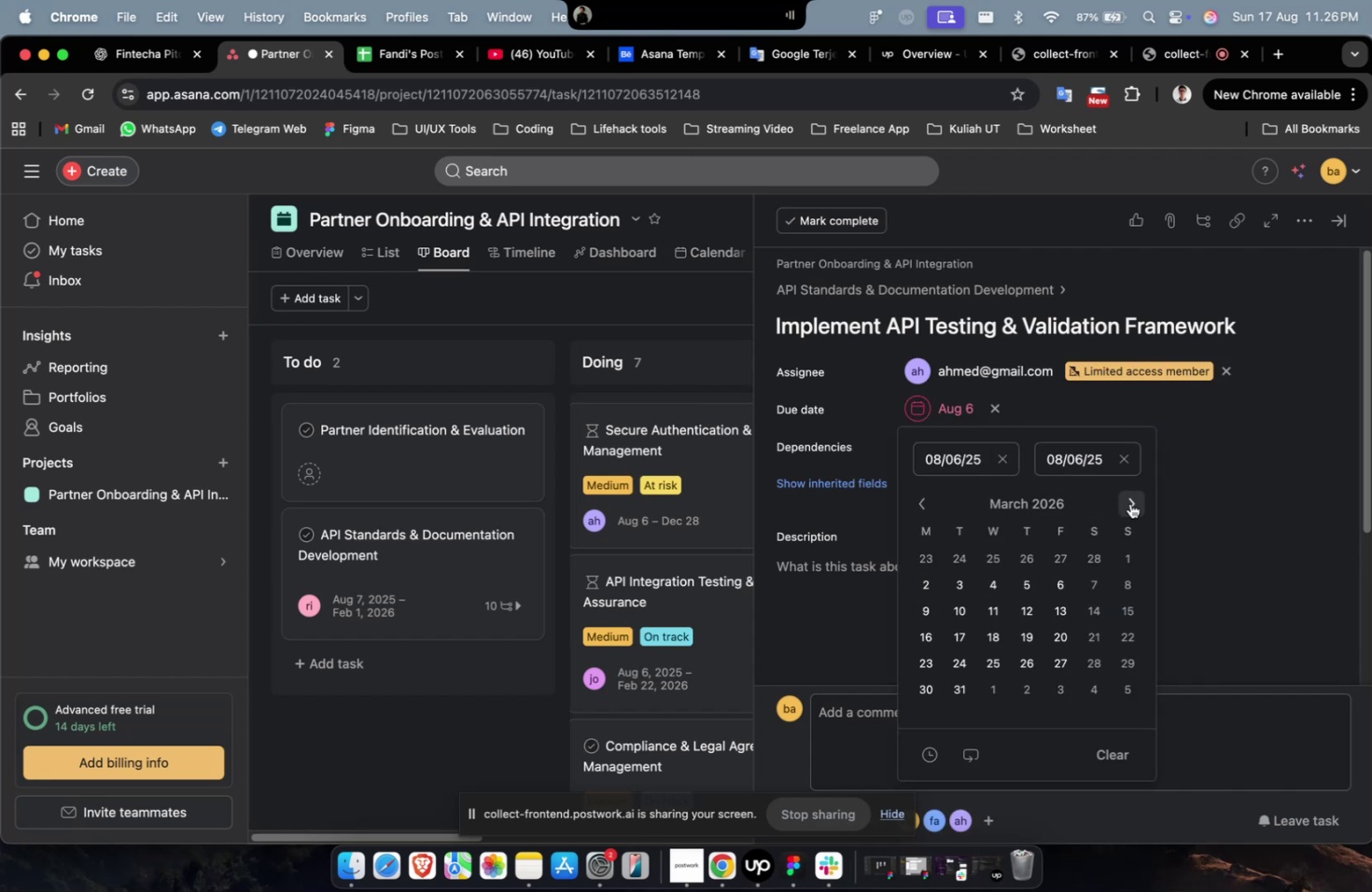 
triple_click([1129, 503])
 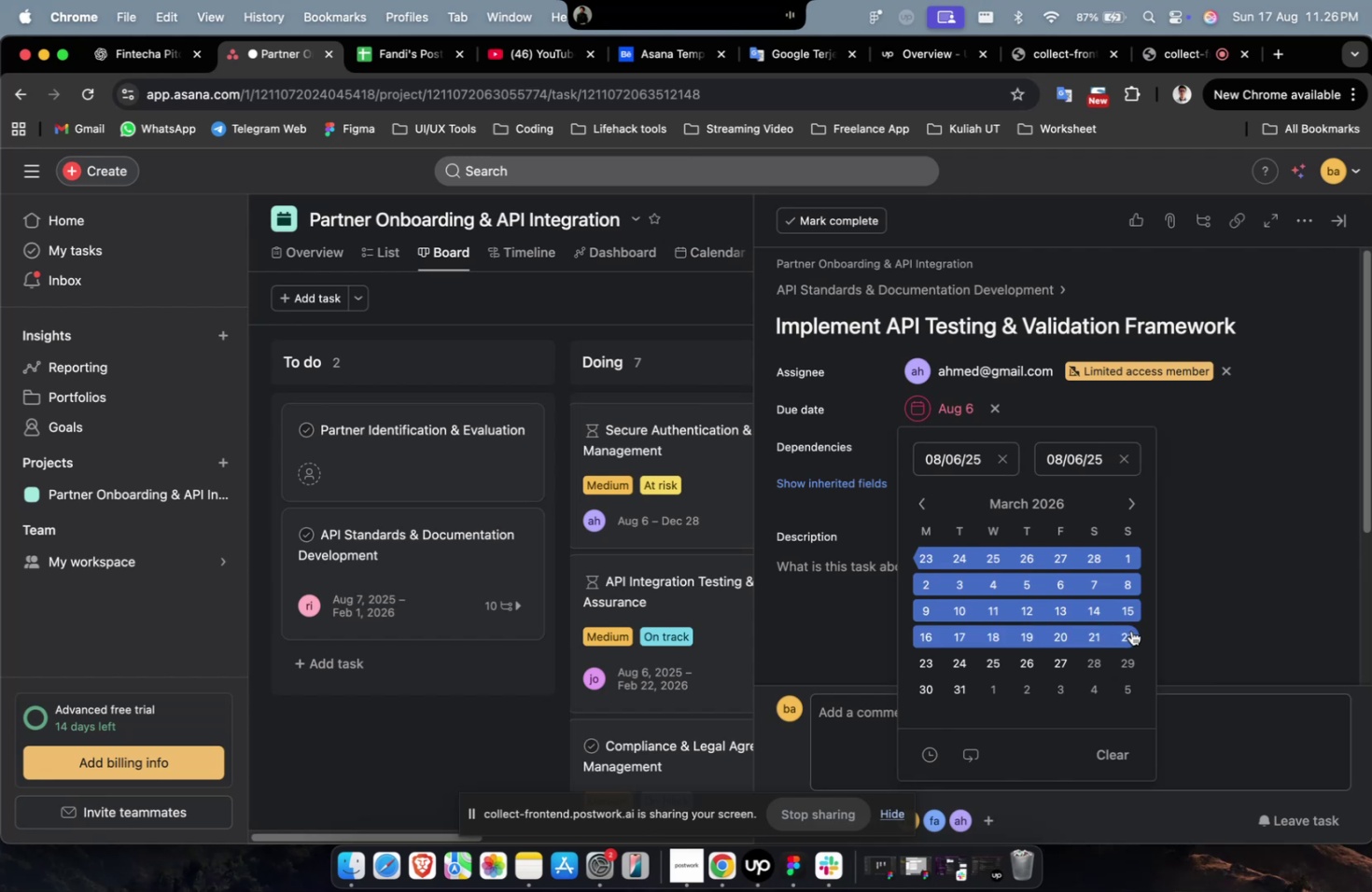 
left_click([1129, 632])
 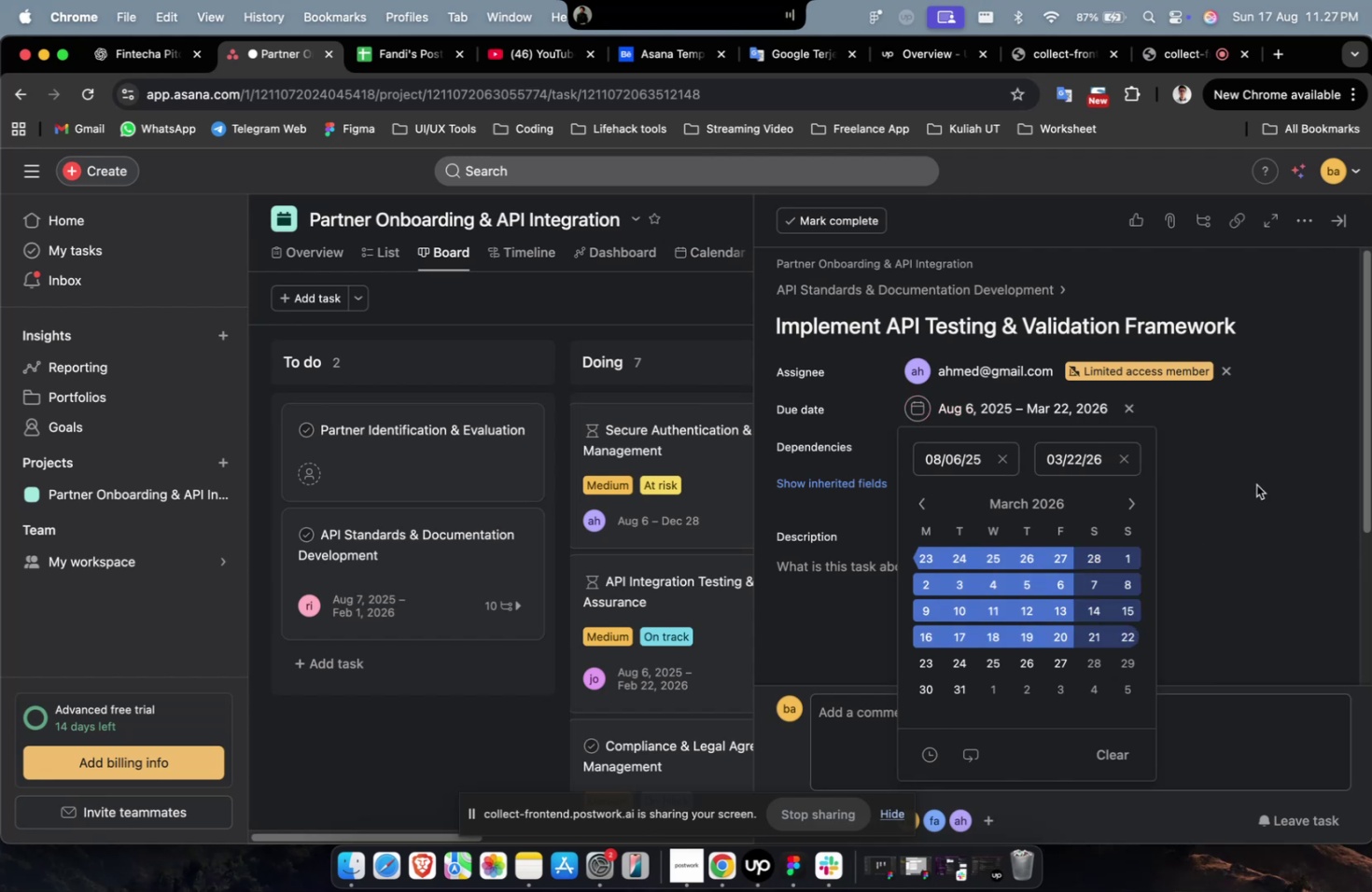 
left_click([1255, 484])
 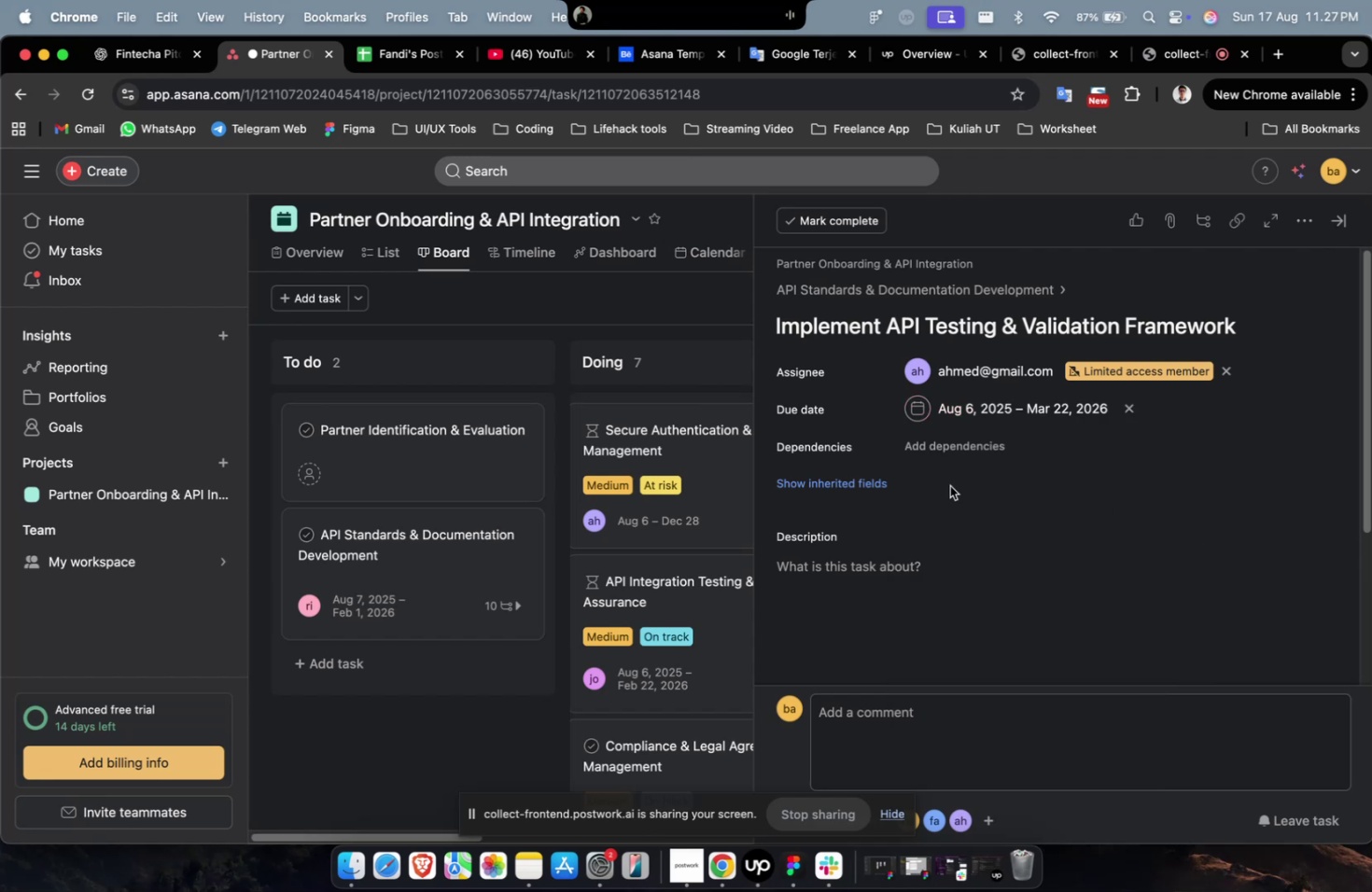 
double_click([968, 482])
 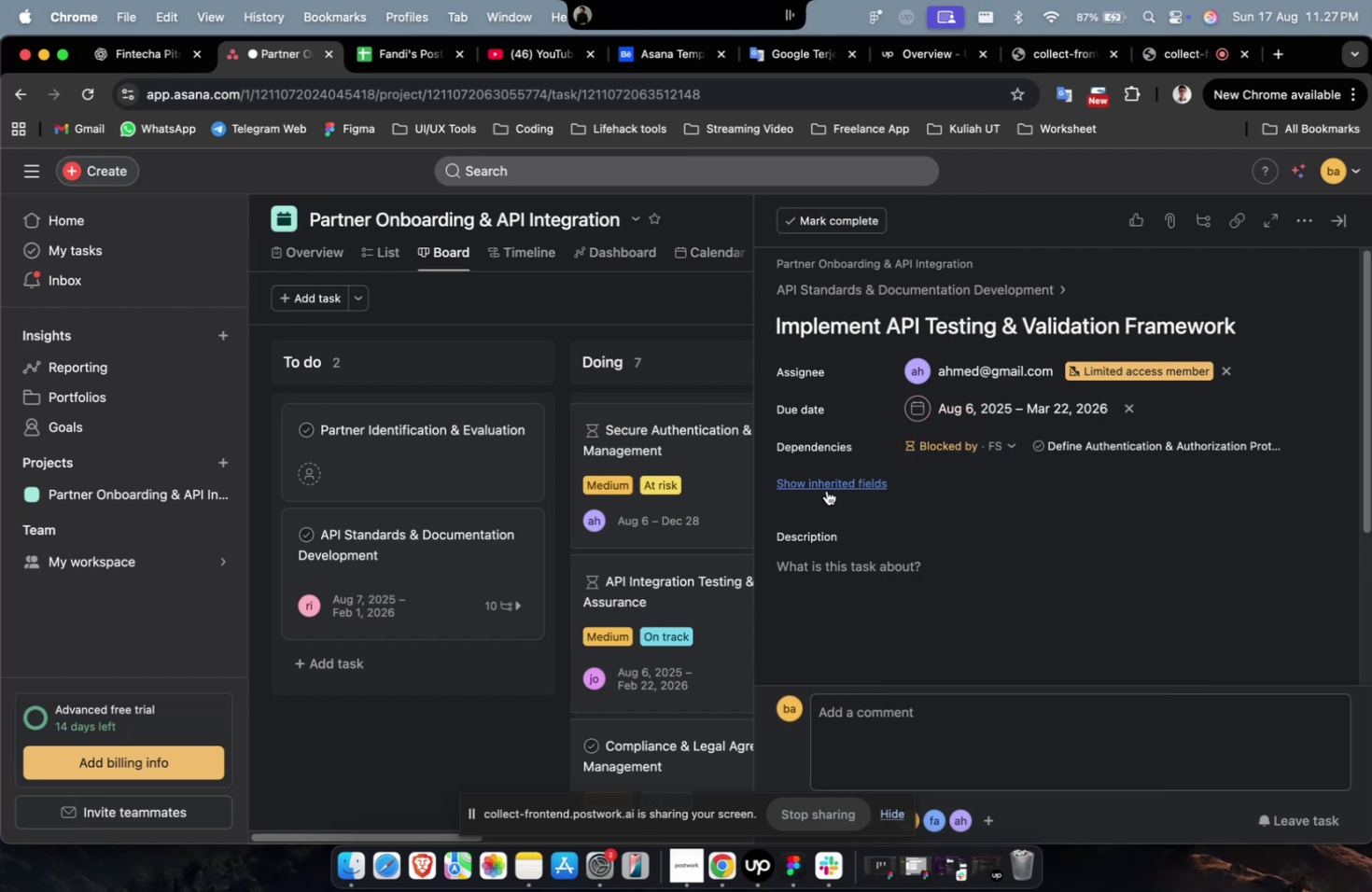 
triple_click([826, 490])
 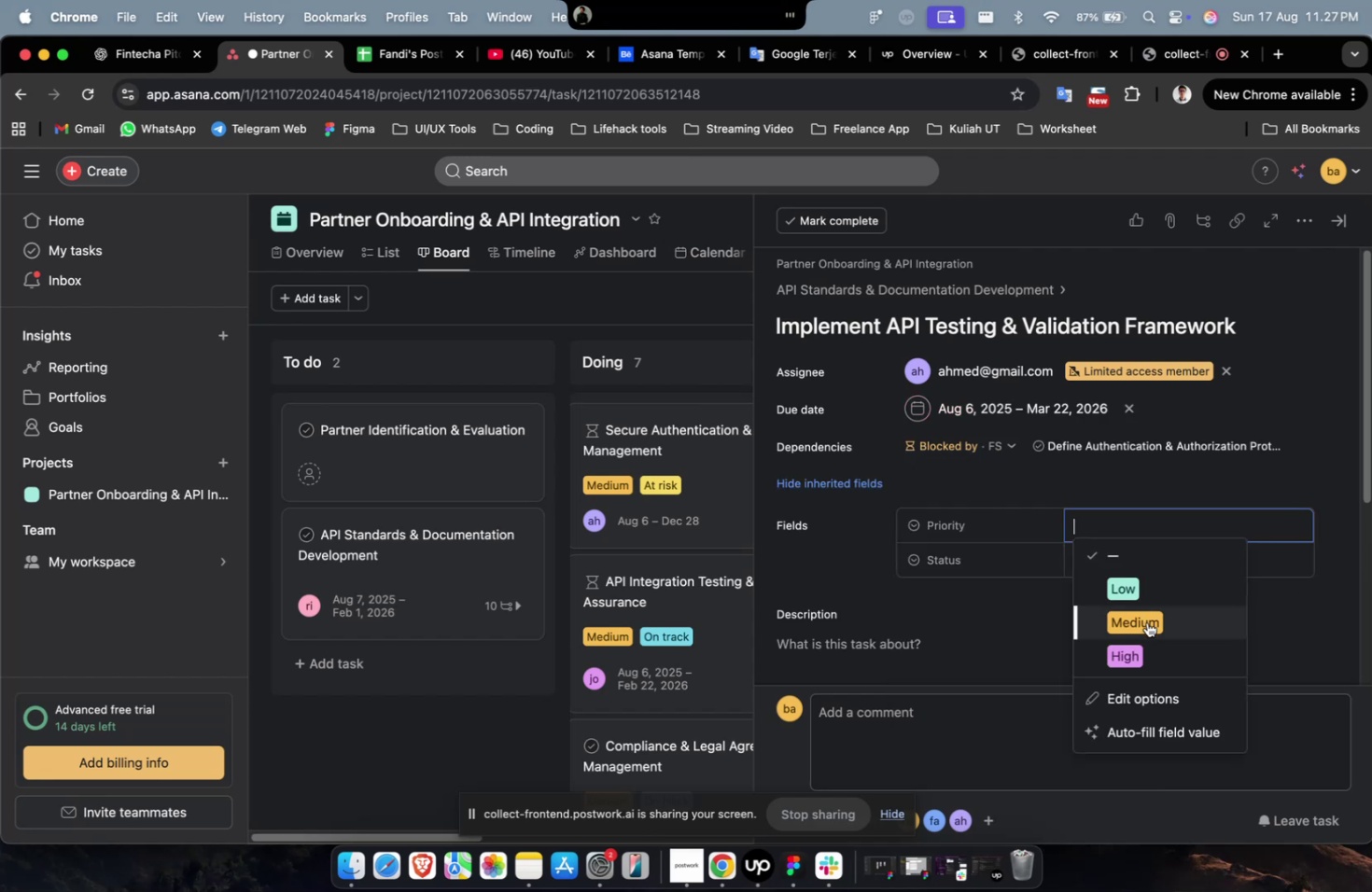 
triple_click([1148, 627])
 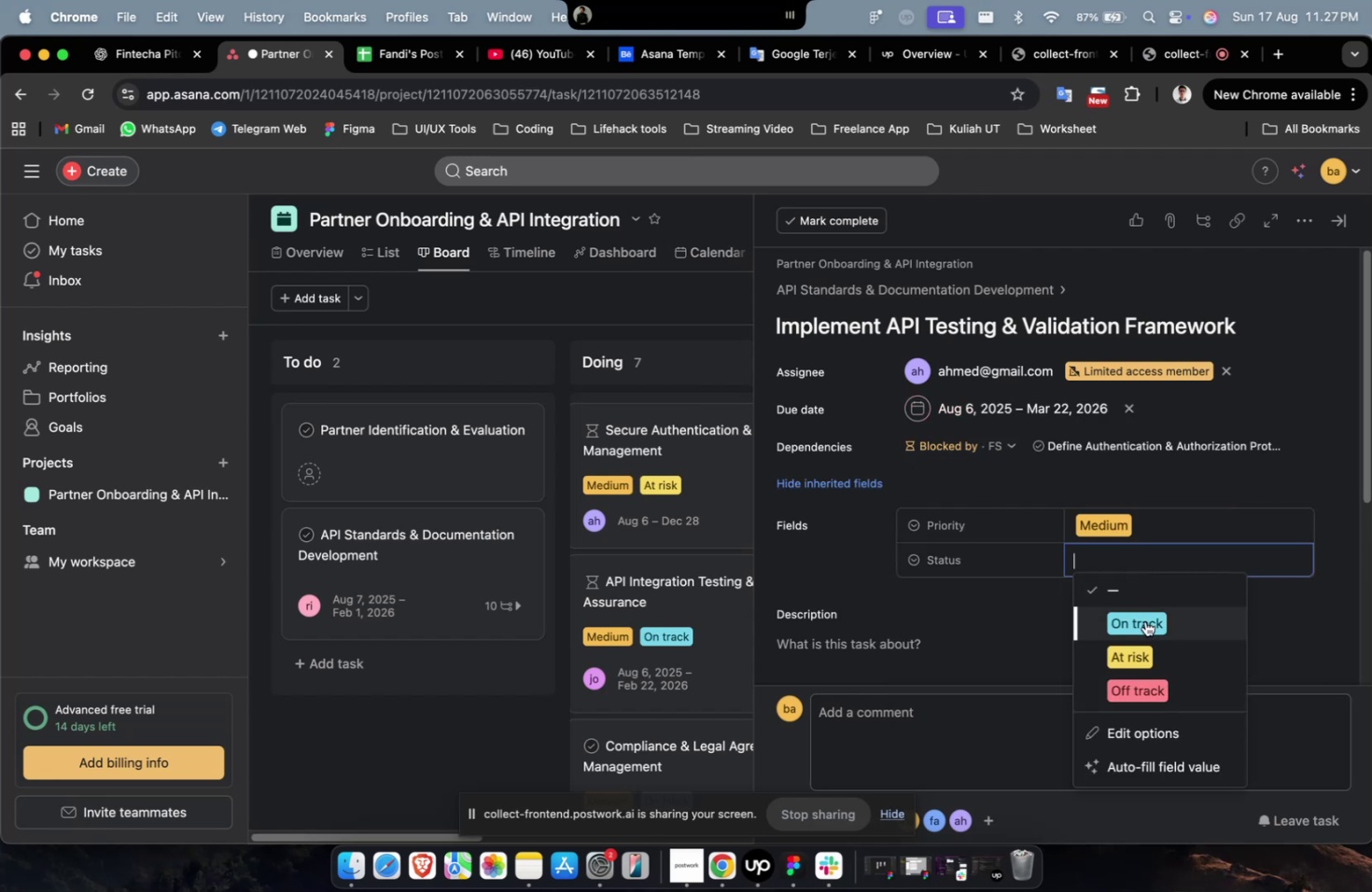 
triple_click([1144, 620])
 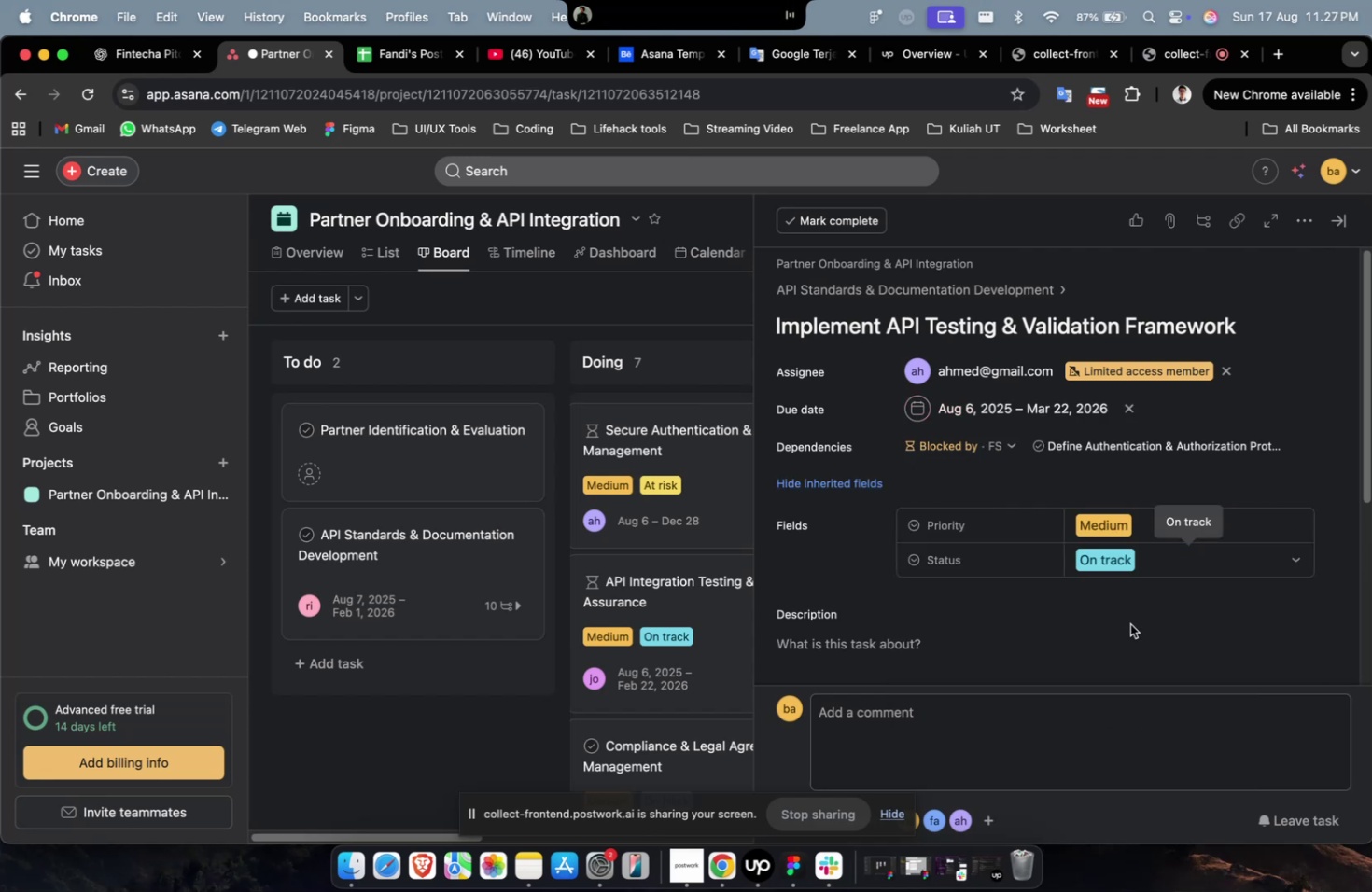 
scroll: coordinate [1128, 624], scroll_direction: down, amount: 4.0
 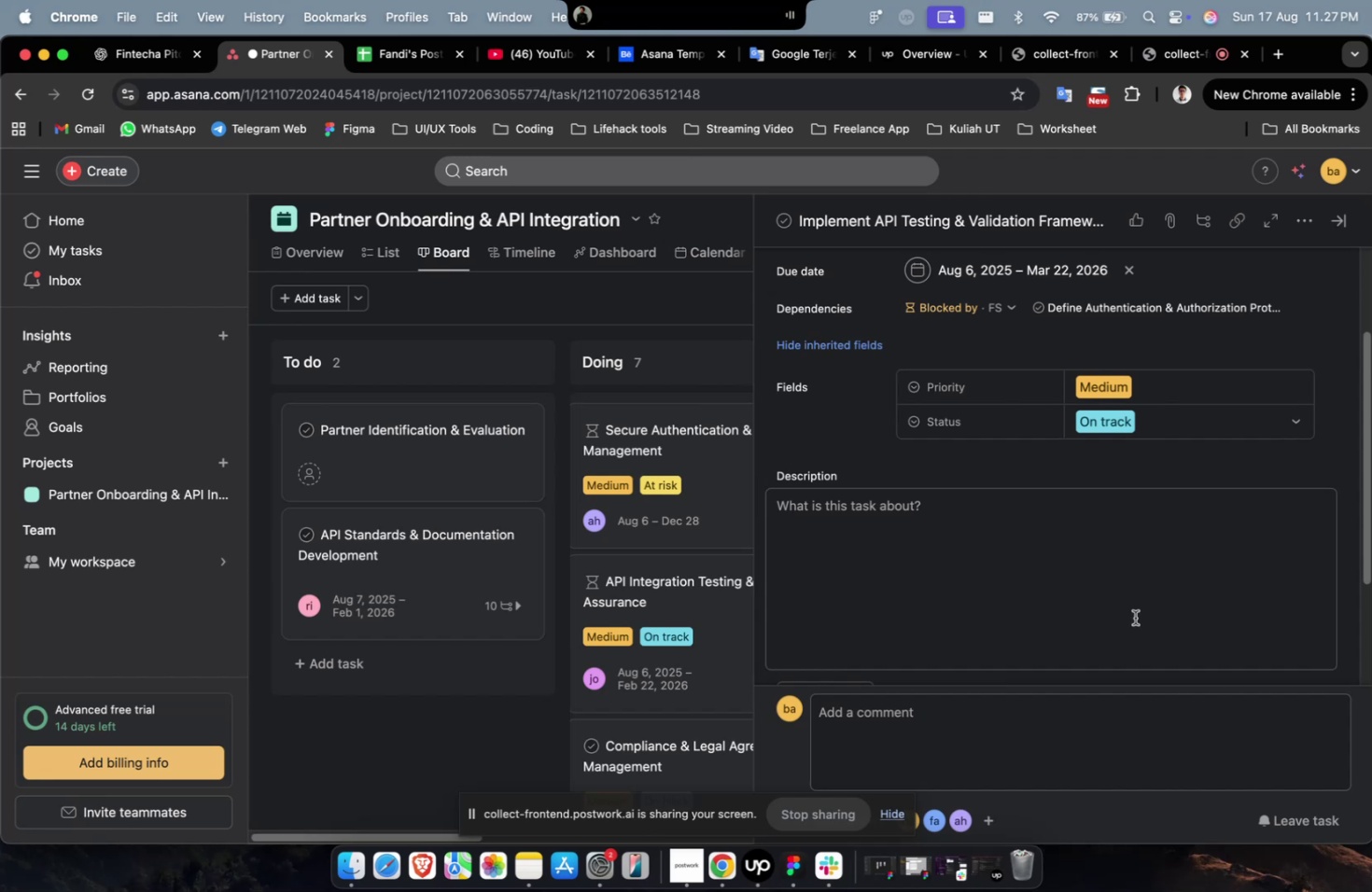 
wait(5.83)
 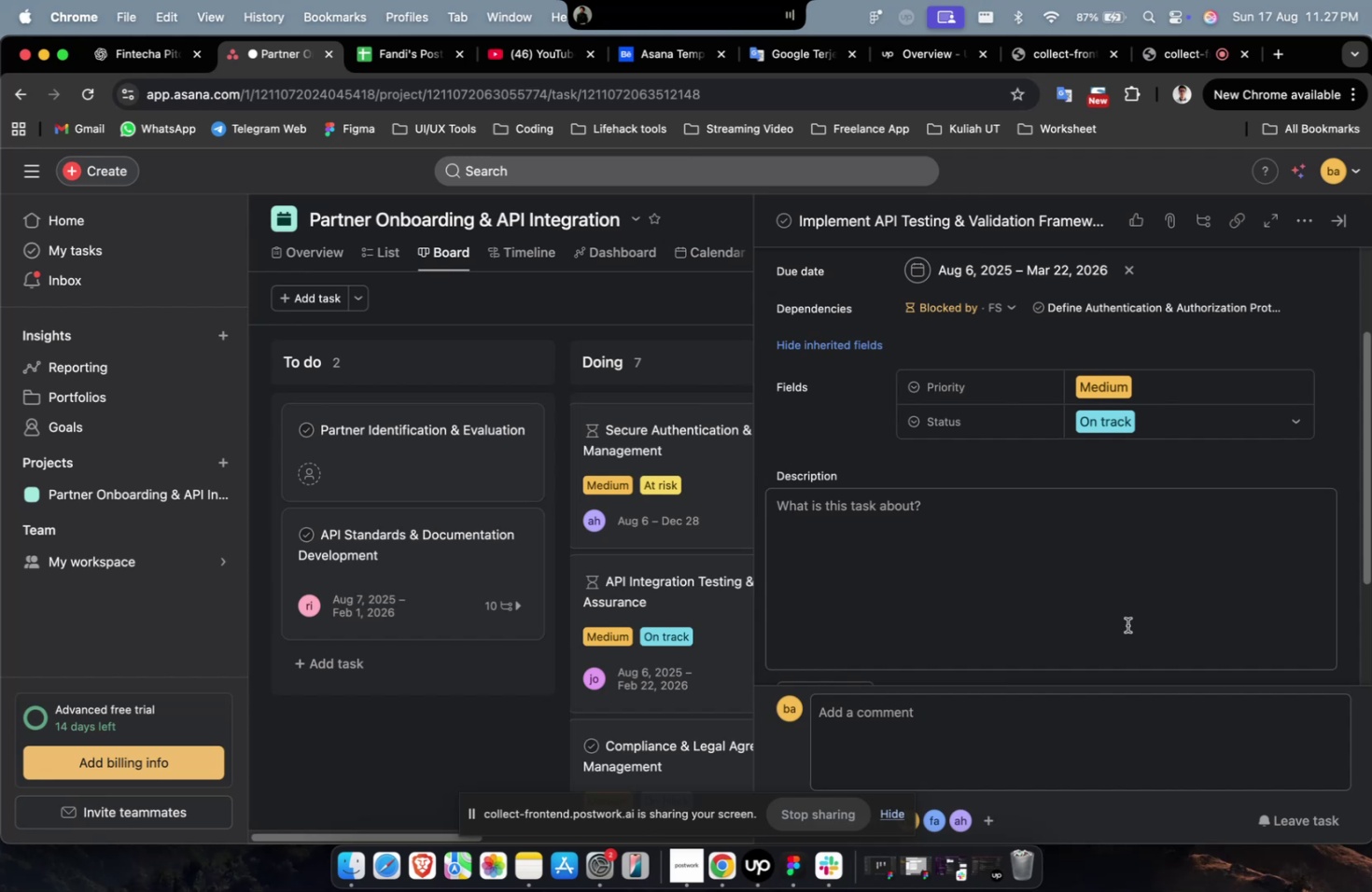 
left_click([135, 51])
 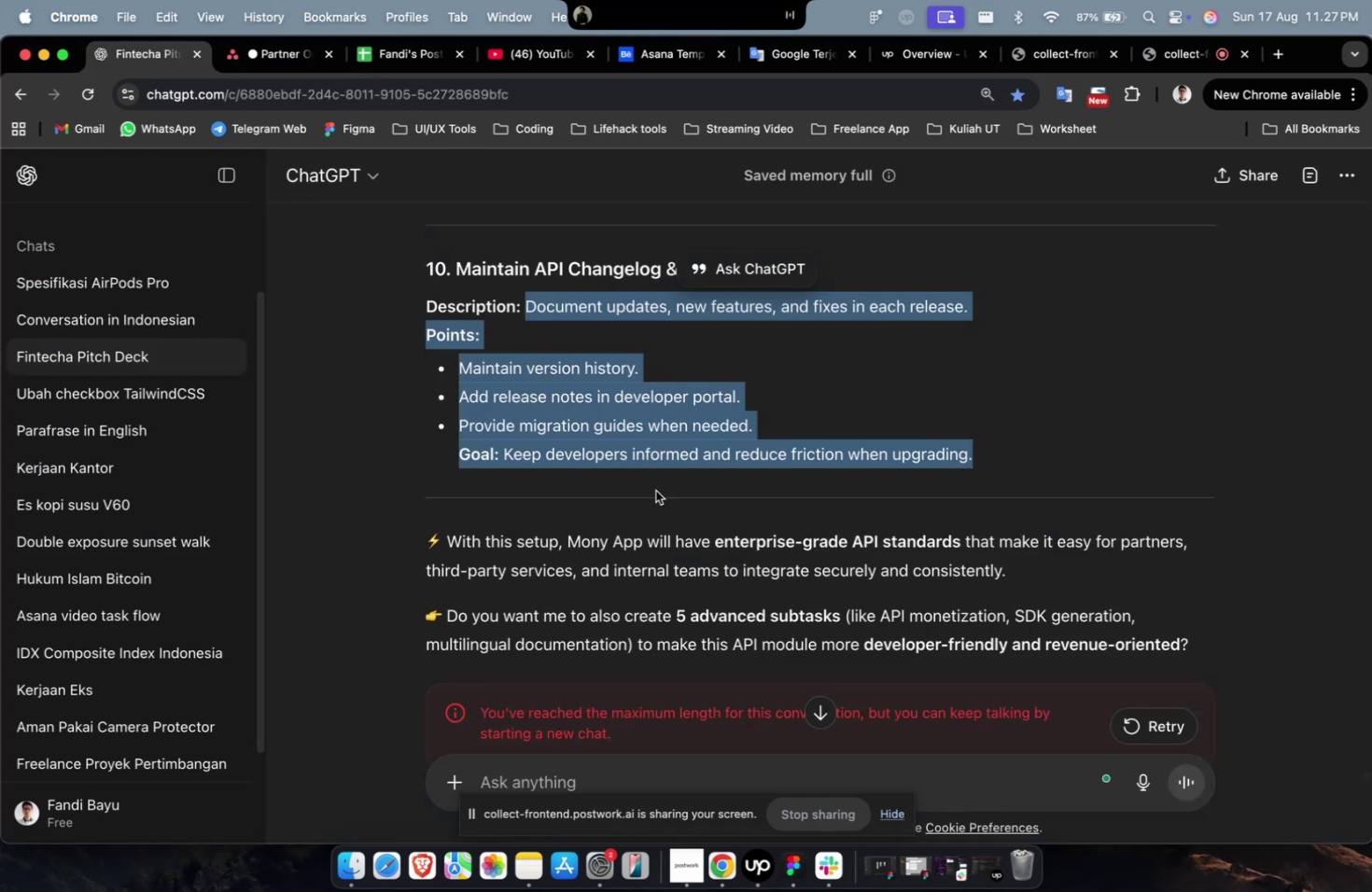 
scroll: coordinate [660, 501], scroll_direction: up, amount: 14.0
 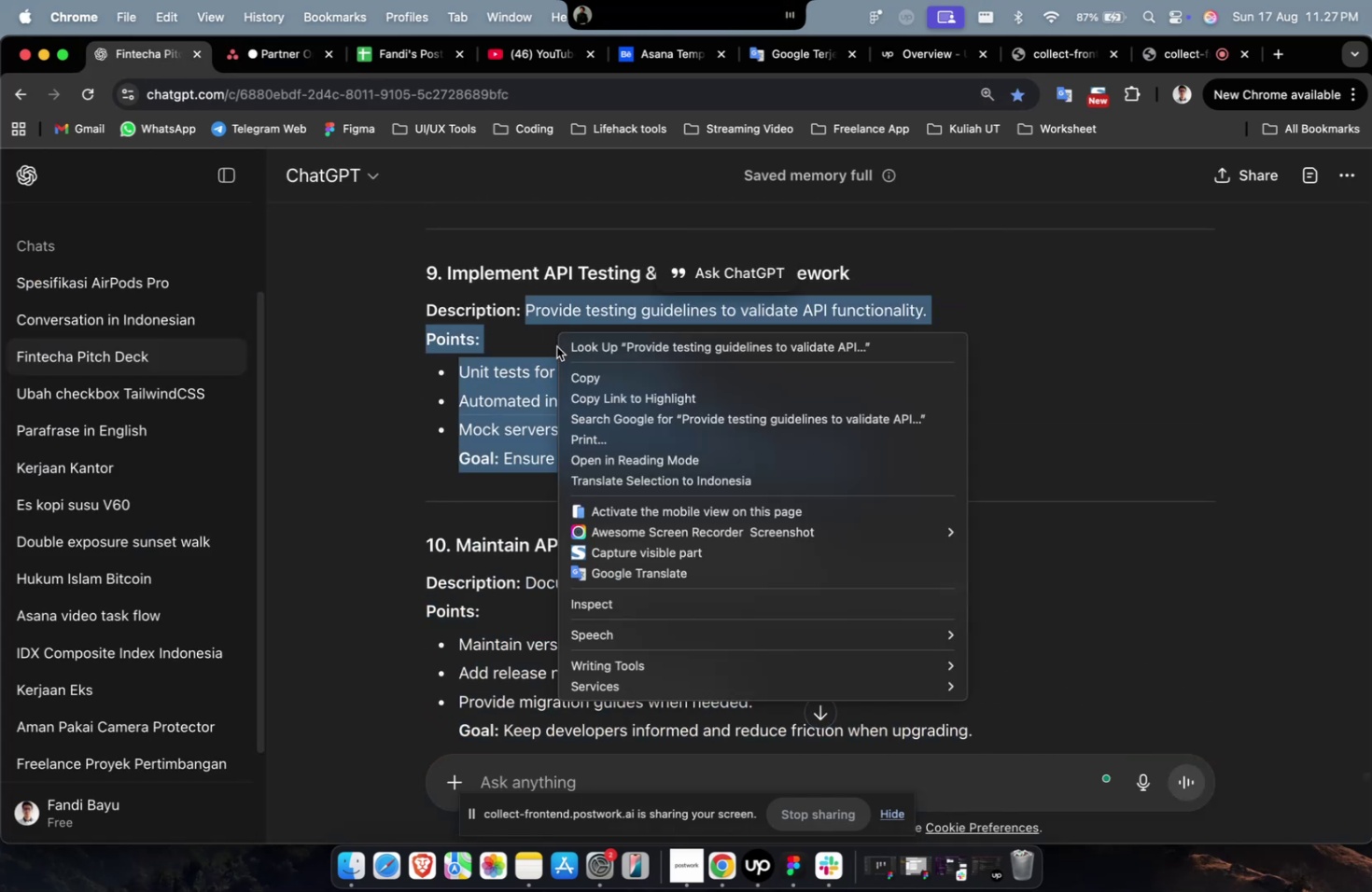 
left_click([587, 367])
 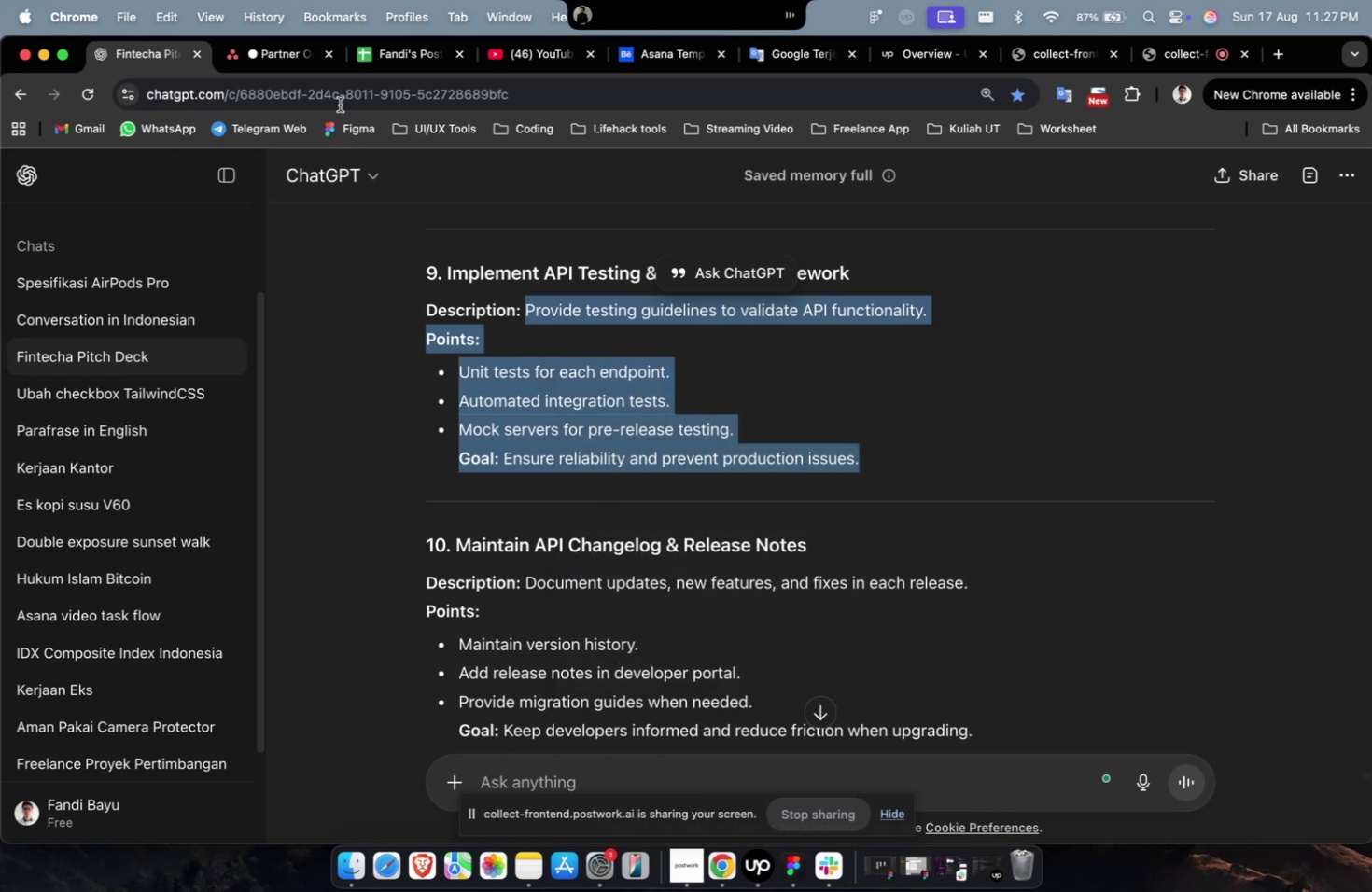 
double_click([883, 538])
 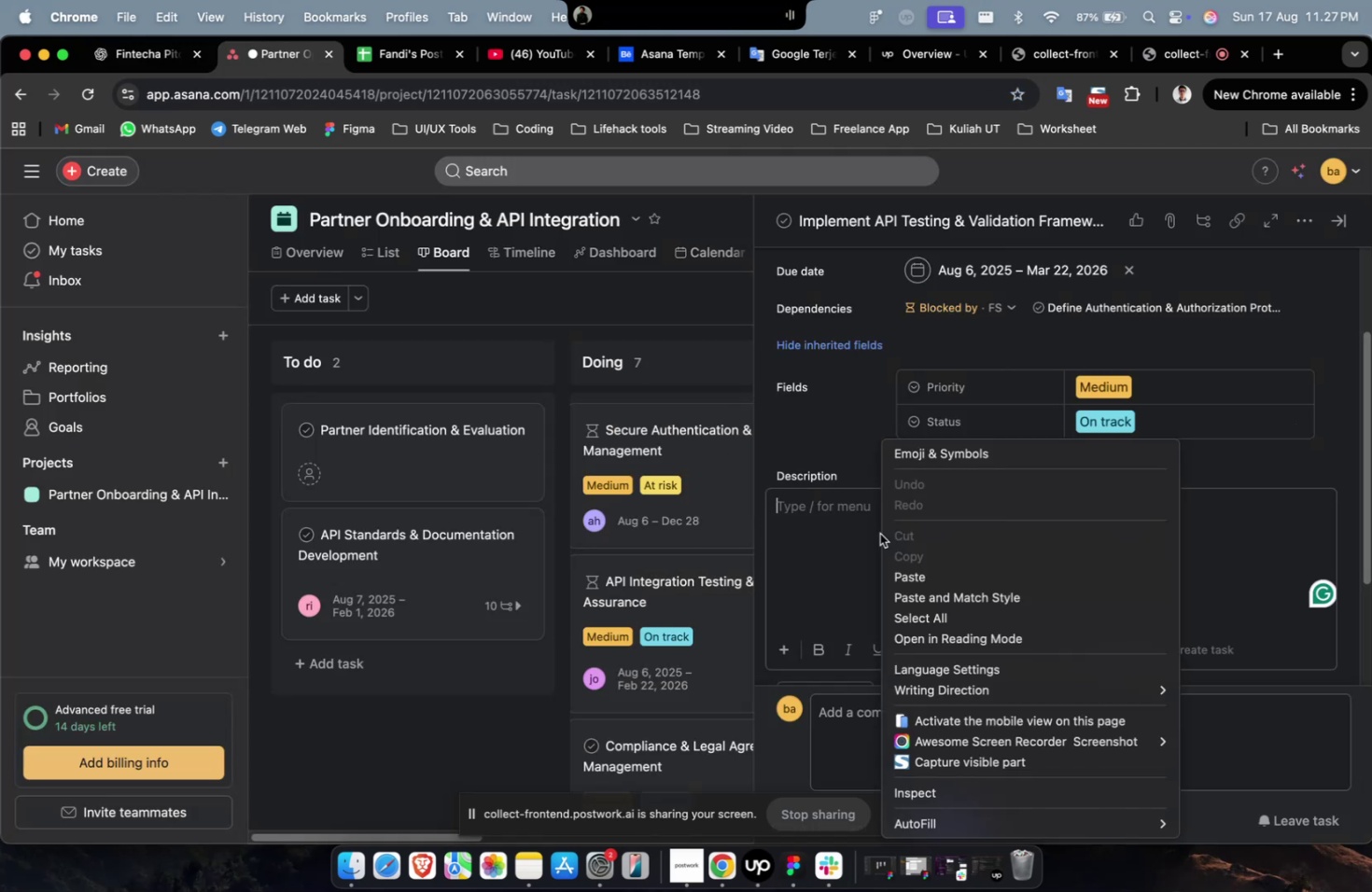 
right_click([879, 533])
 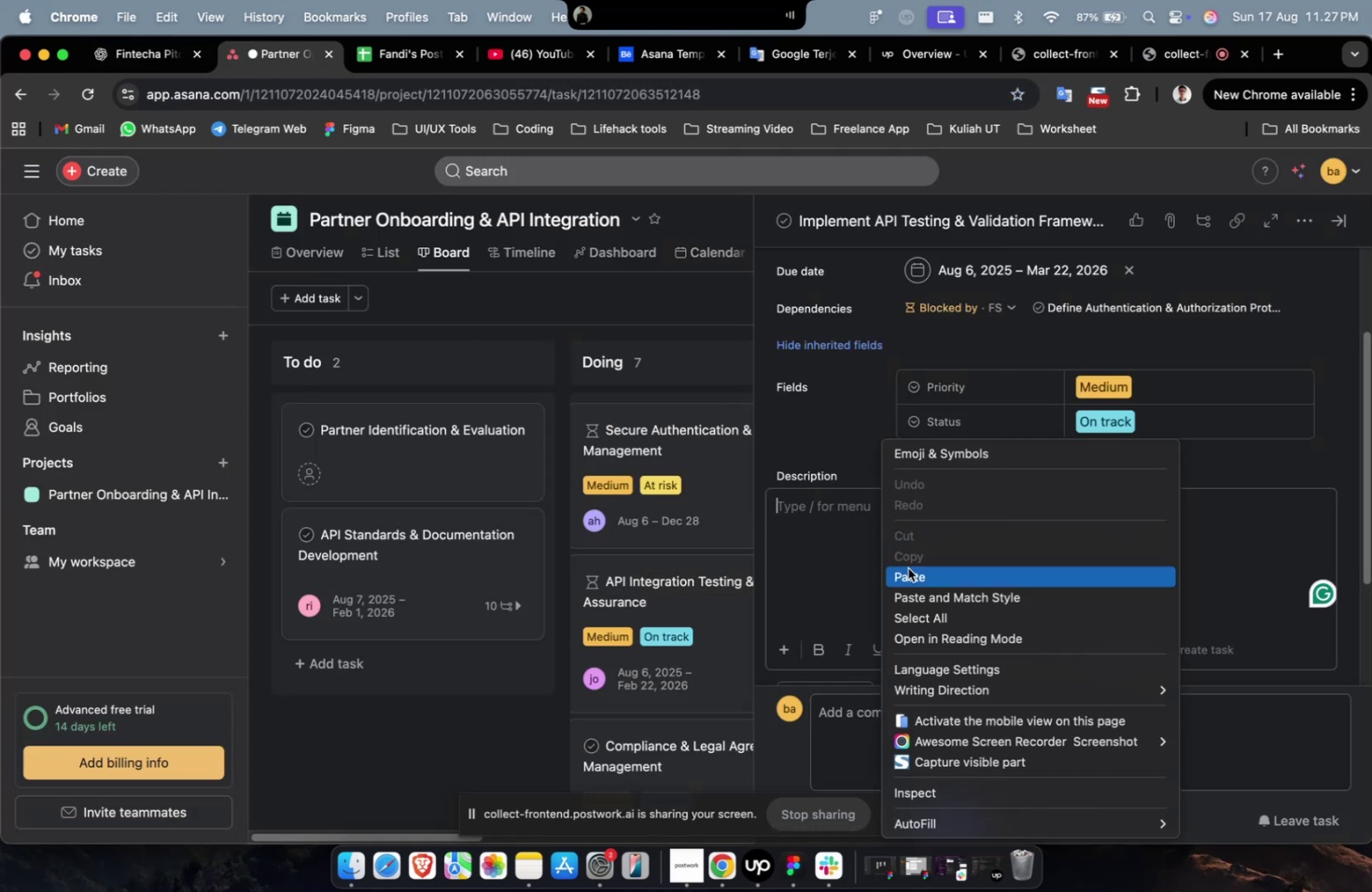 
left_click([907, 567])
 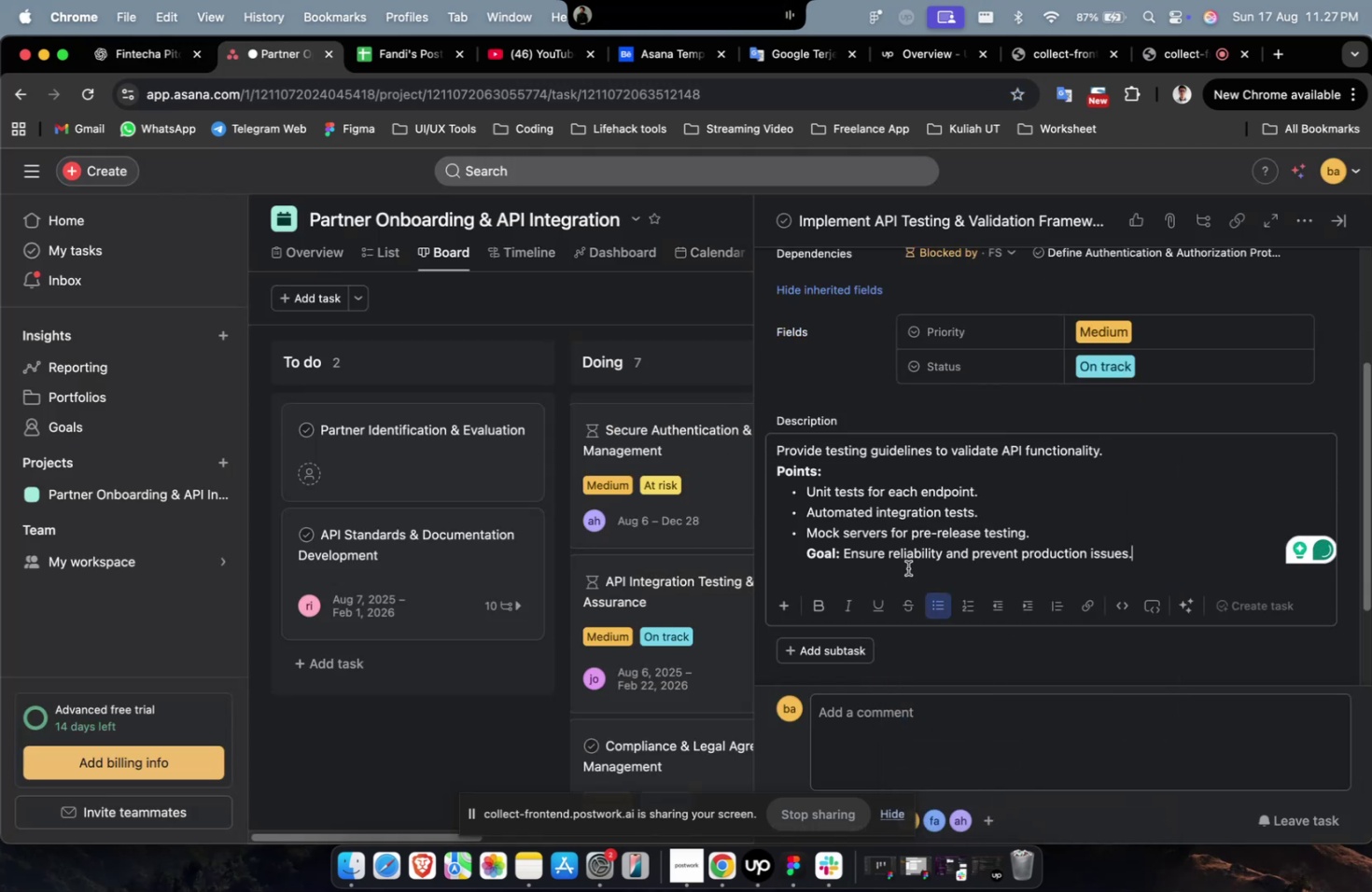 
scroll: coordinate [868, 564], scroll_direction: up, amount: 6.0
 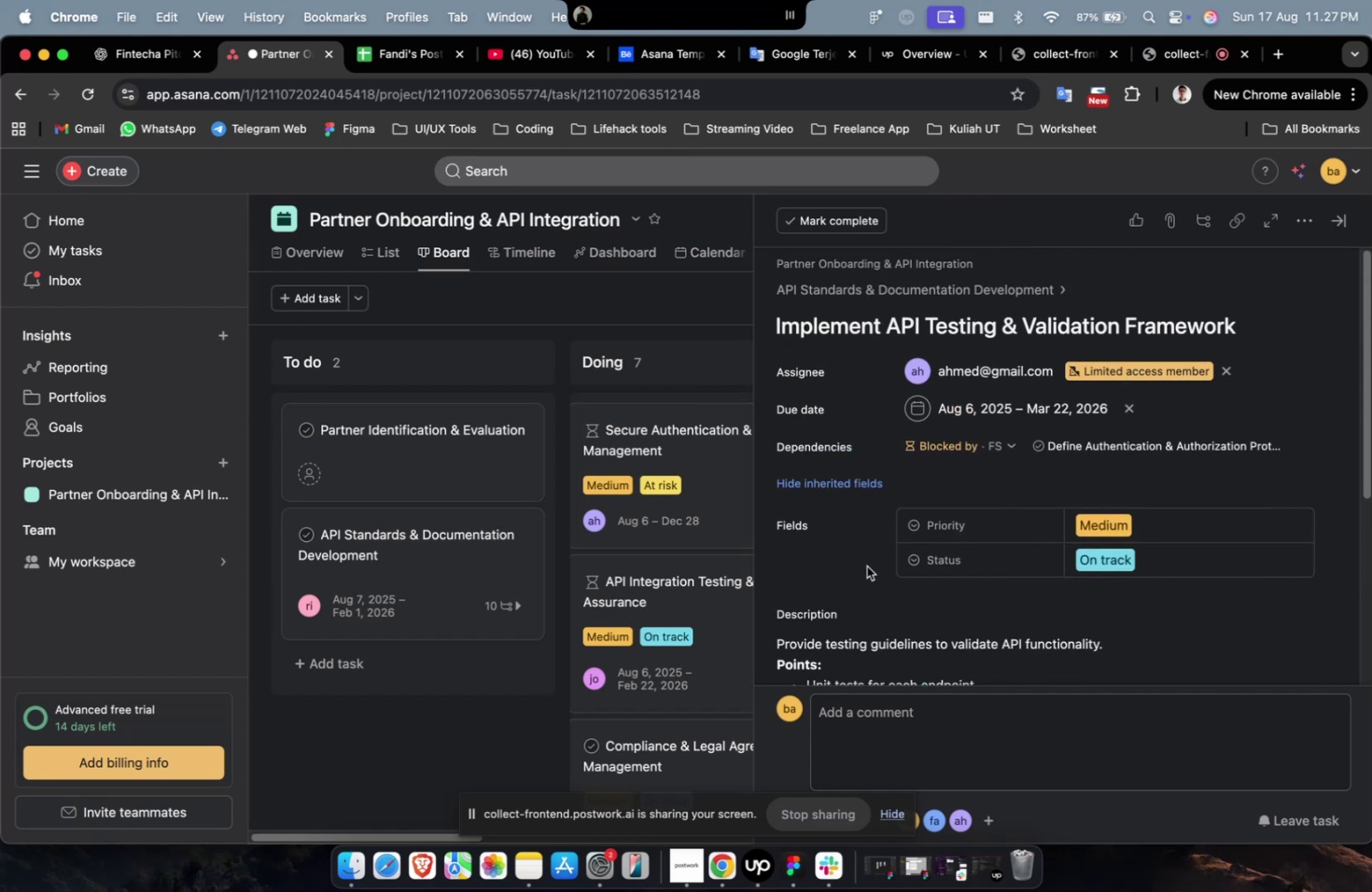 
scroll: coordinate [883, 566], scroll_direction: down, amount: 32.0
 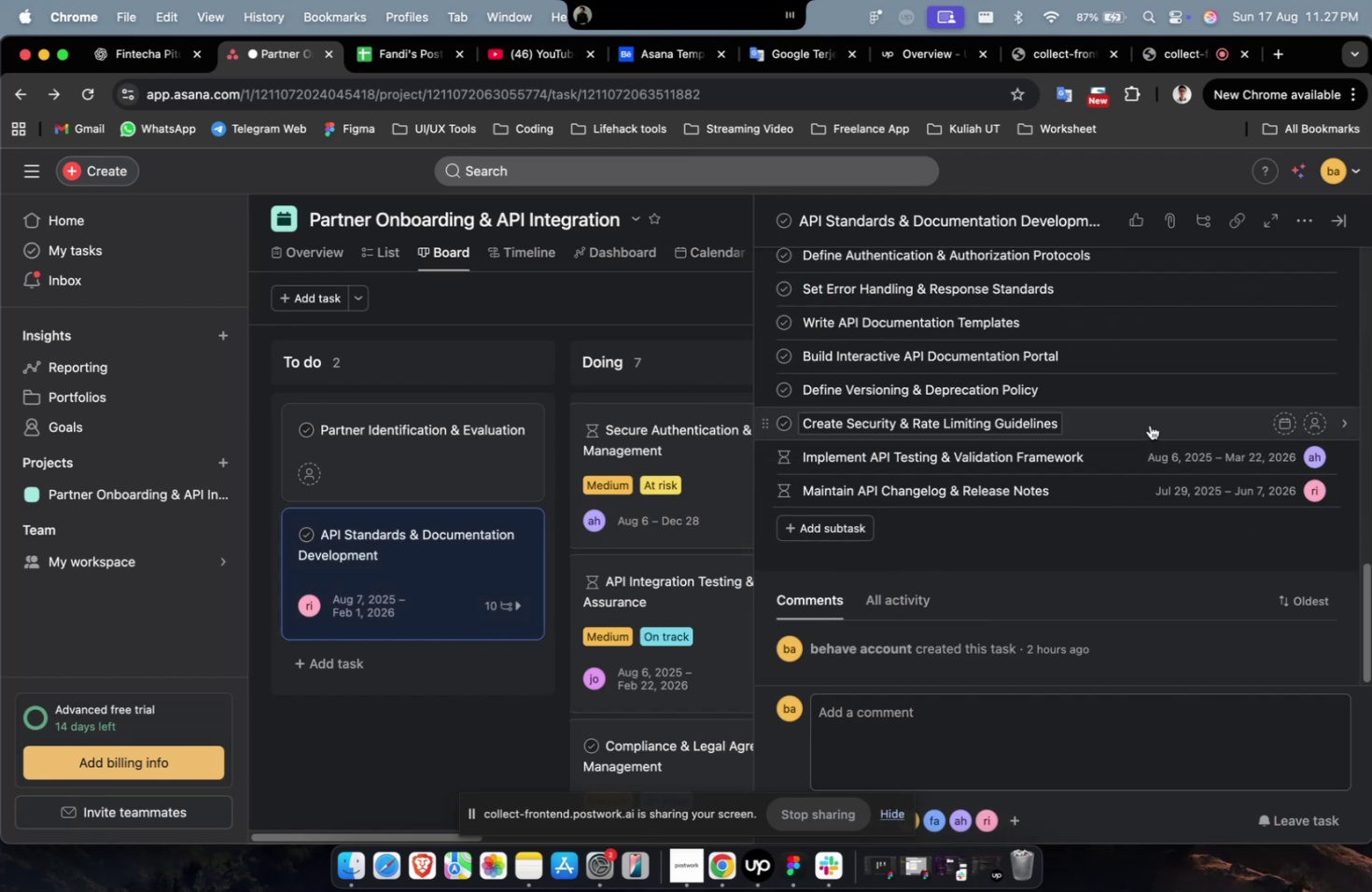 
left_click([1149, 425])
 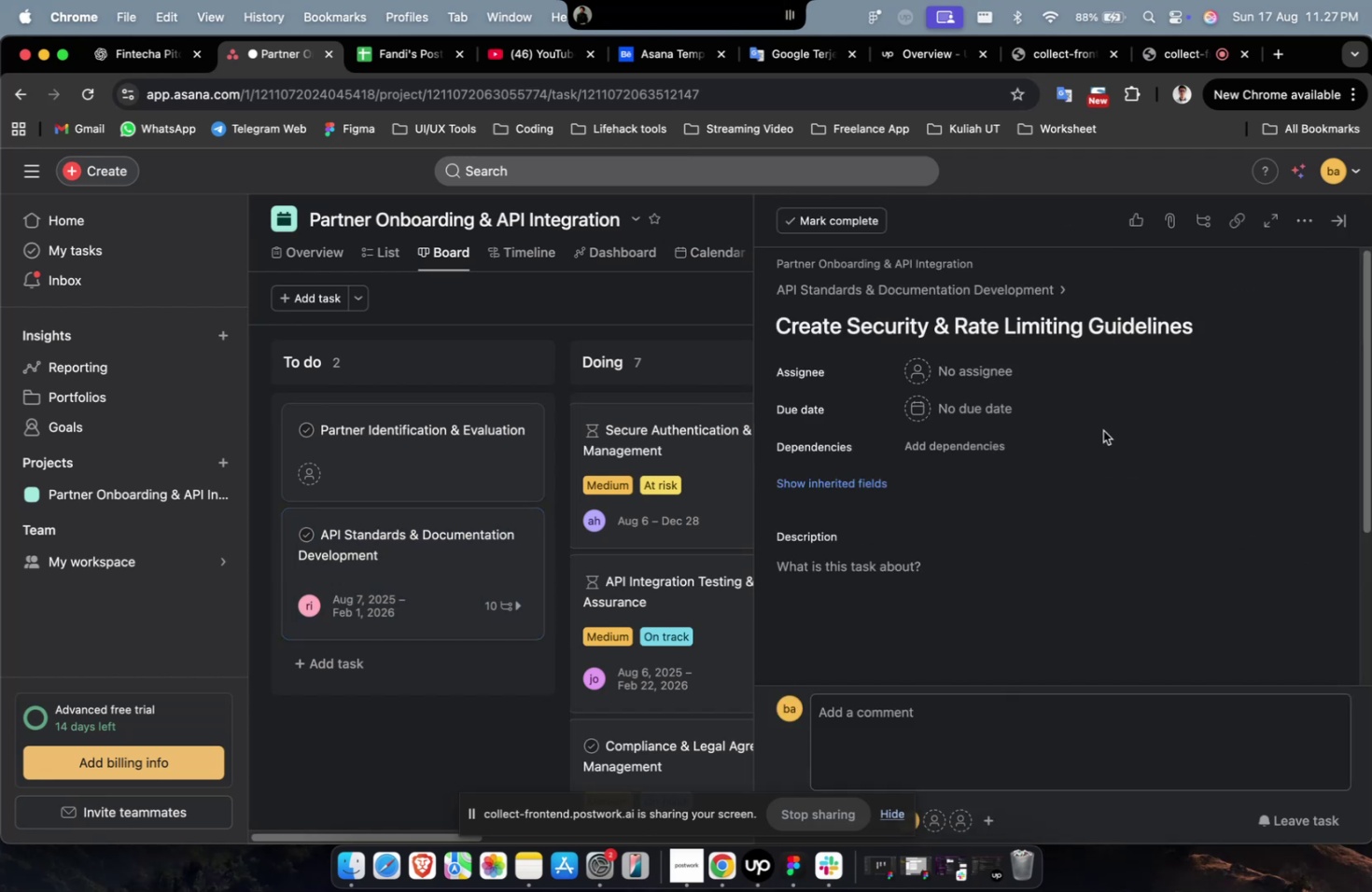 
scroll: coordinate [1071, 444], scroll_direction: up, amount: 2.0
 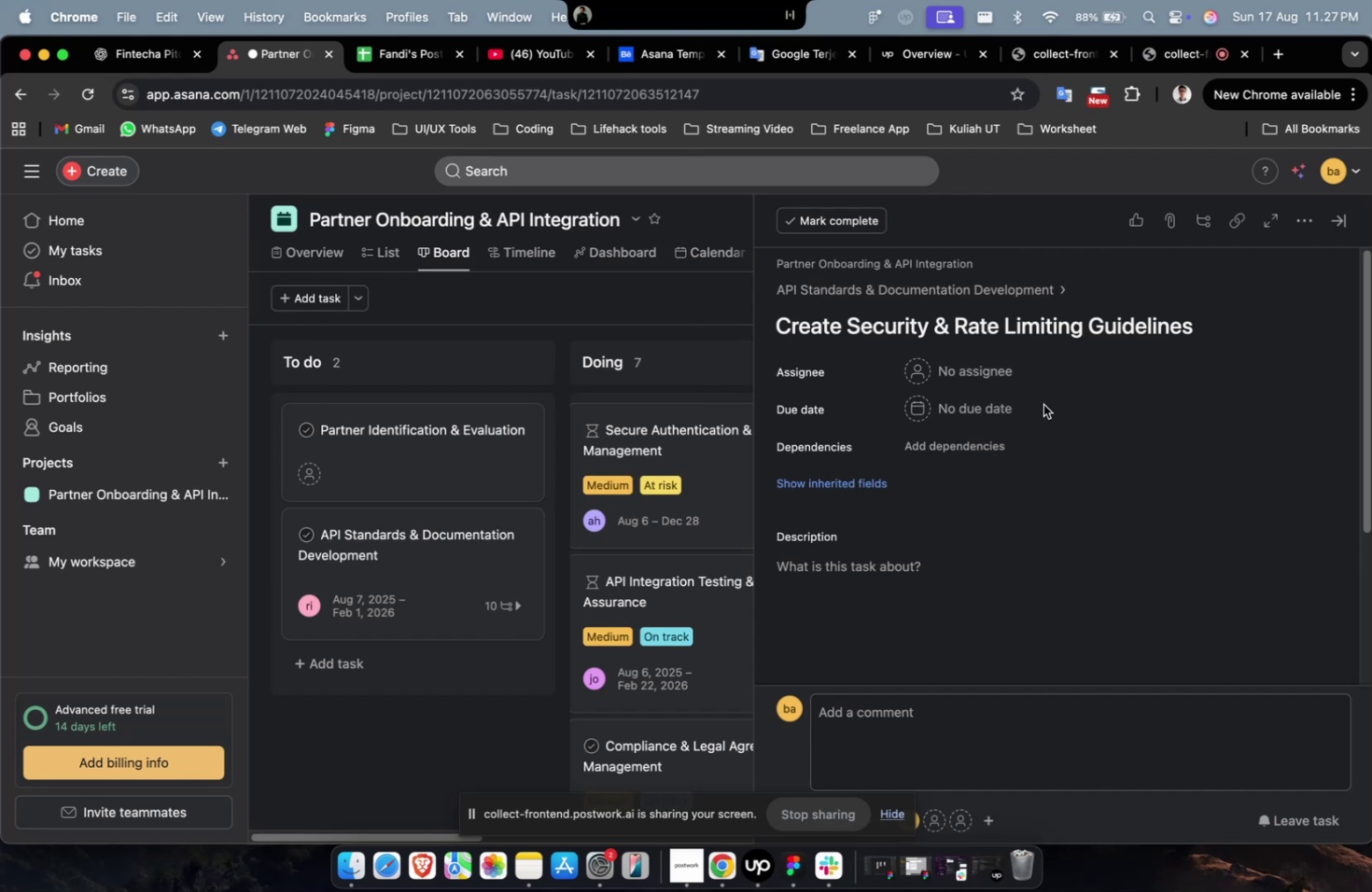 
left_click([1001, 369])
 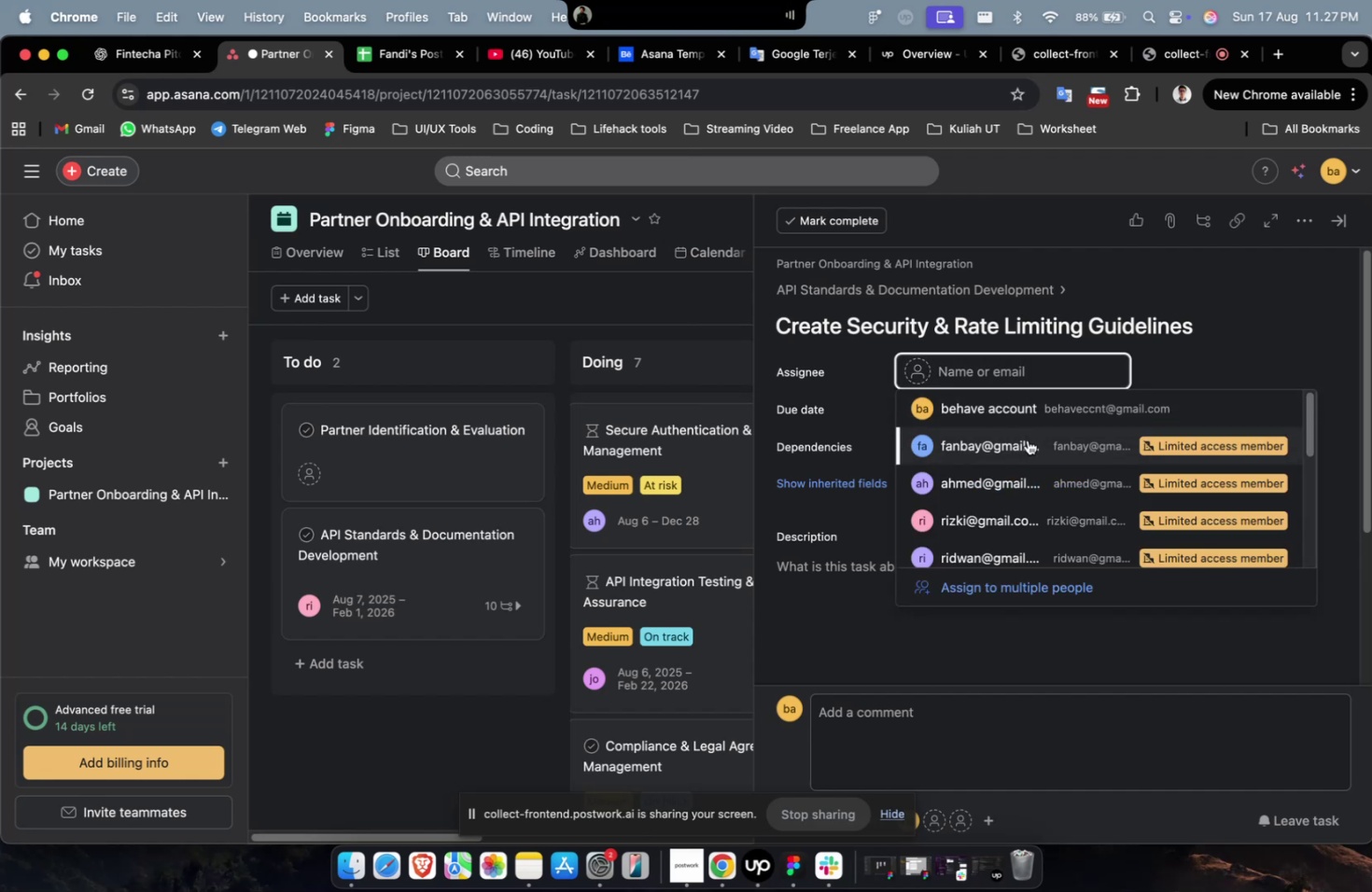 
left_click([1027, 440])
 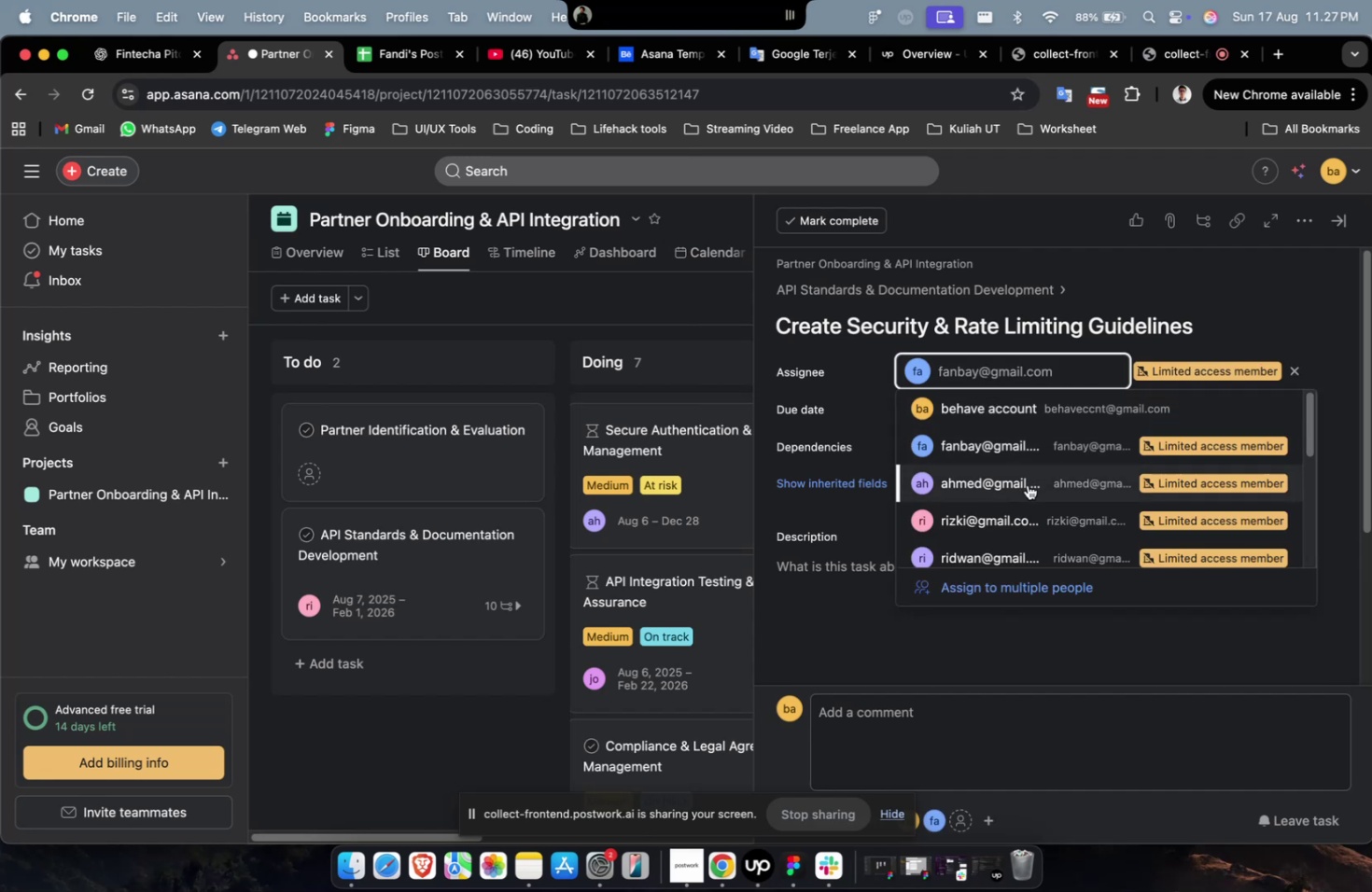 
triple_click([1027, 484])
 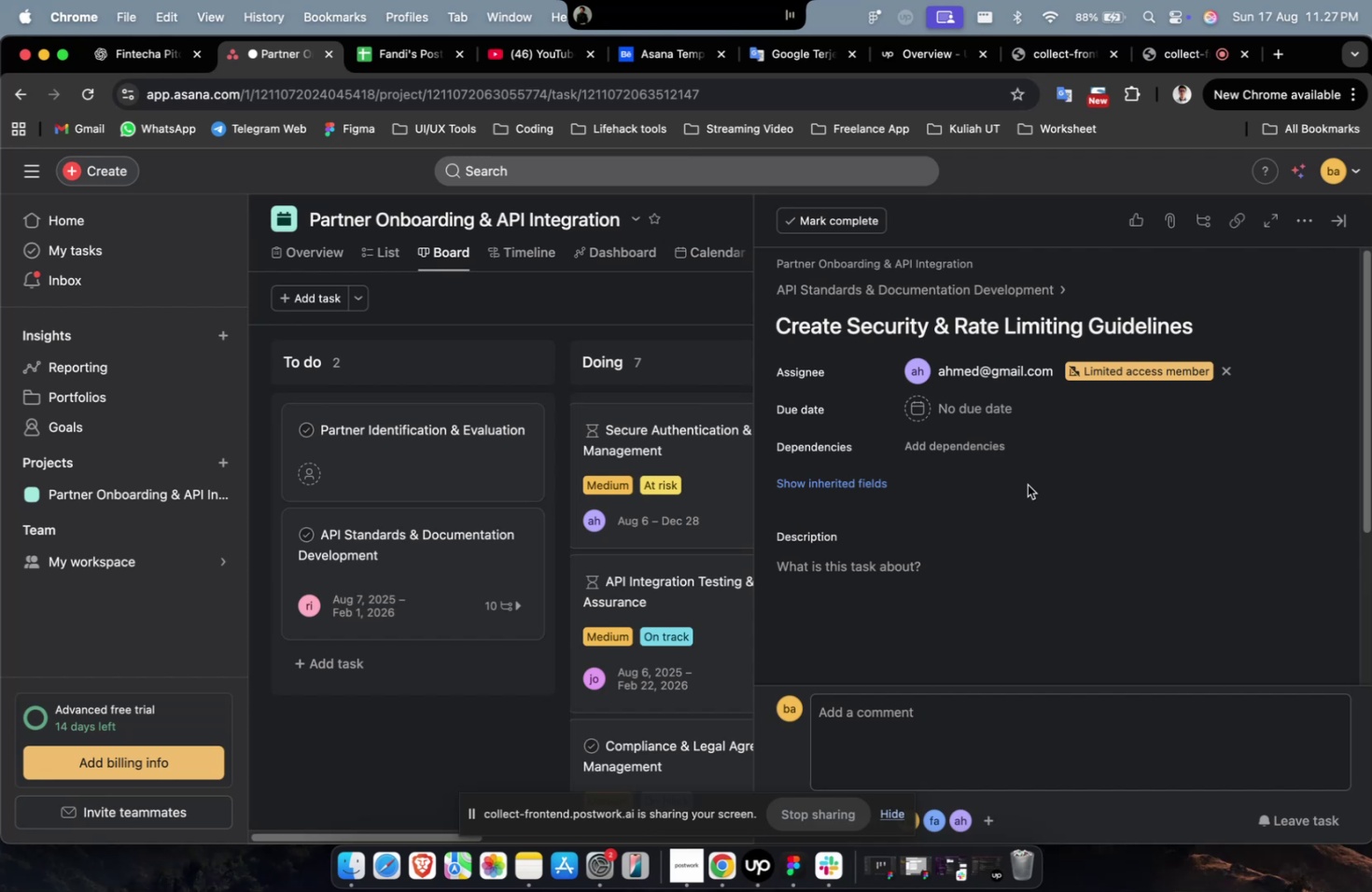 
wait(10.87)
 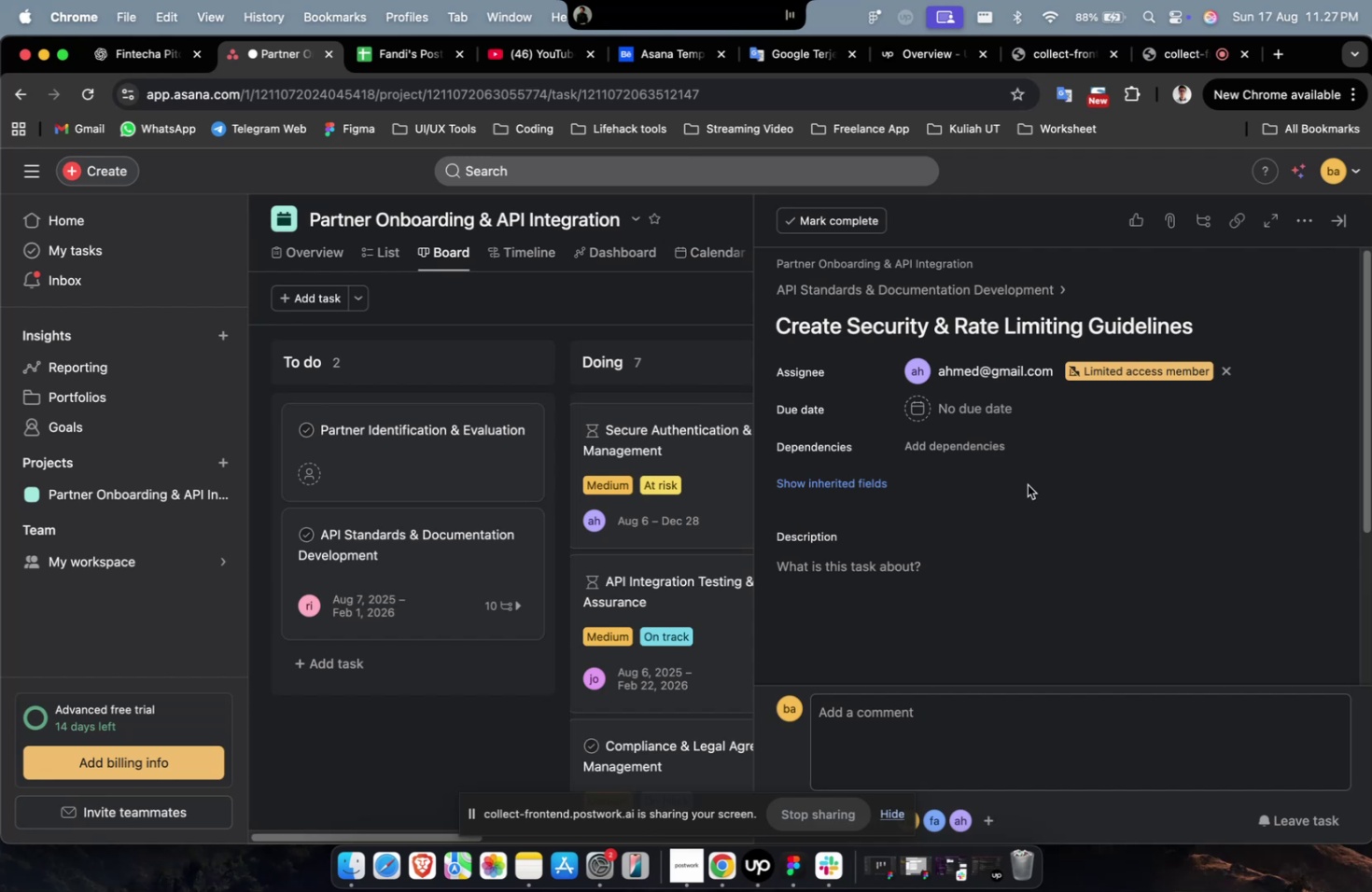 
left_click([1005, 421])
 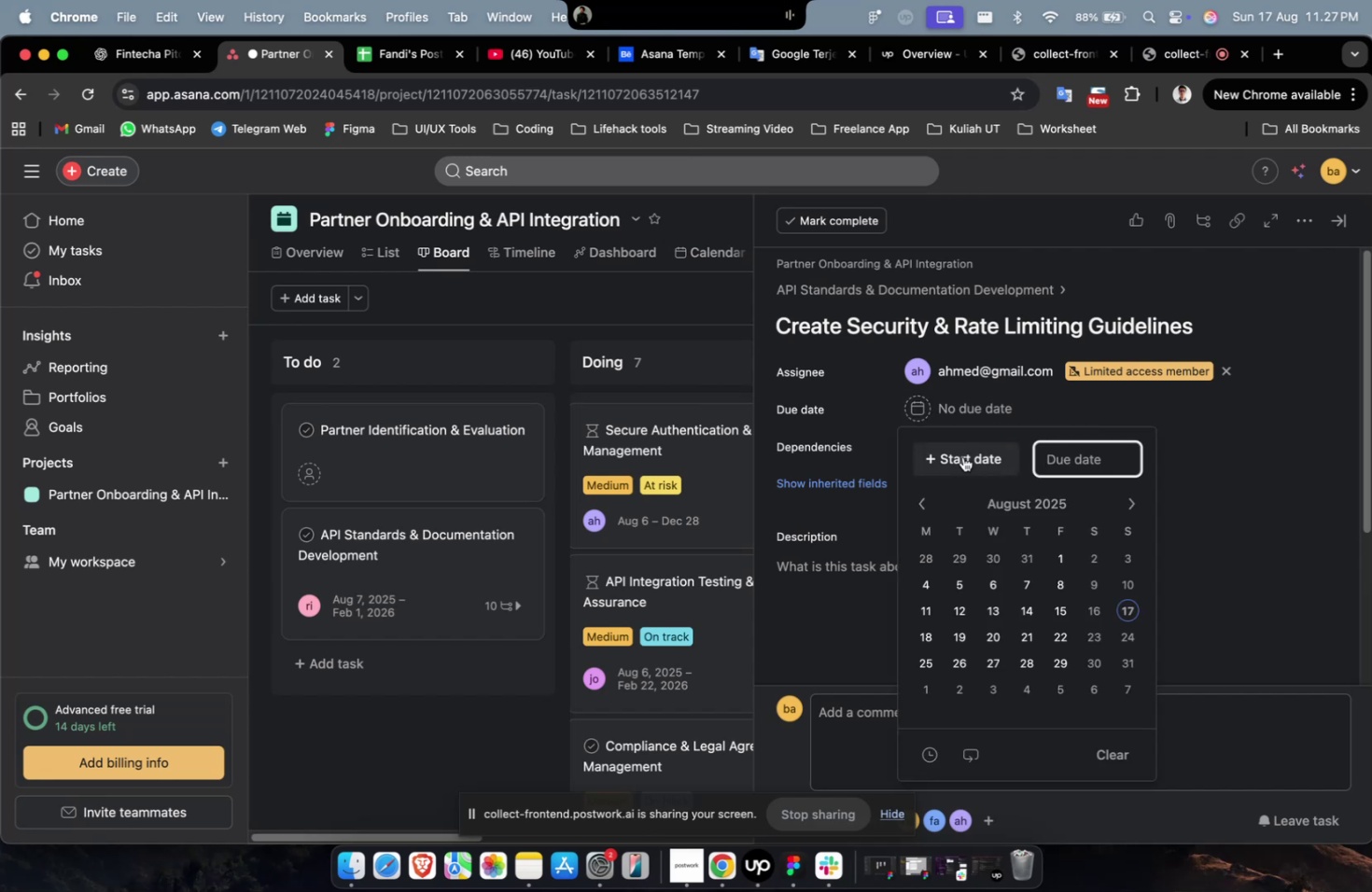 
left_click([953, 462])
 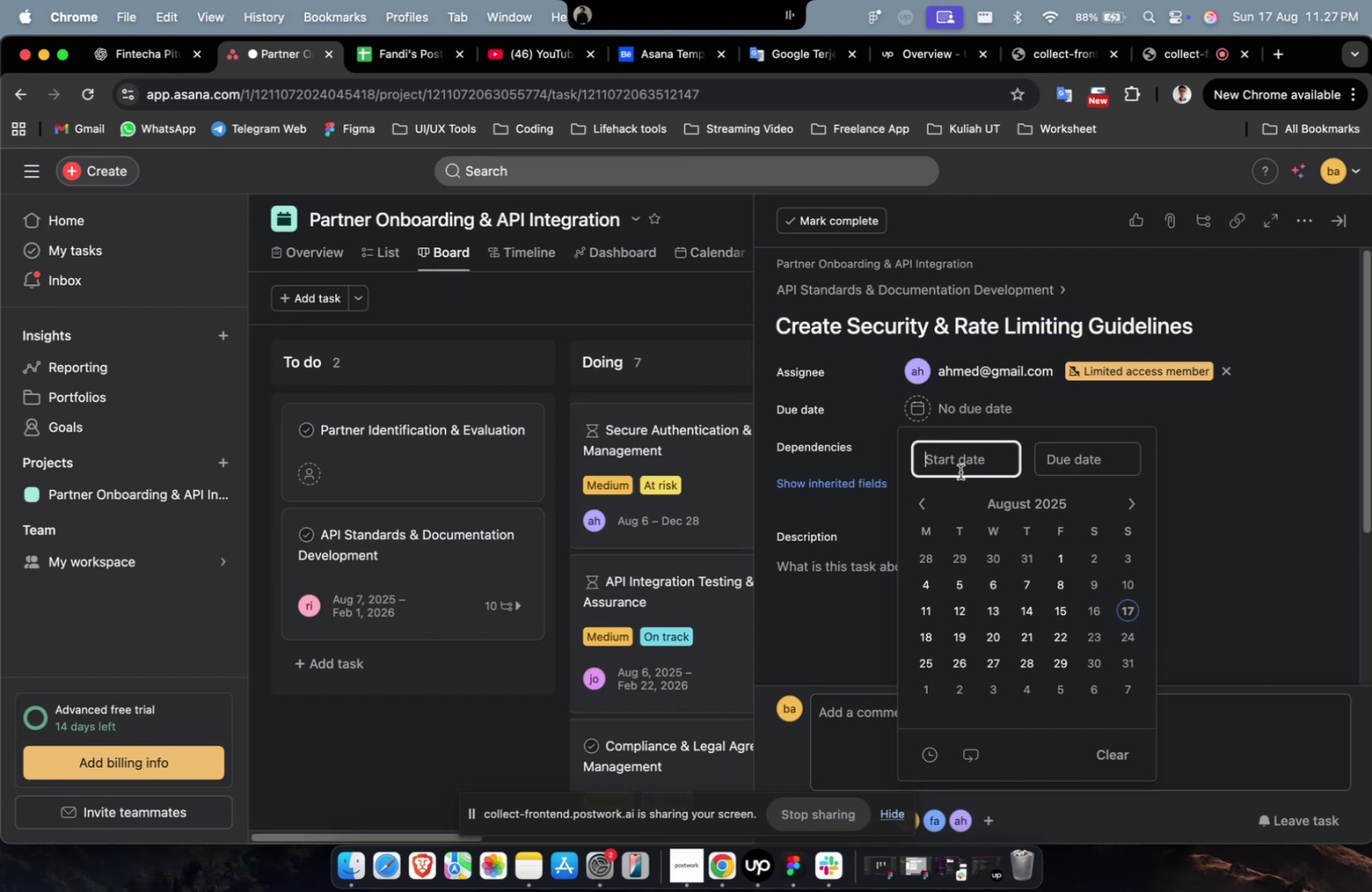 
wait(9.35)
 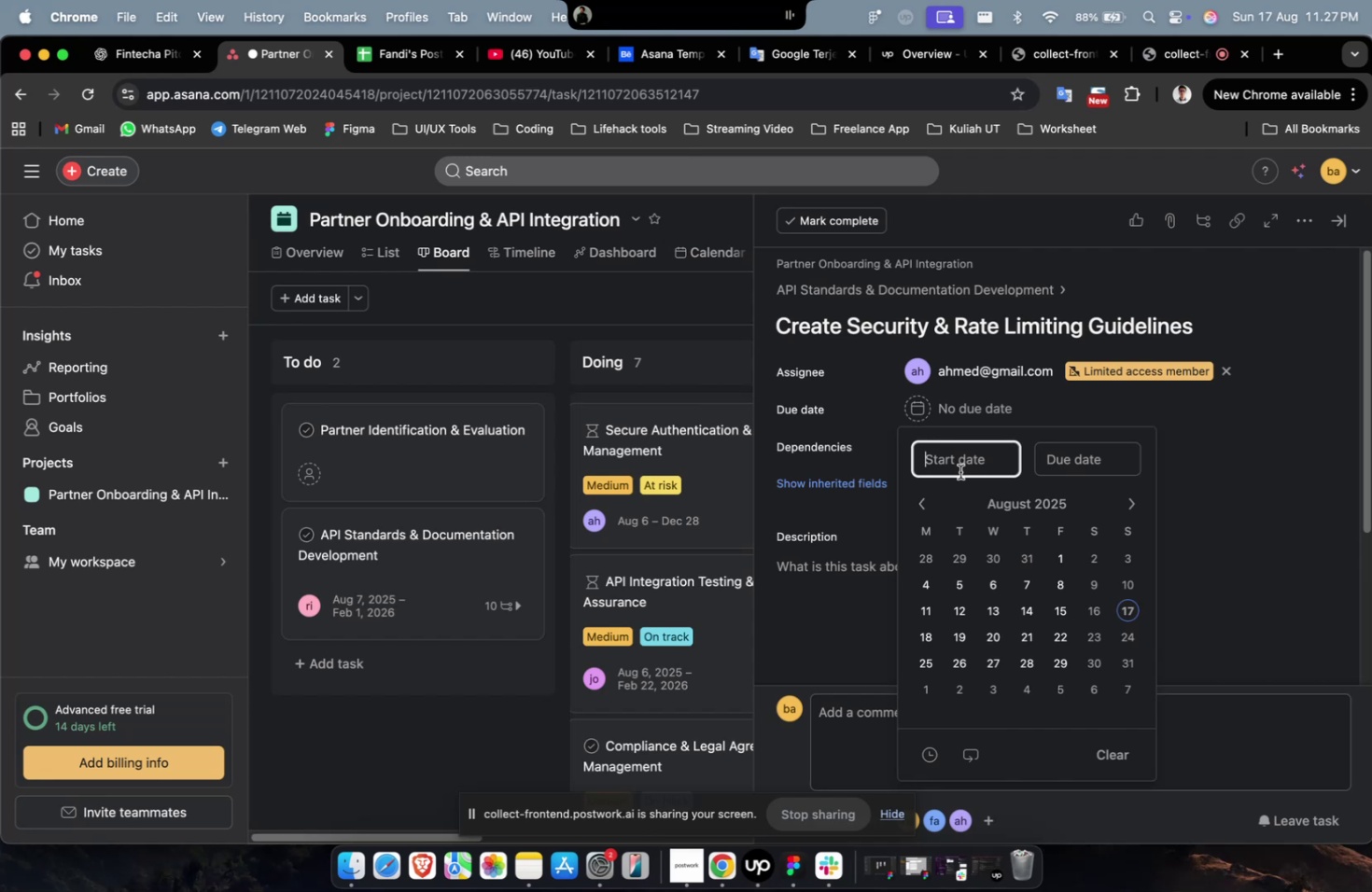 
scroll: coordinate [964, 470], scroll_direction: down, amount: 4.0
 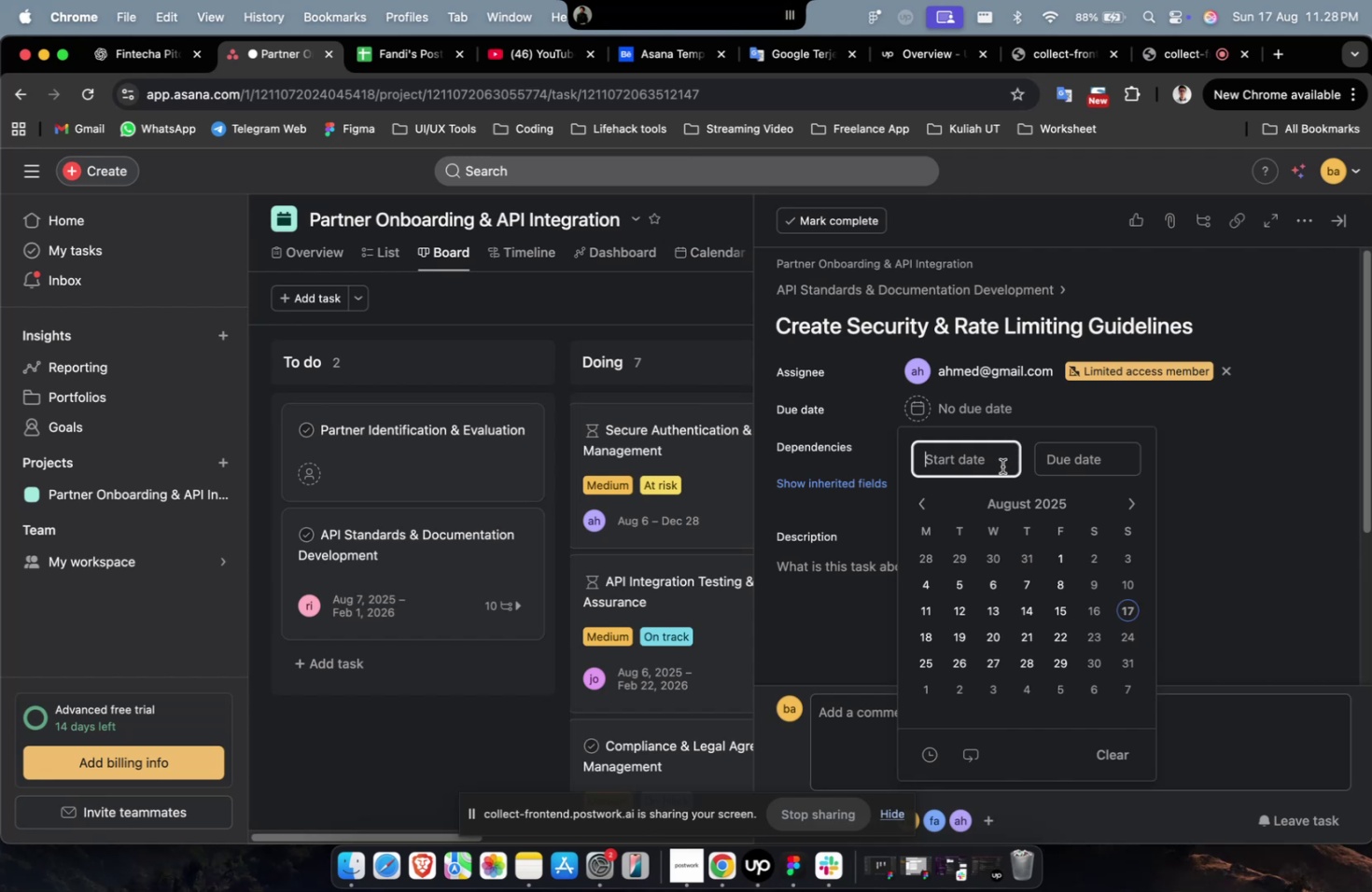 
left_click([997, 585])
 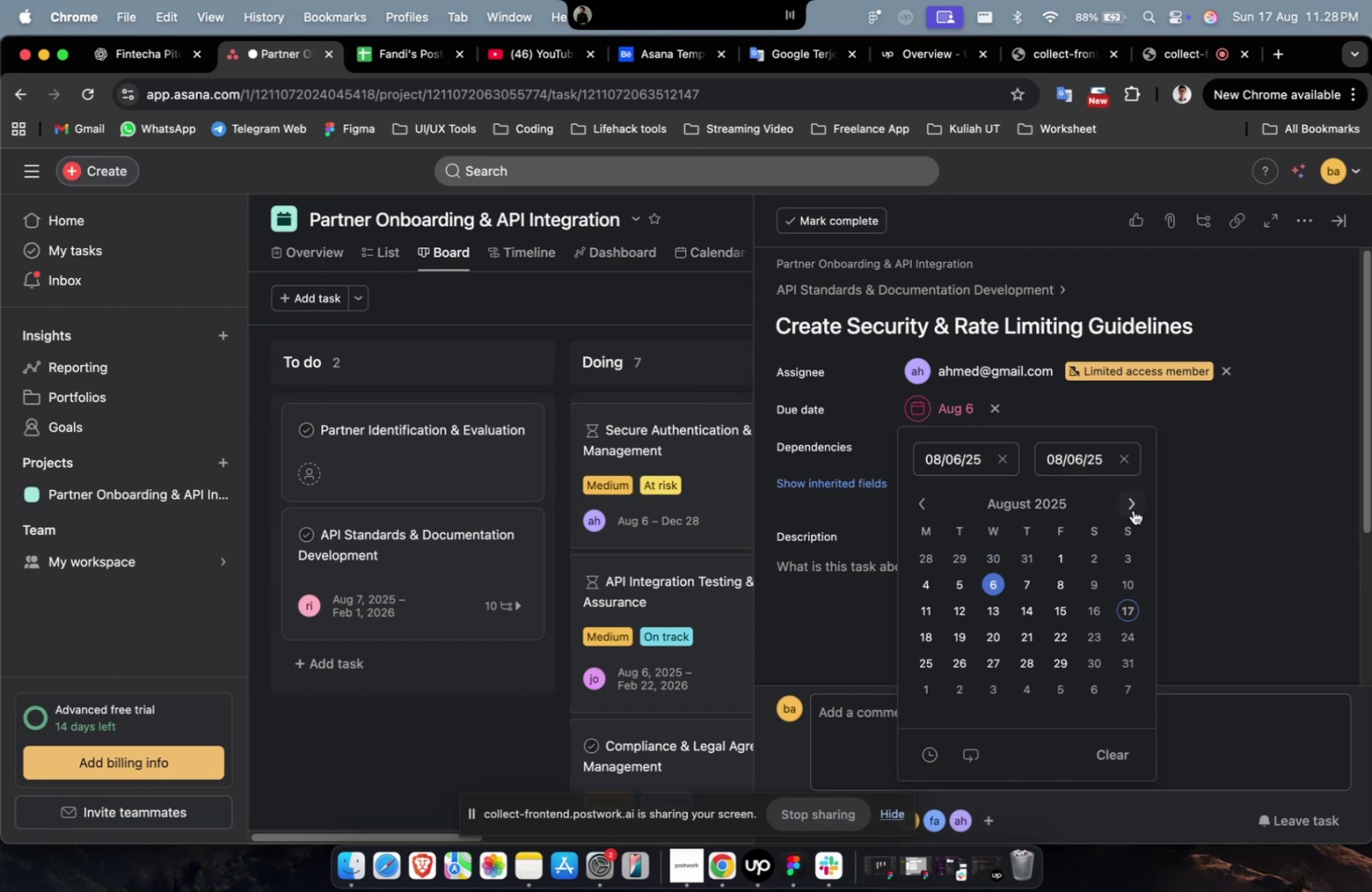 
triple_click([1132, 509])
 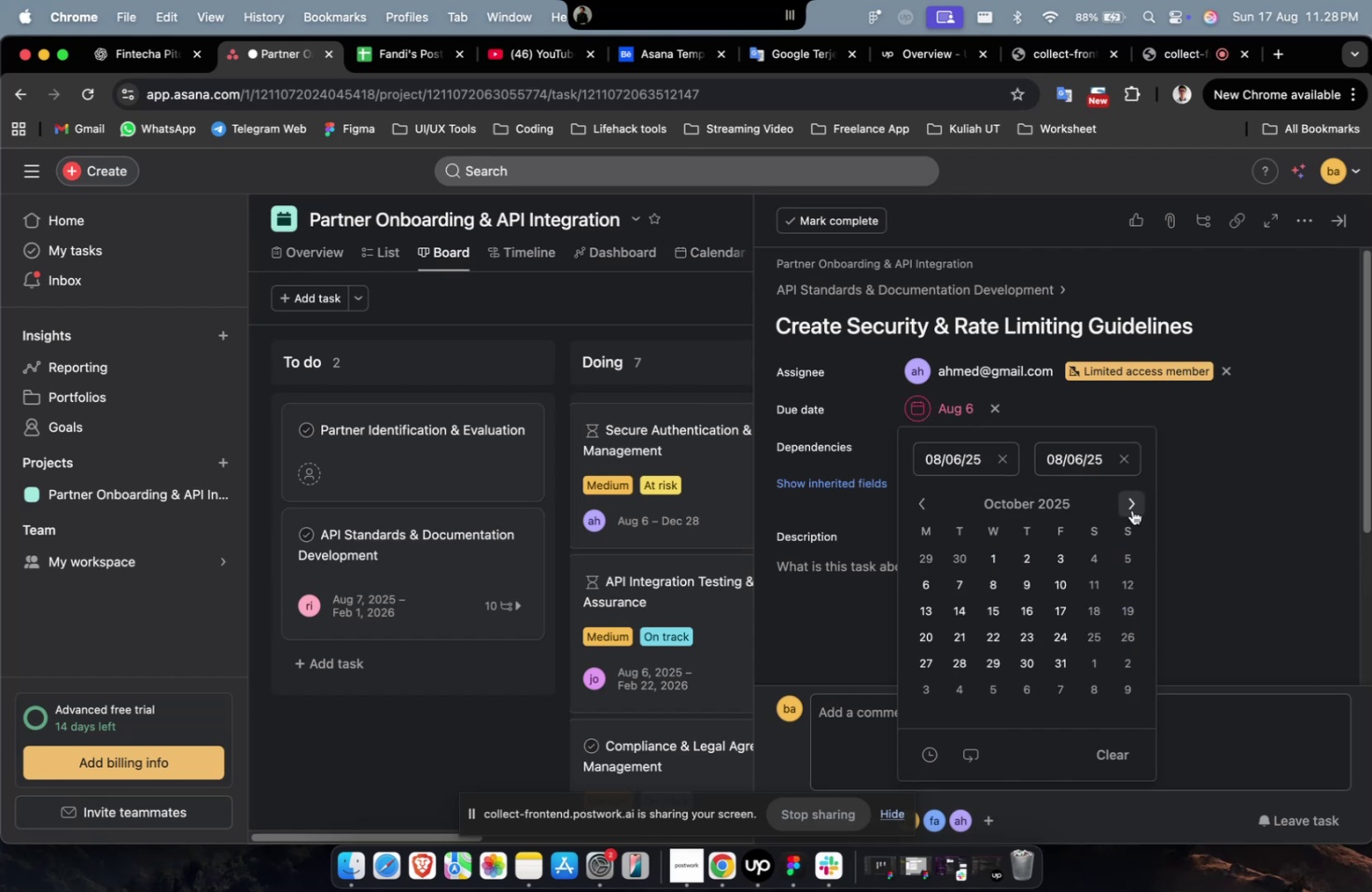 
triple_click([1131, 509])
 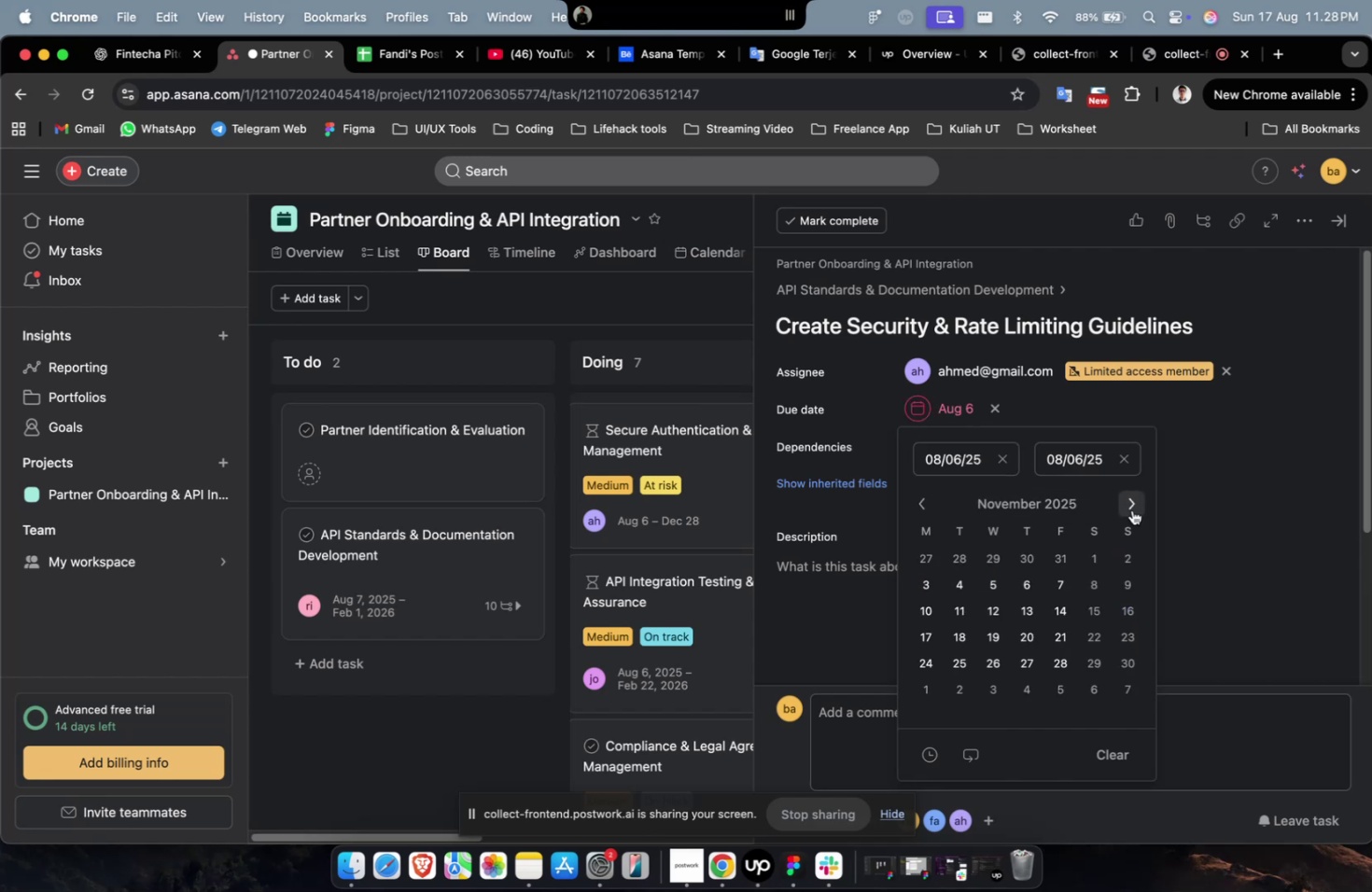 
triple_click([1131, 509])
 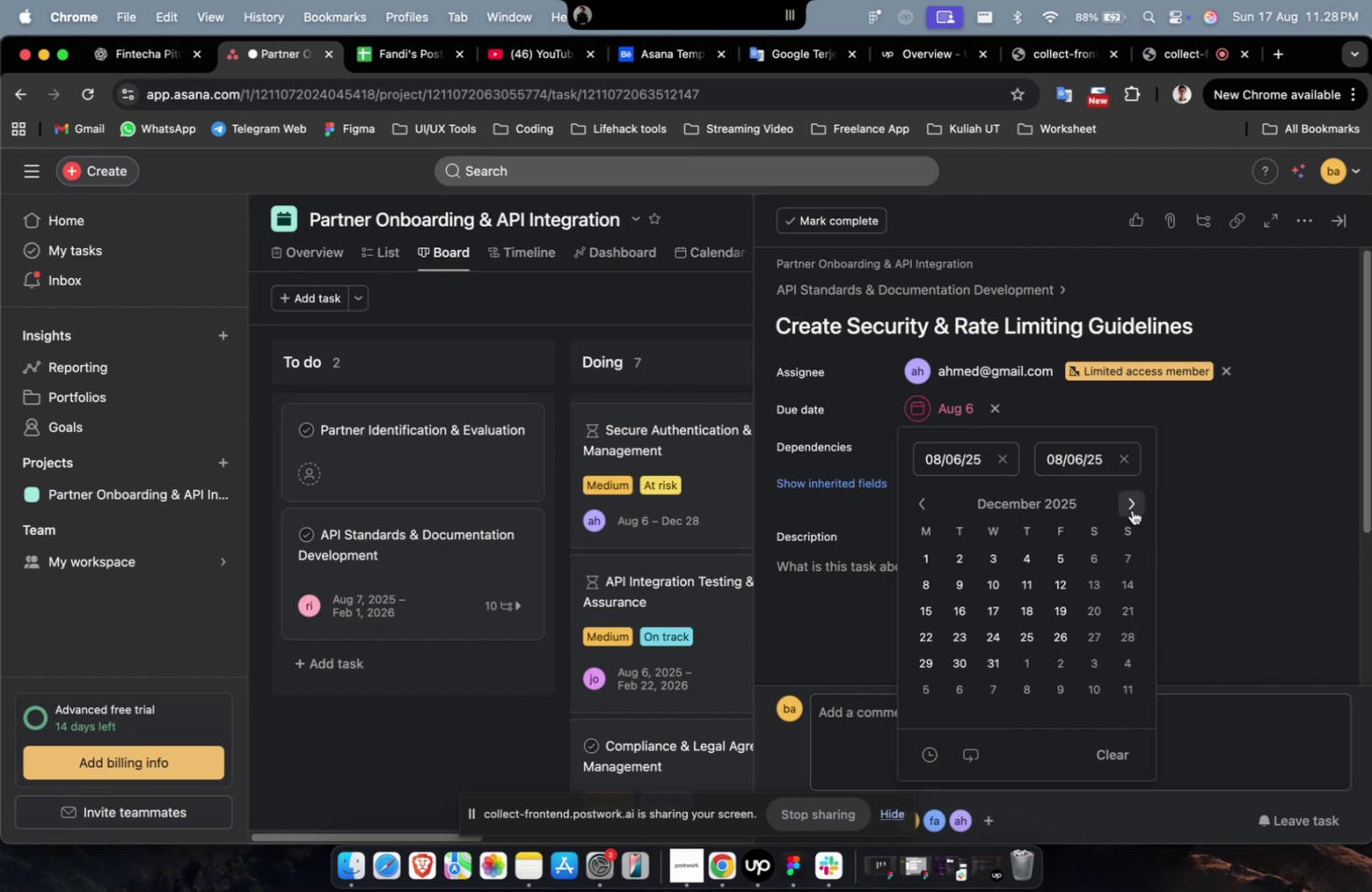 
triple_click([1131, 509])
 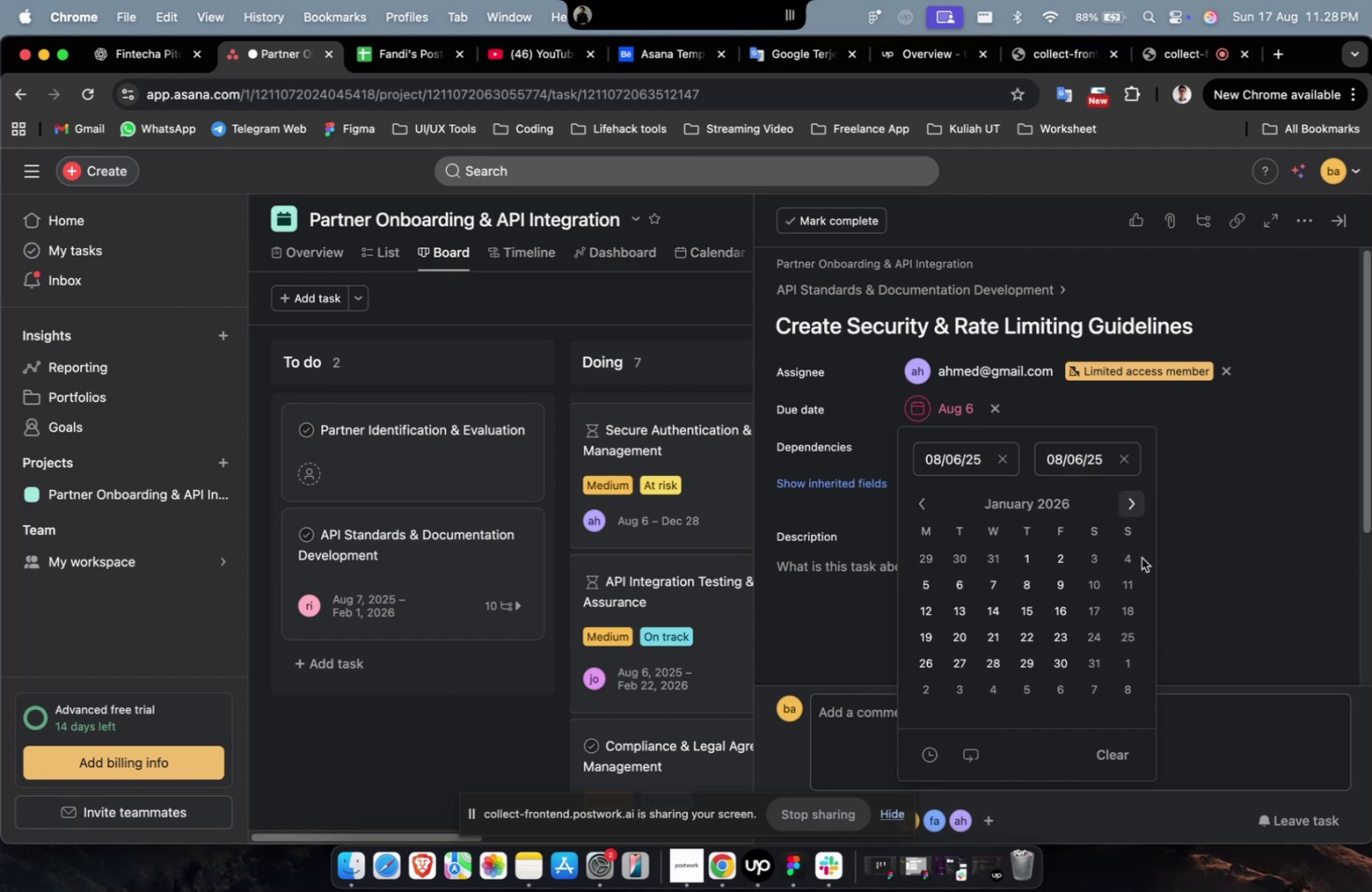 
triple_click([1131, 509])
 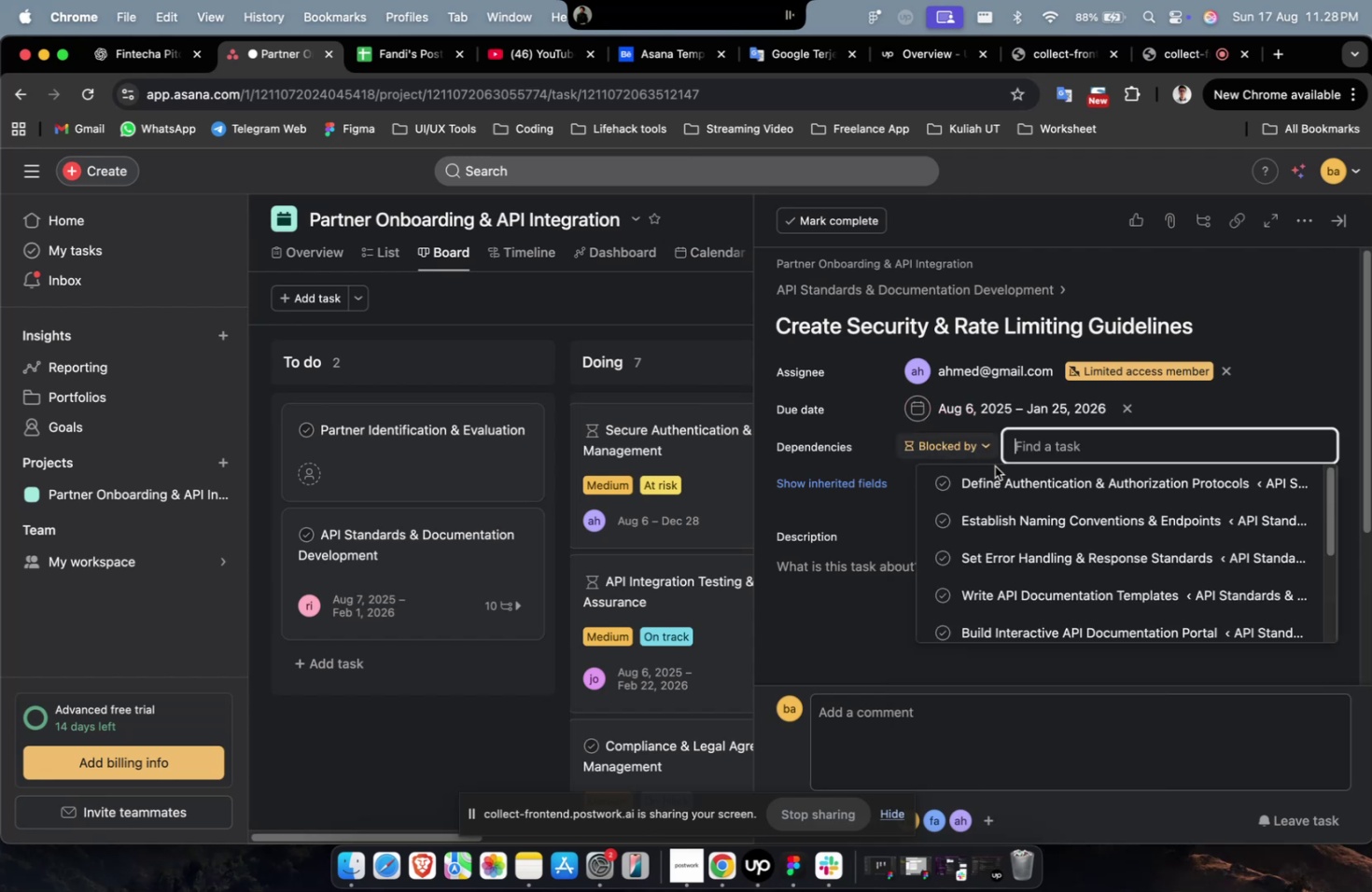 
triple_click([1005, 491])
 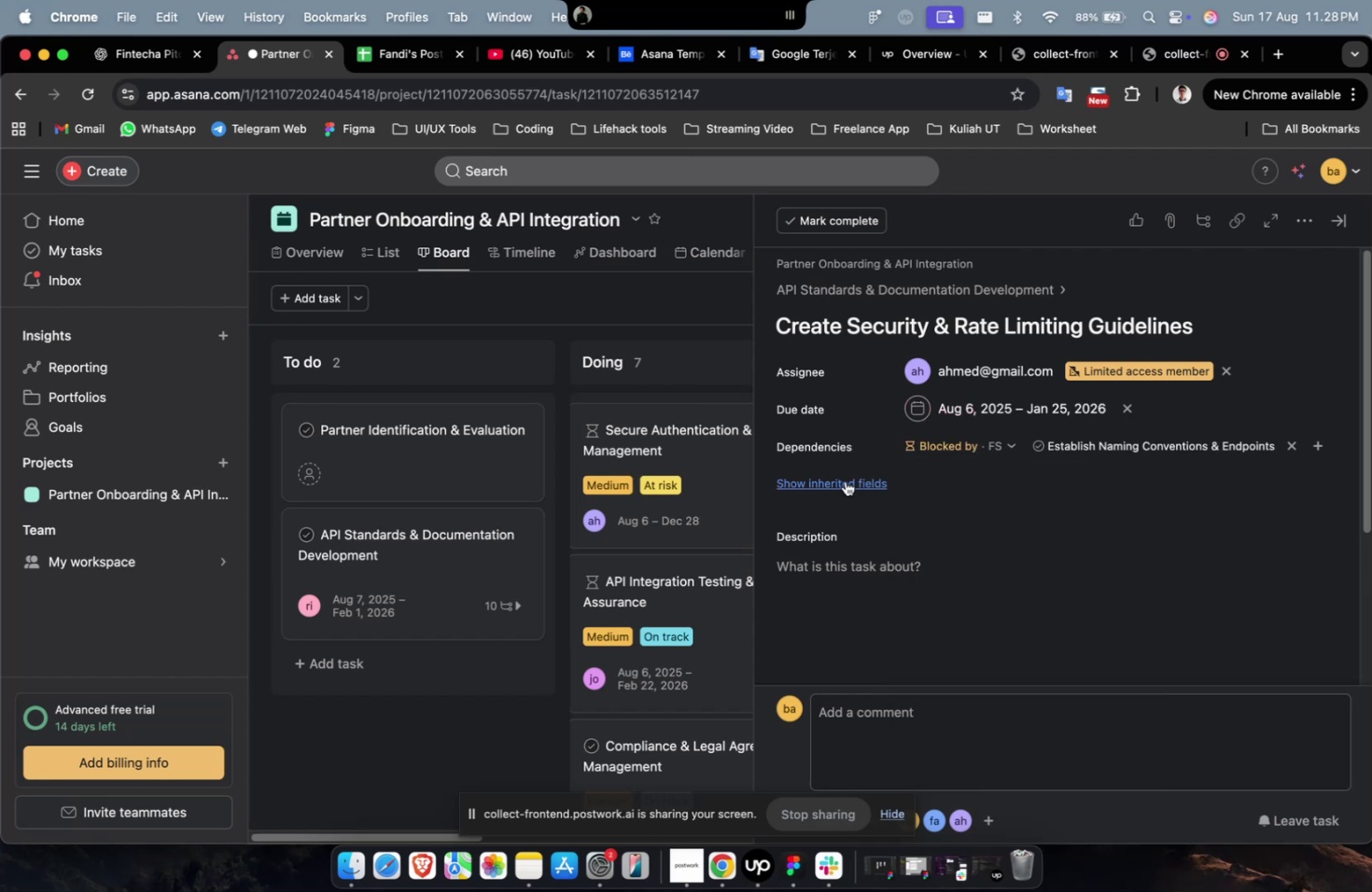 
triple_click([845, 481])
 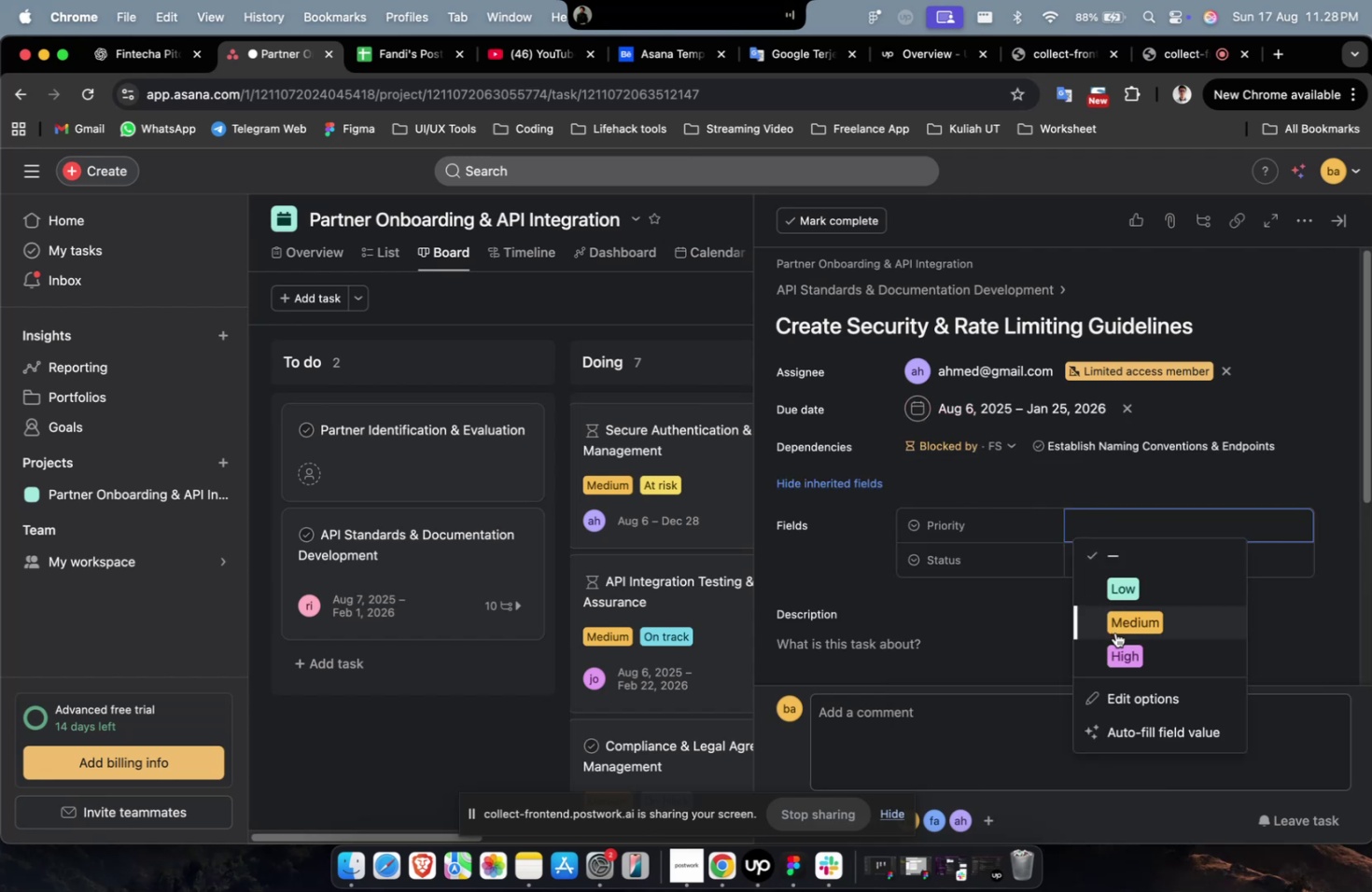 
triple_click([1135, 552])
 